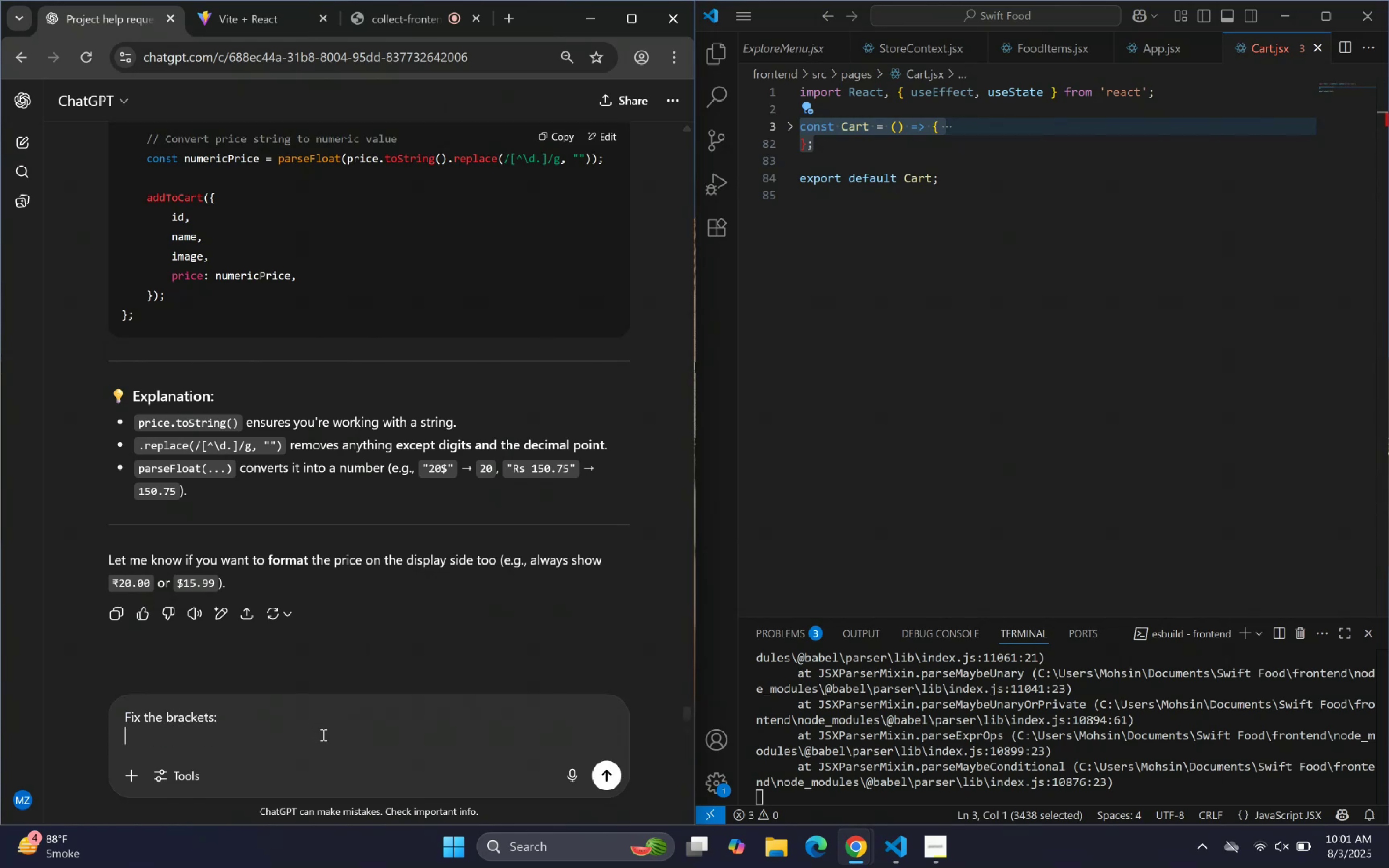 
key(Control+ControlLeft)
 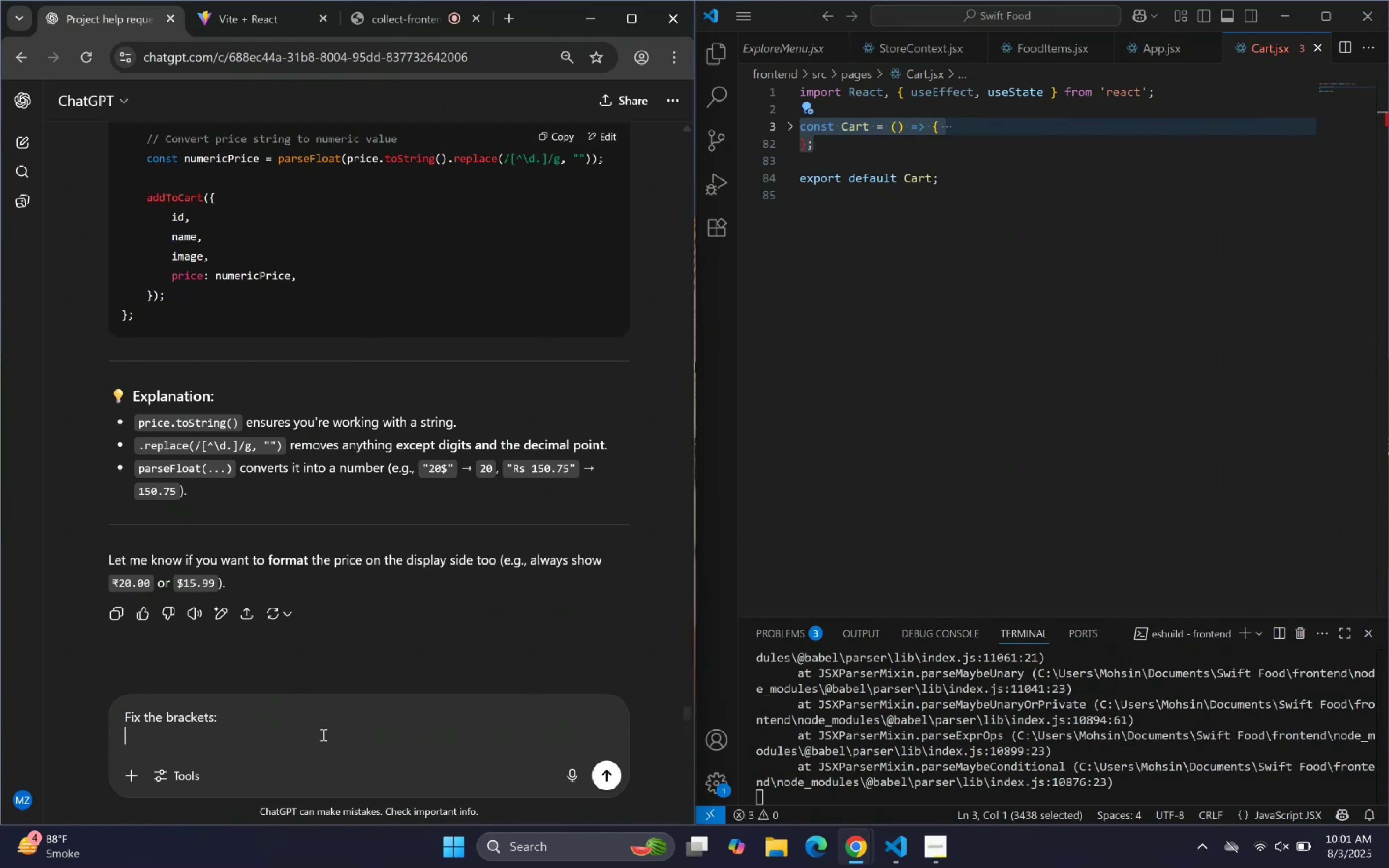 
key(Control+V)
 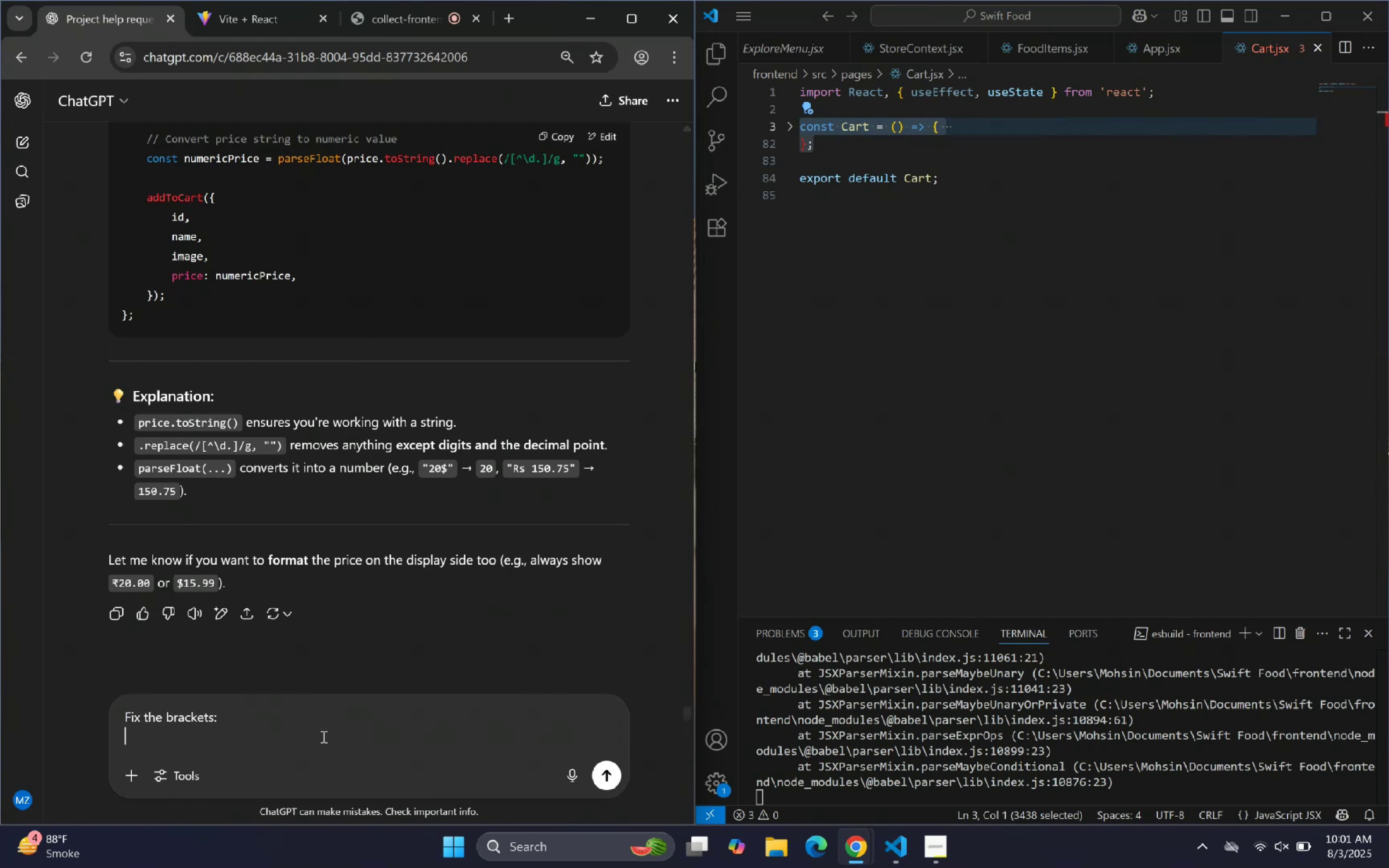 
key(Enter)
 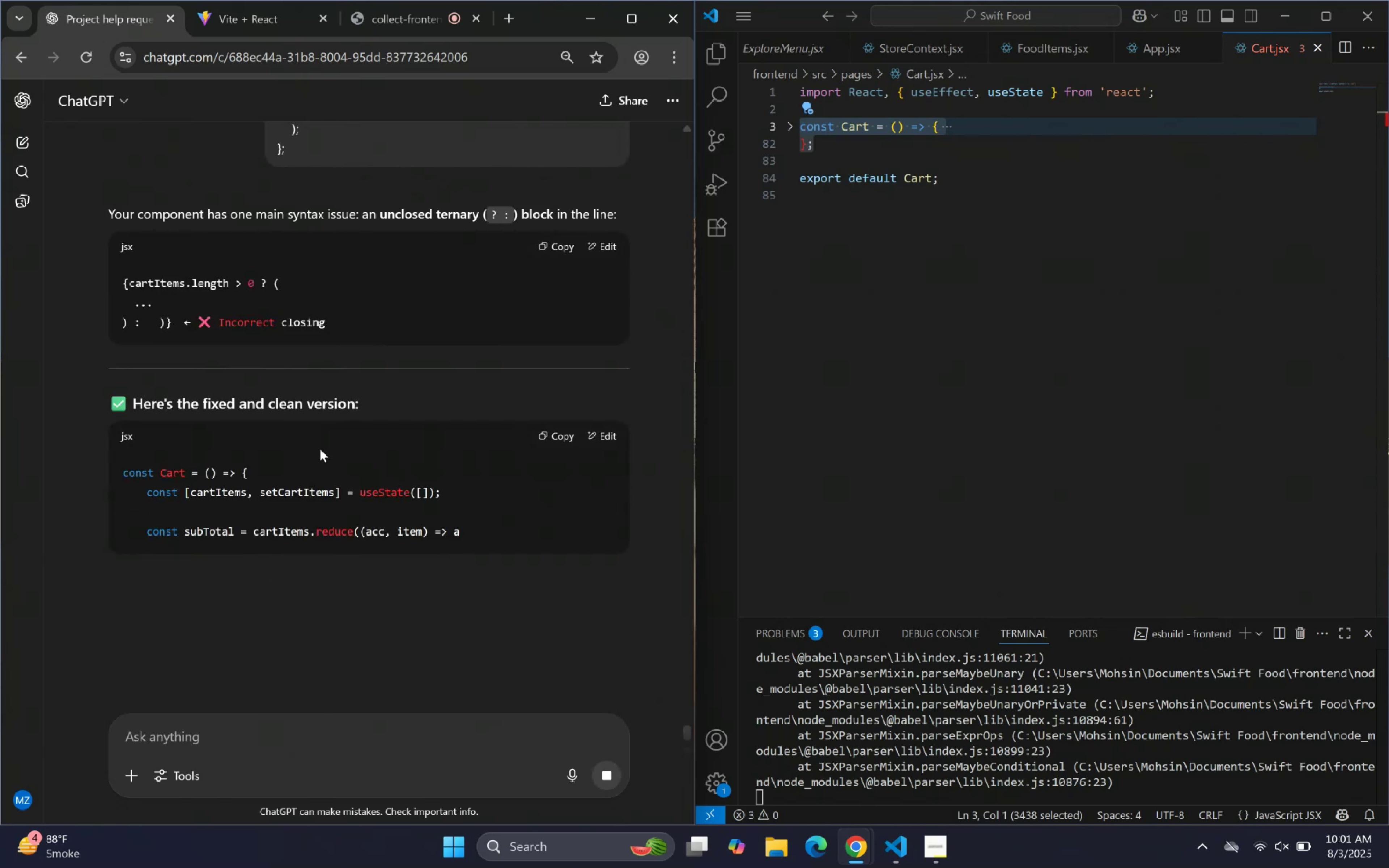 
scroll: coordinate [362, 417], scroll_direction: down, amount: 8.0
 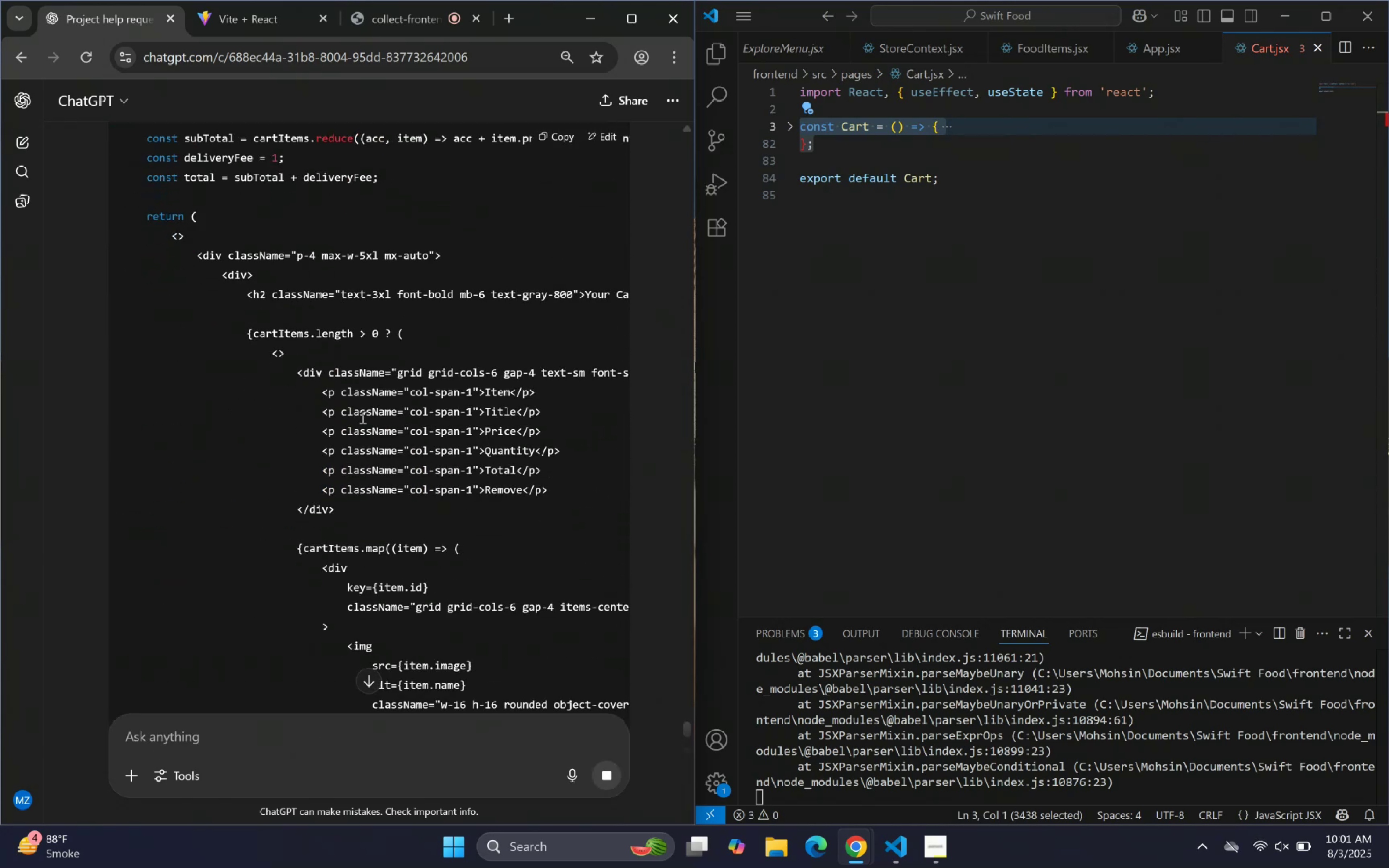 
scroll: coordinate [362, 416], scroll_direction: up, amount: 1.0
 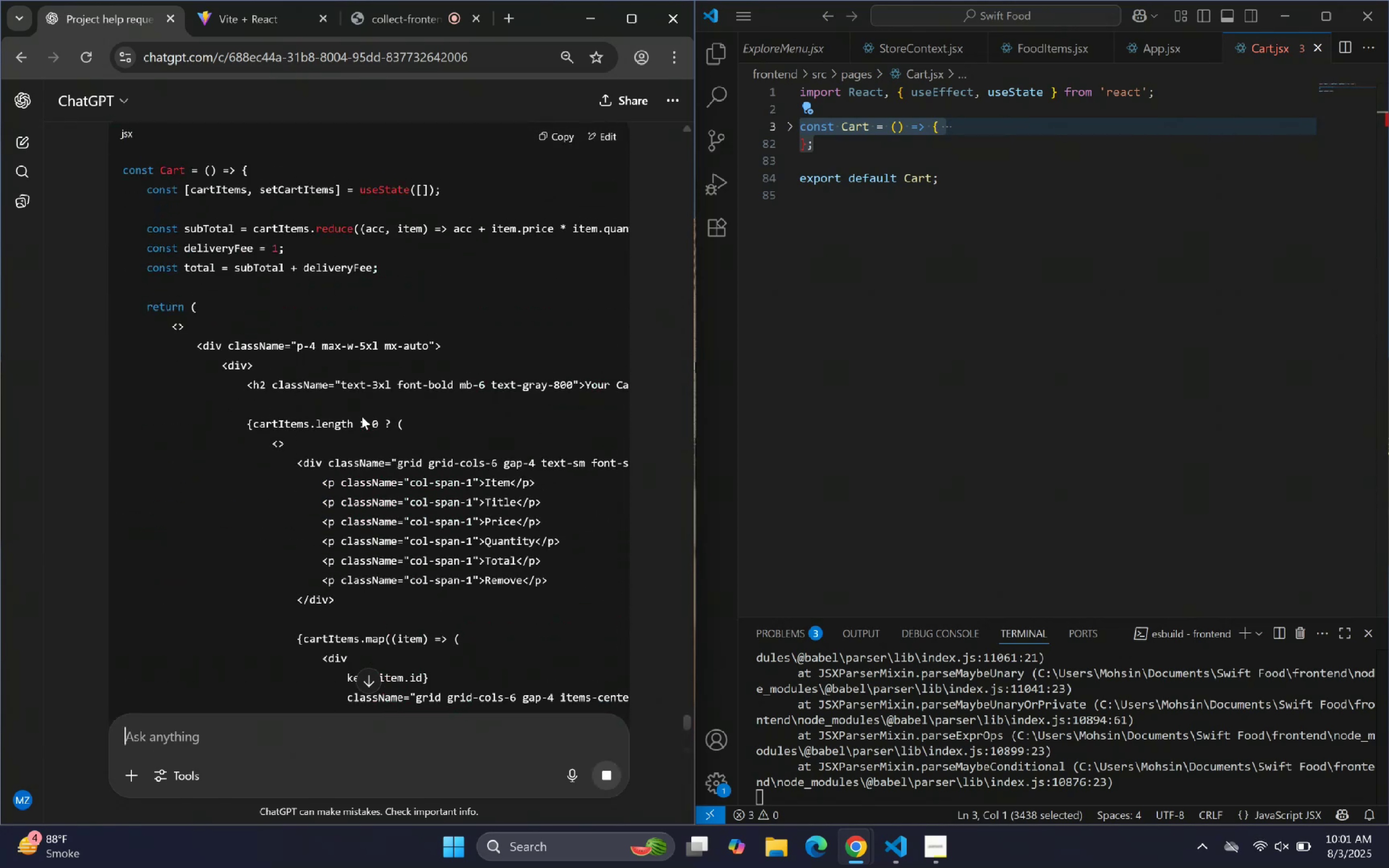 
scroll: coordinate [362, 417], scroll_direction: down, amount: 13.0
 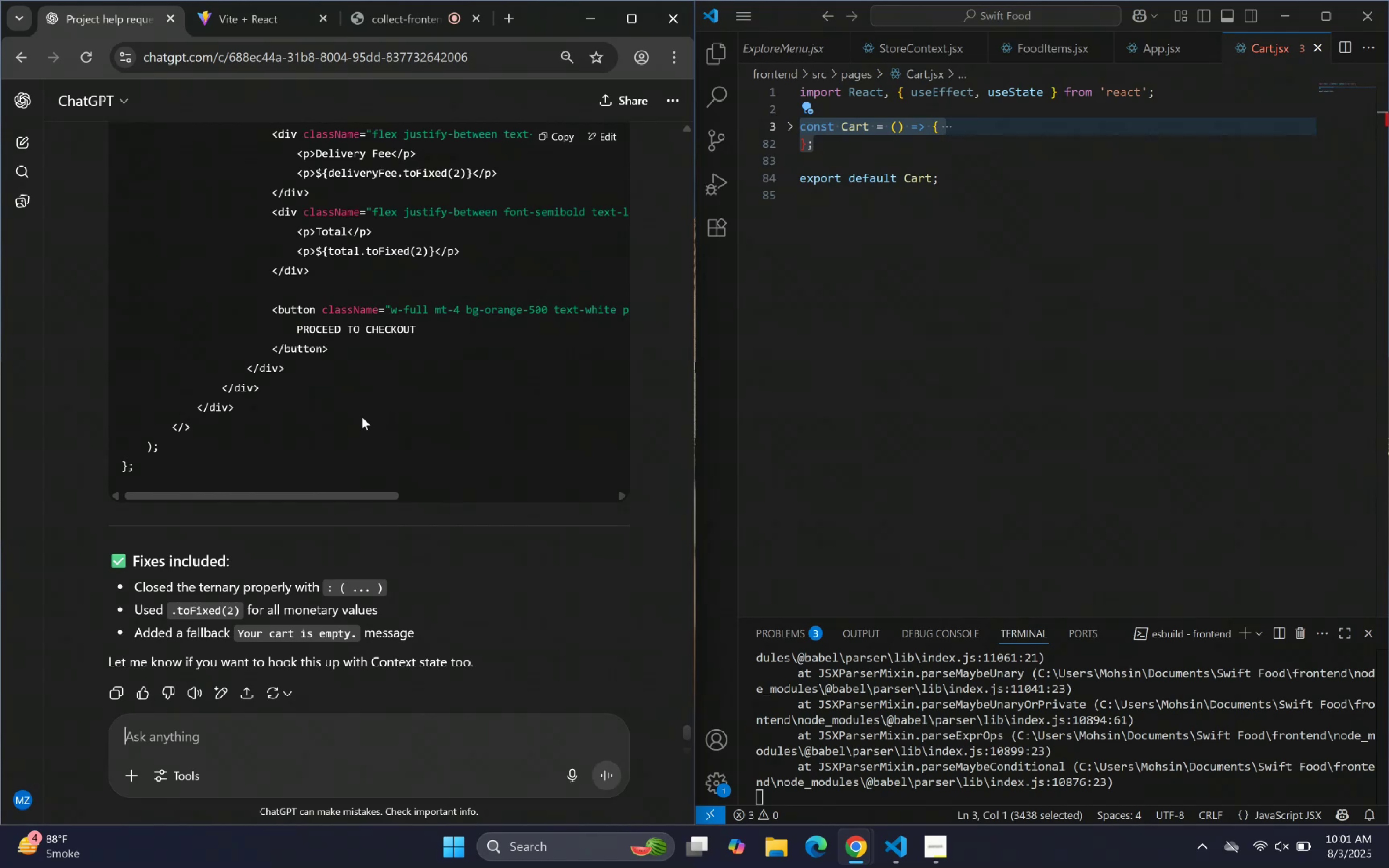 
scroll: coordinate [361, 417], scroll_direction: up, amount: 9.0
 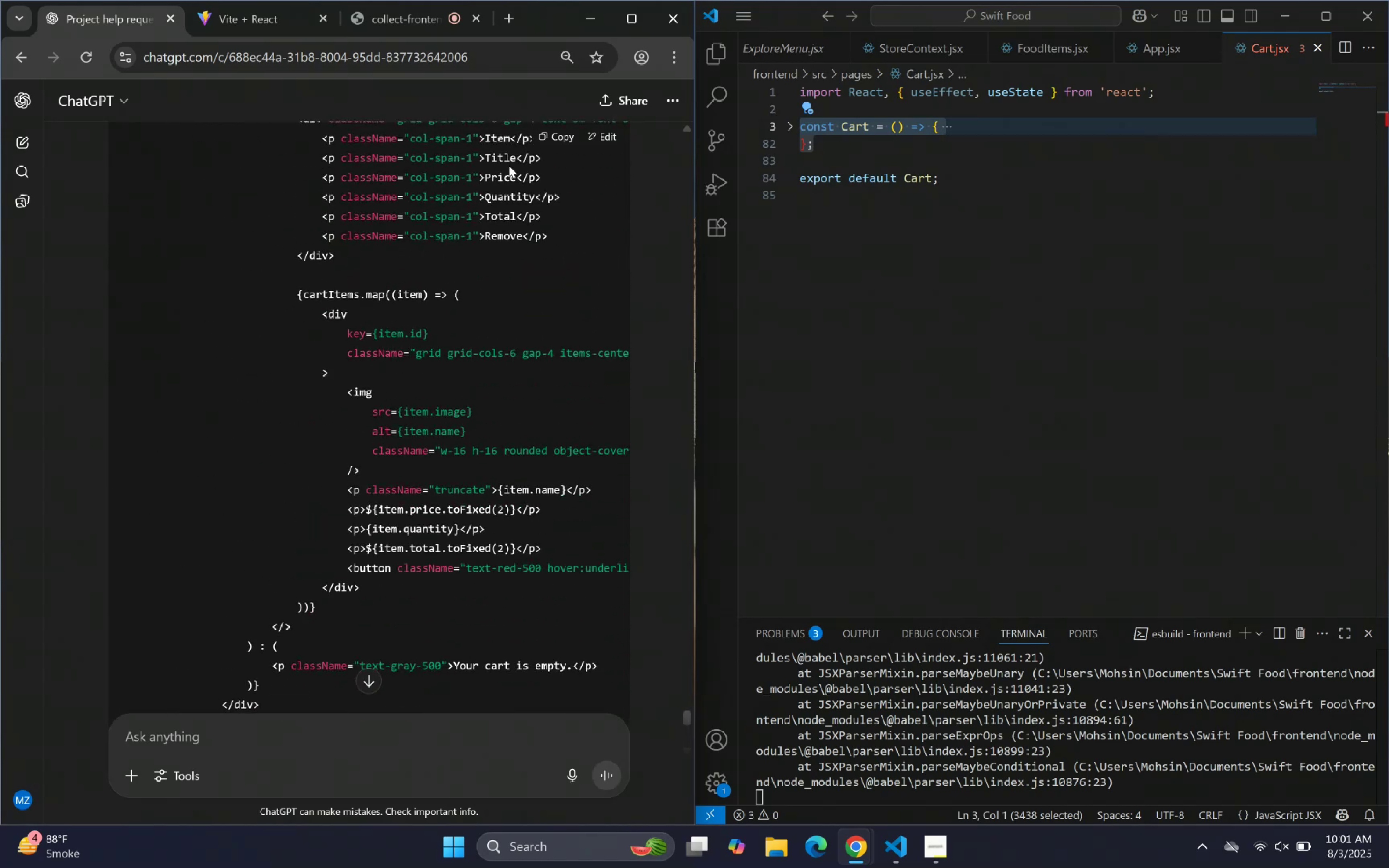 
left_click([552, 133])
 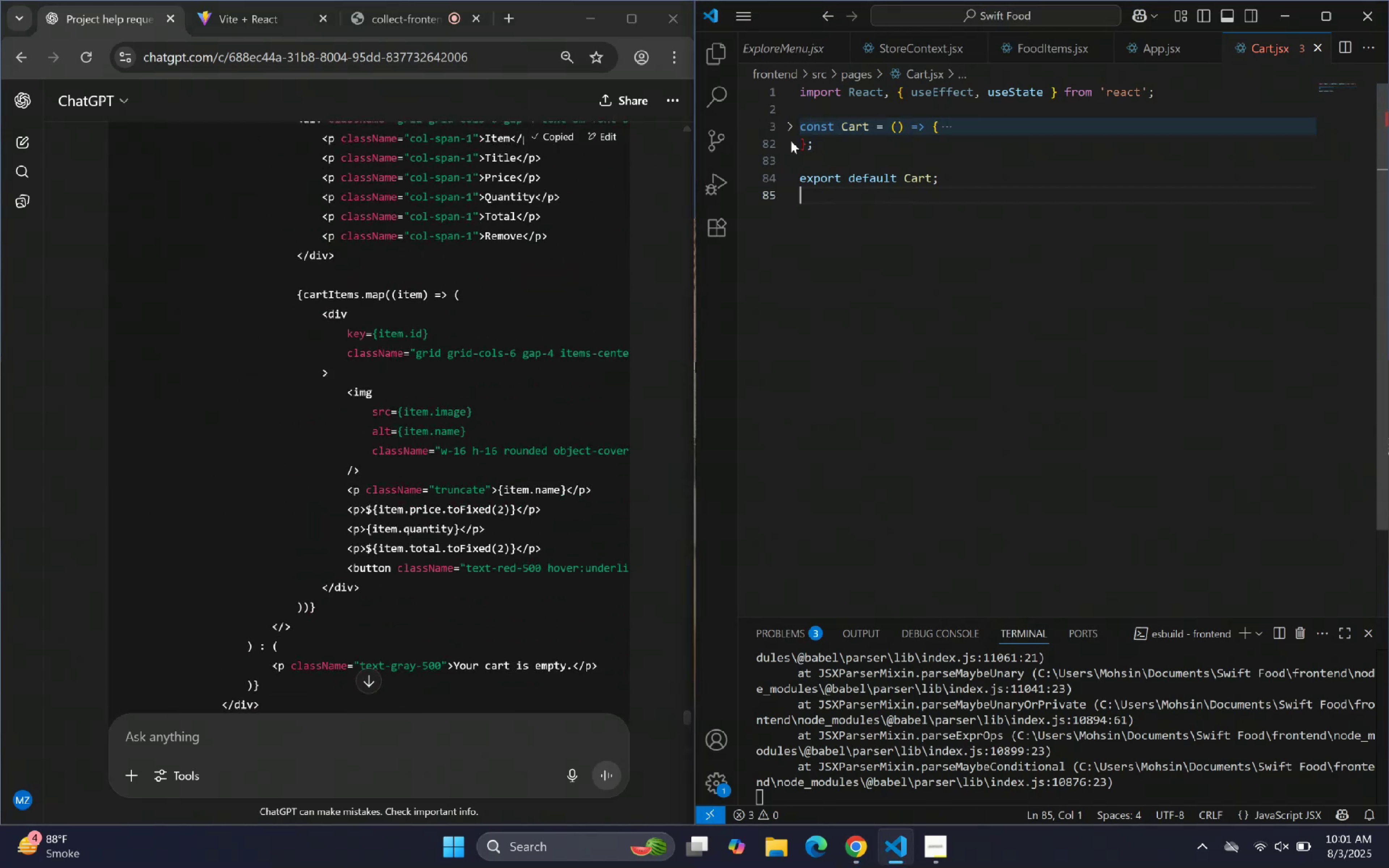 
left_click_drag(start_coordinate=[817, 142], to_coordinate=[802, 134])
 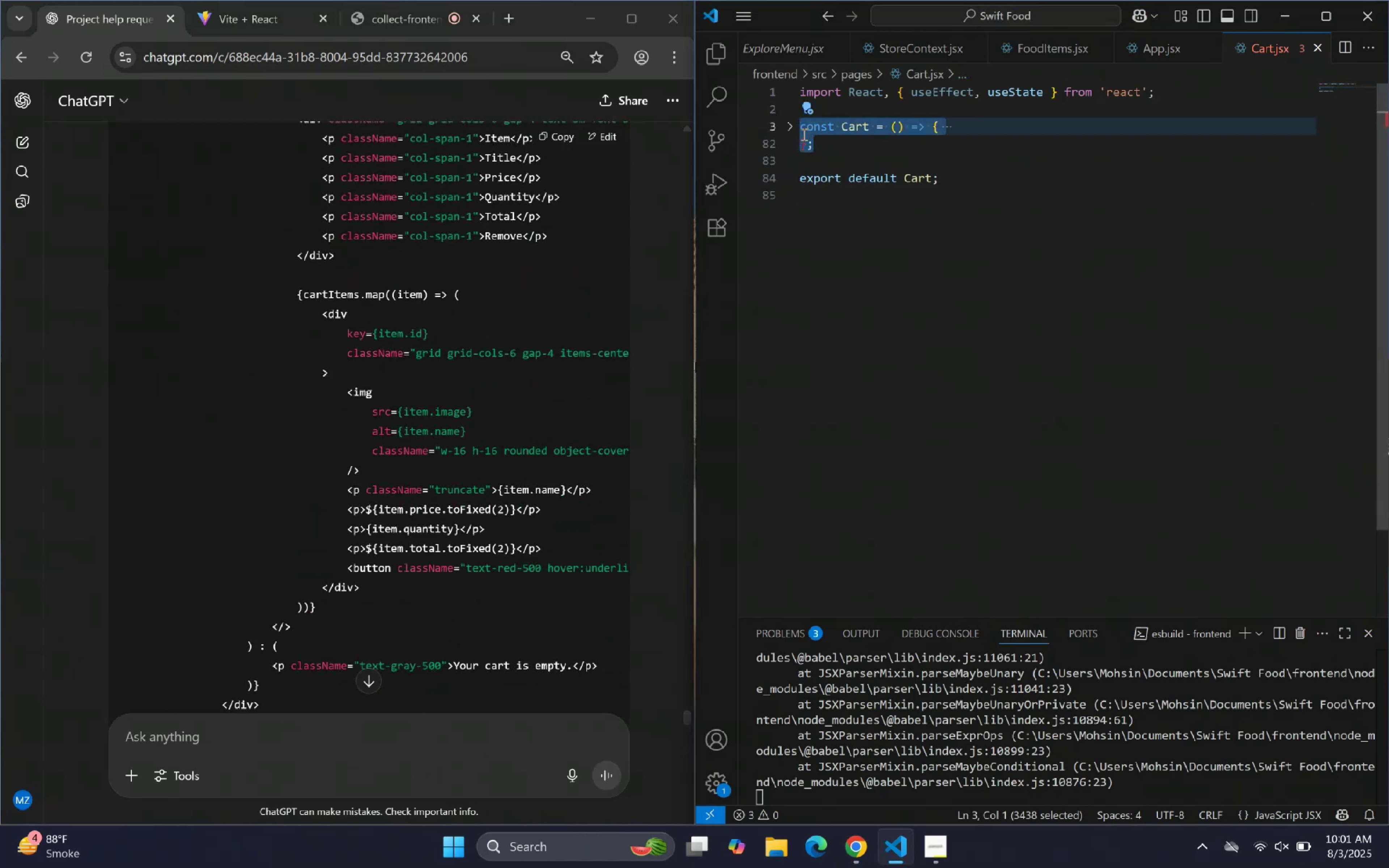 
key(Backspace)
 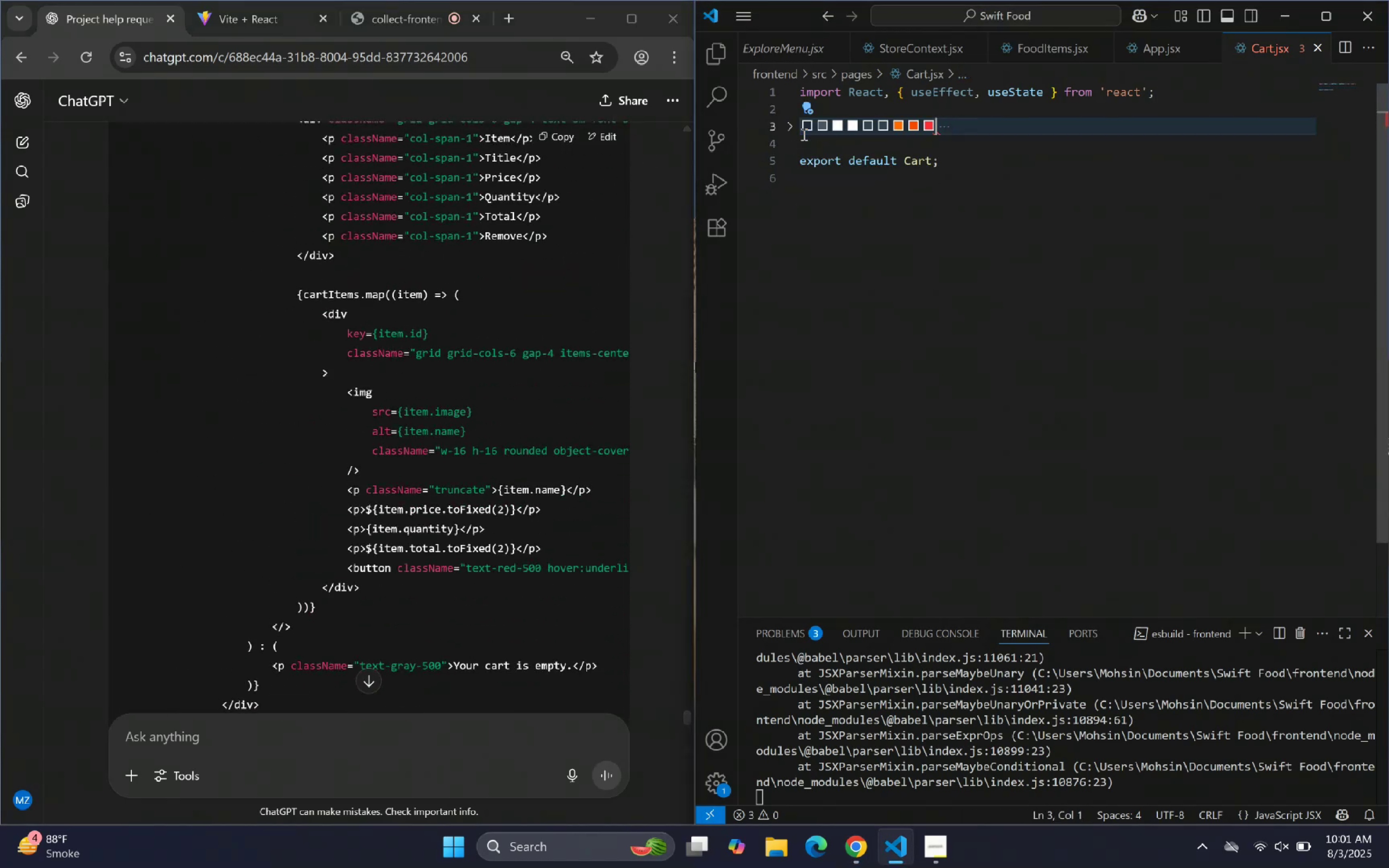 
key(Control+ControlLeft)
 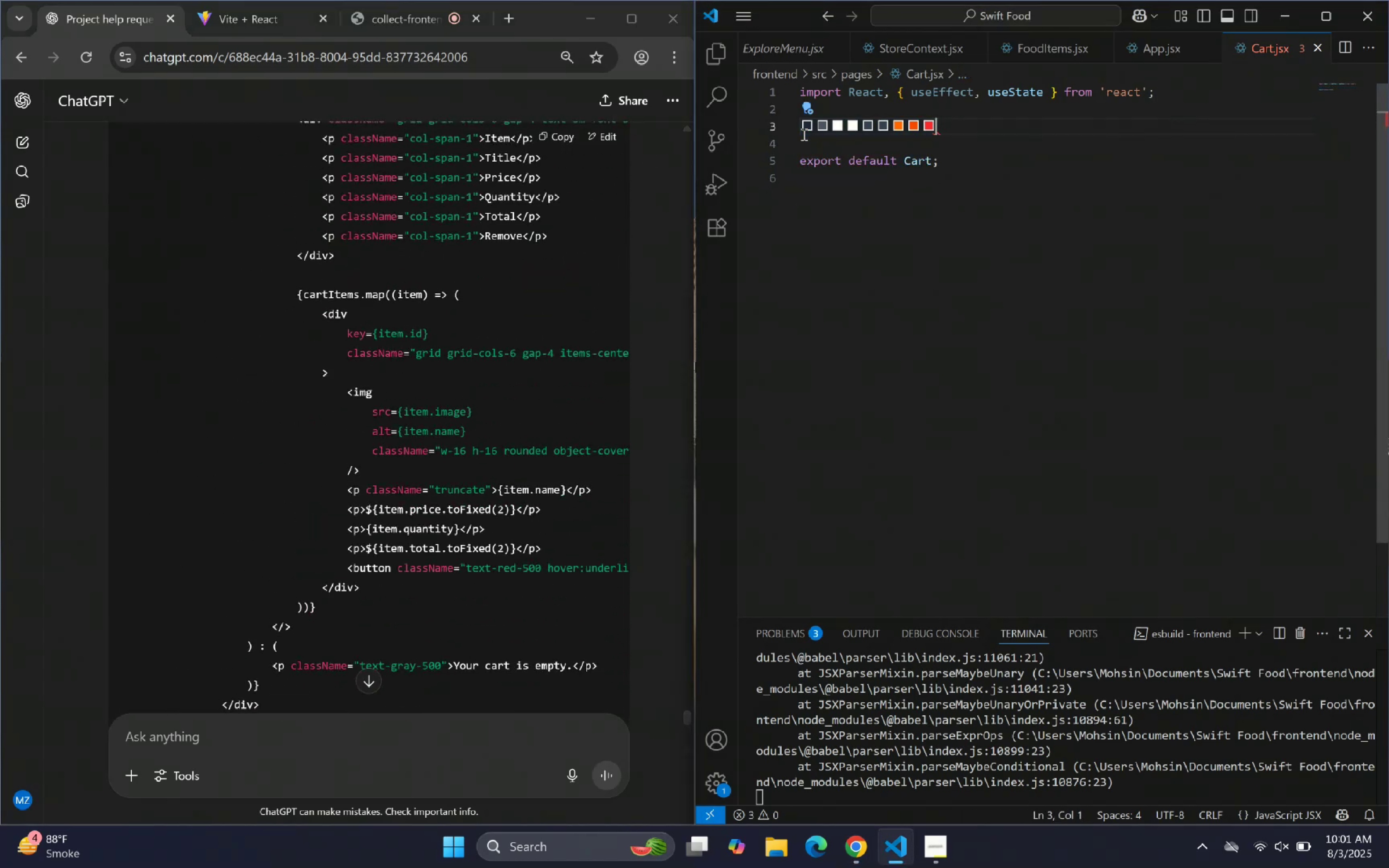 
key(Control+V)
 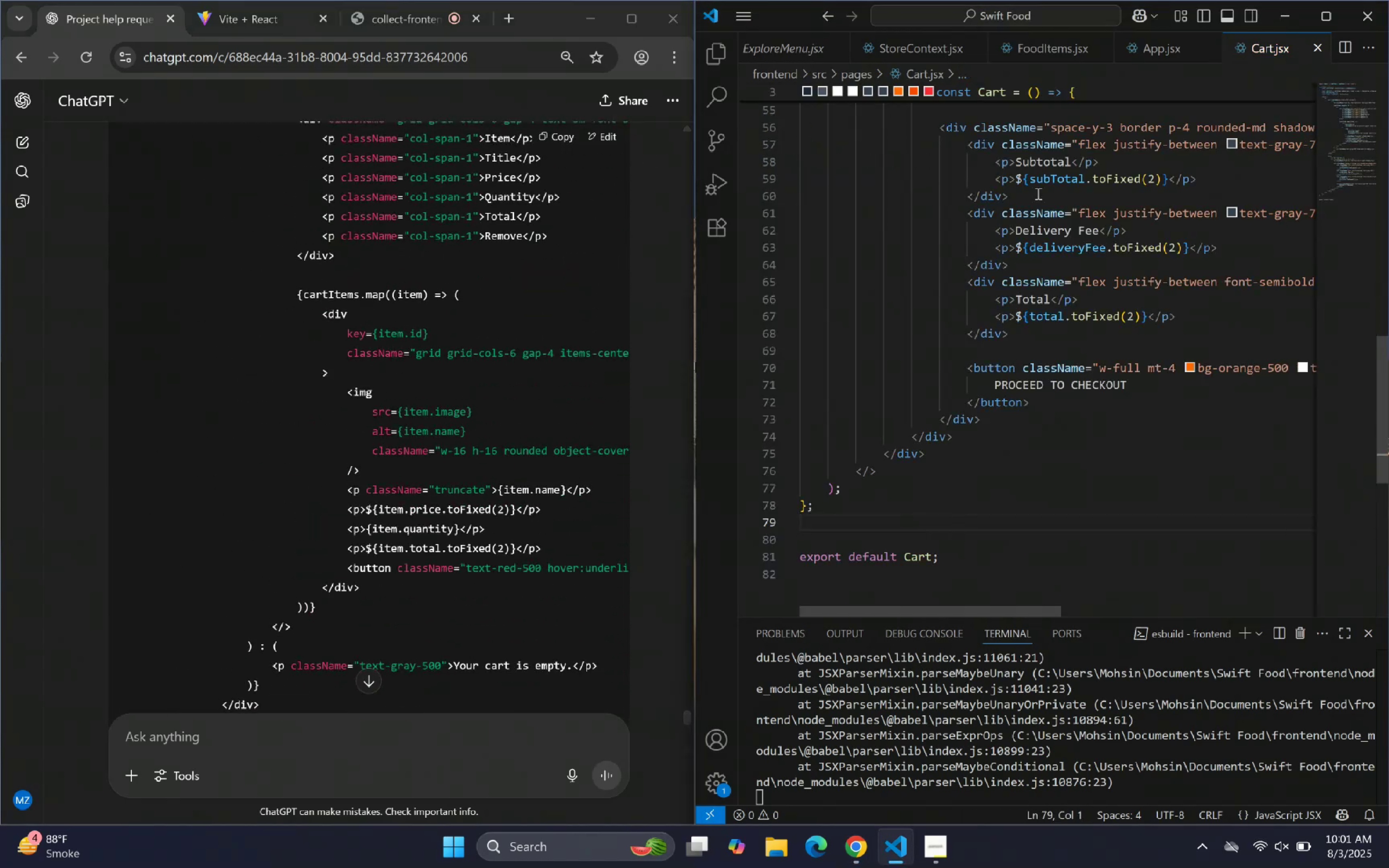 
right_click([1094, 203])
 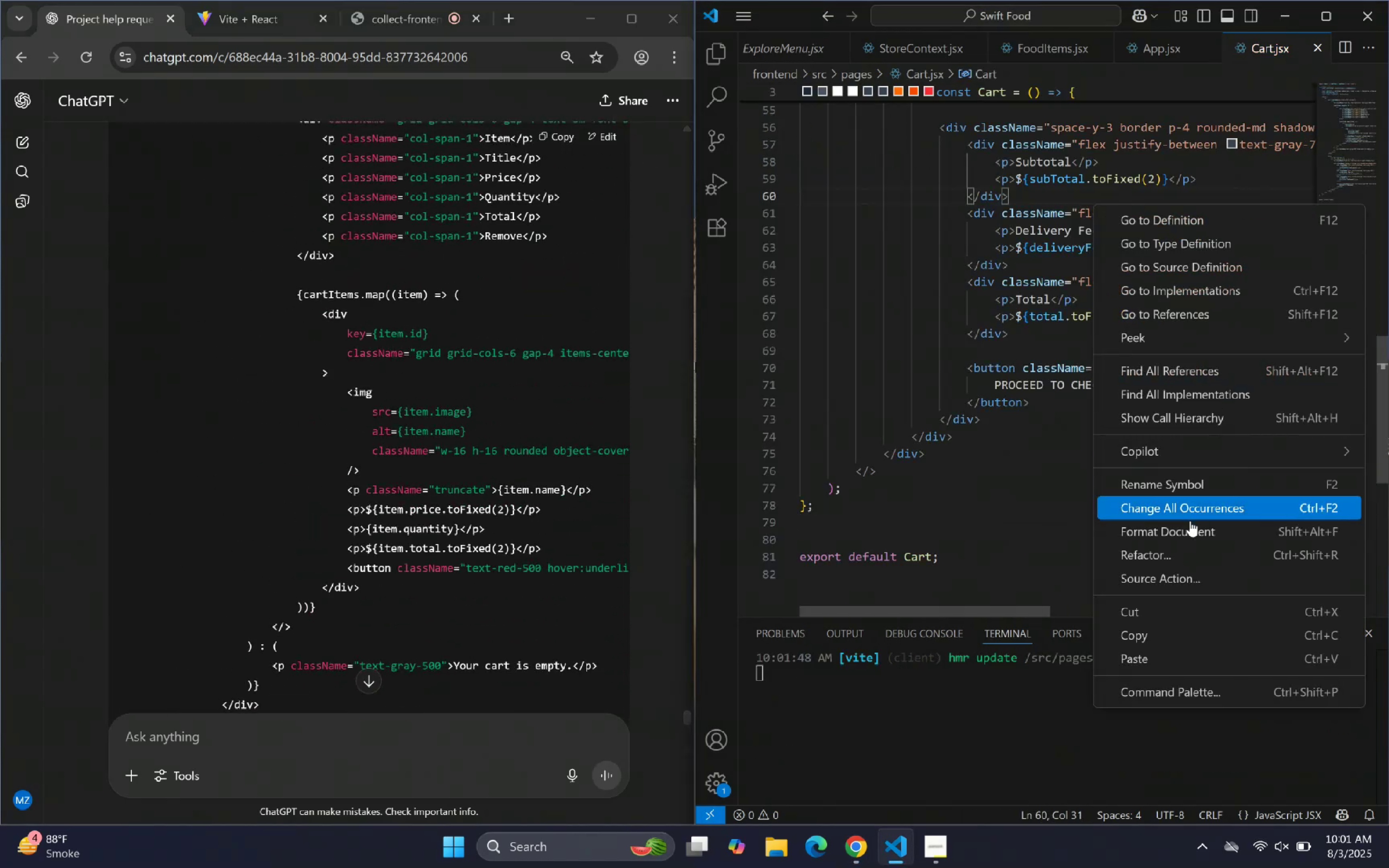 
left_click([1190, 522])
 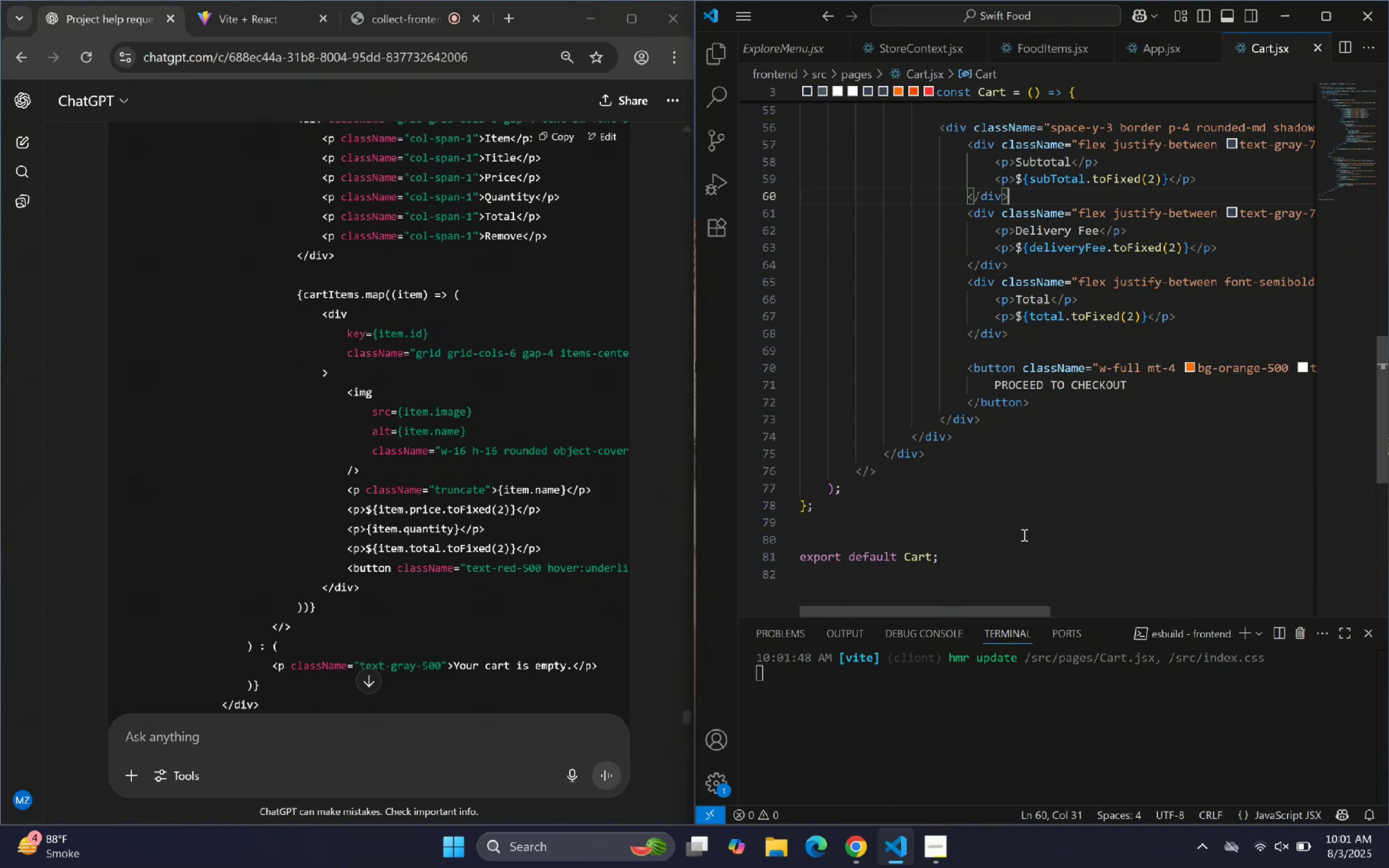 
scroll: coordinate [1094, 427], scroll_direction: up, amount: 12.0
 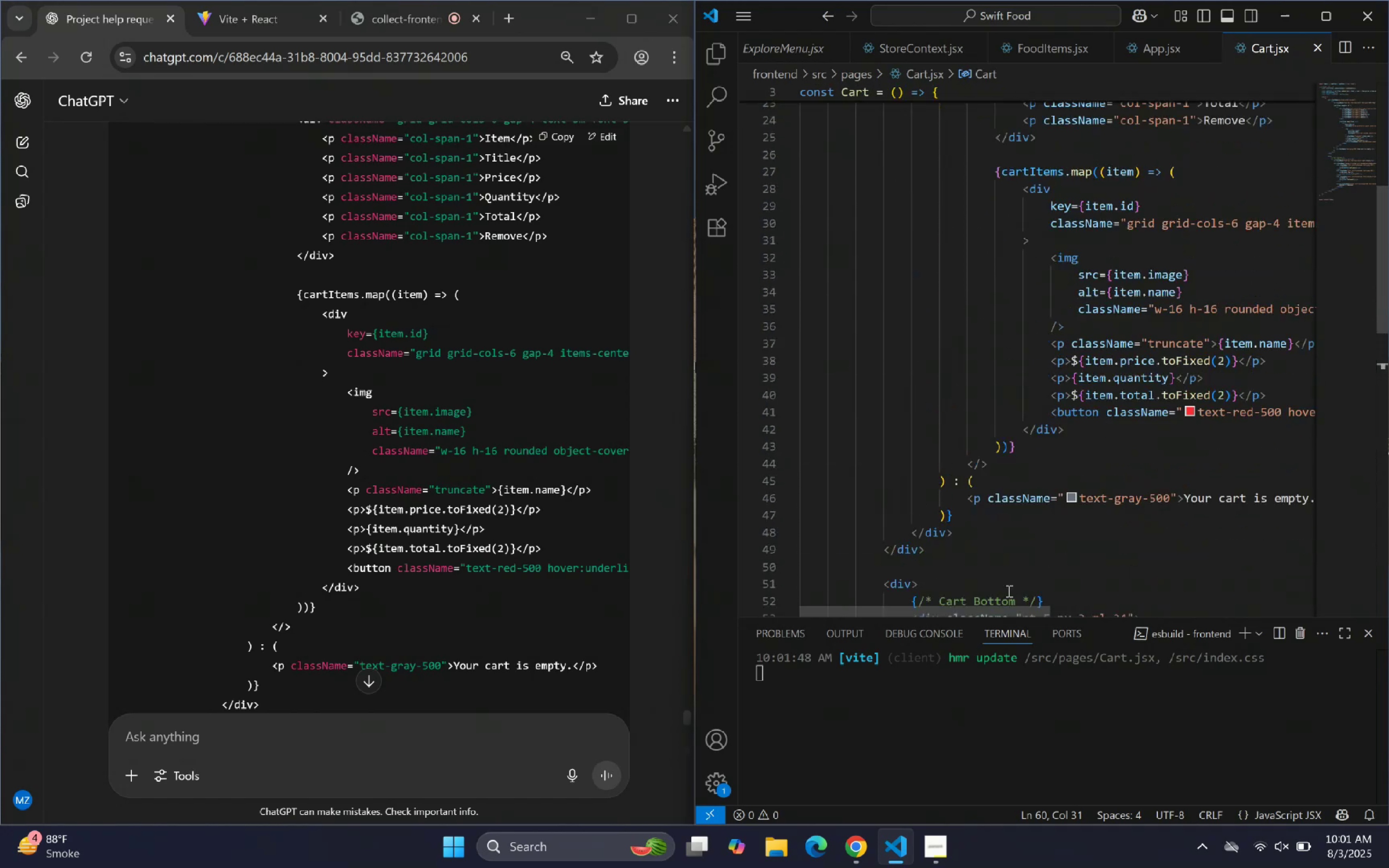 
left_click_drag(start_coordinate=[996, 609], to_coordinate=[1057, 614])
 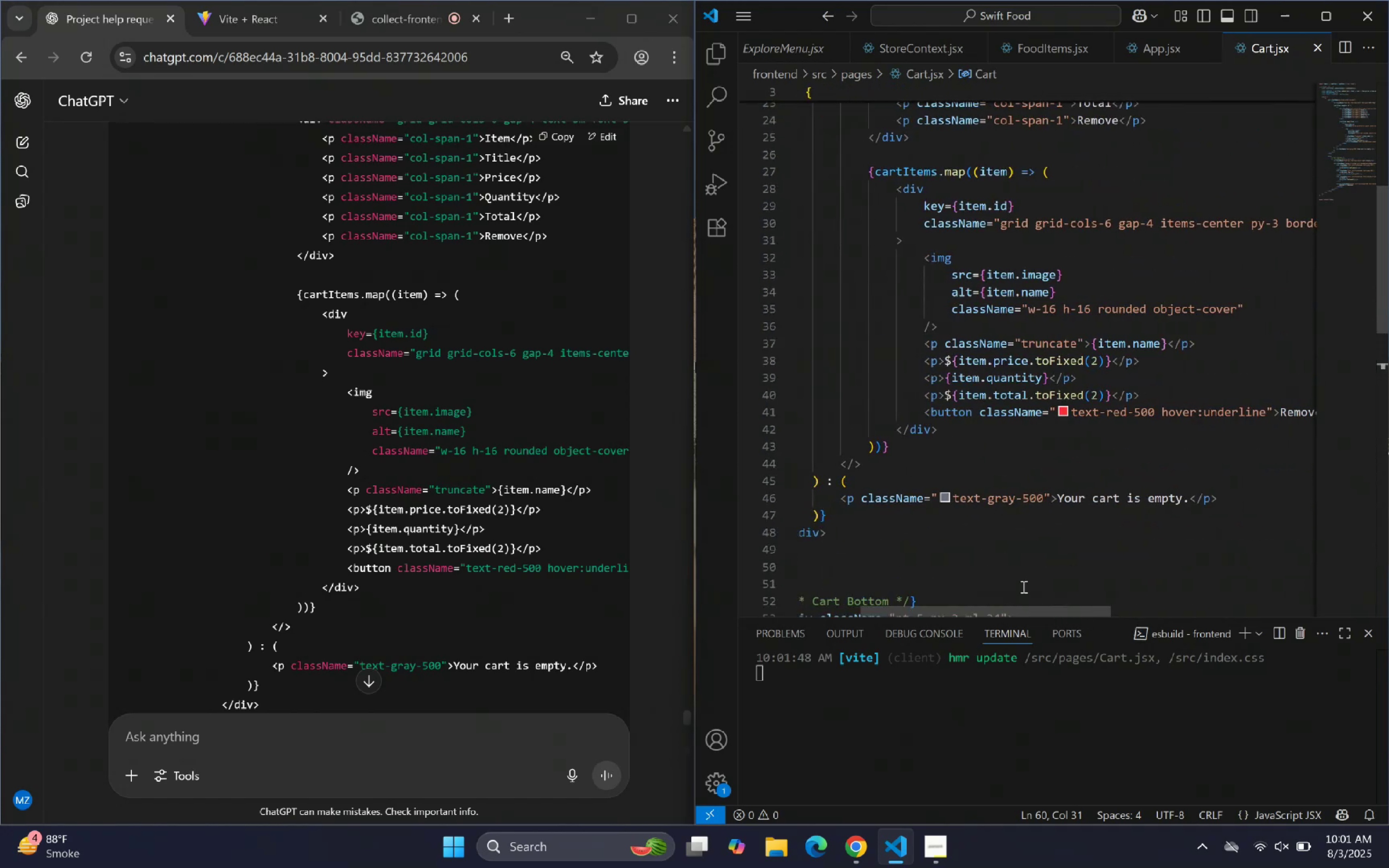 
scroll: coordinate [947, 428], scroll_direction: up, amount: 11.0
 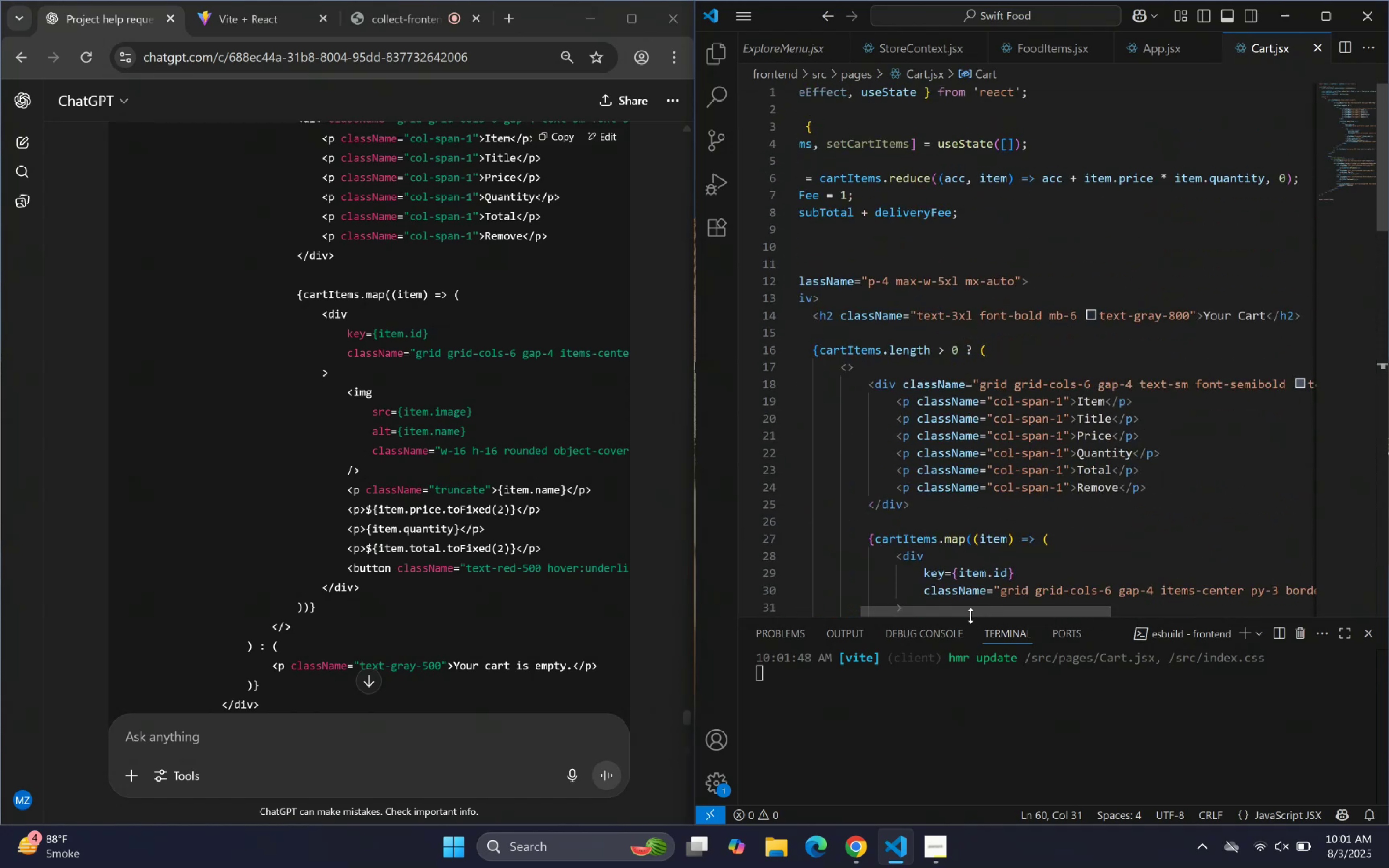 
left_click_drag(start_coordinate=[969, 612], to_coordinate=[924, 600])
 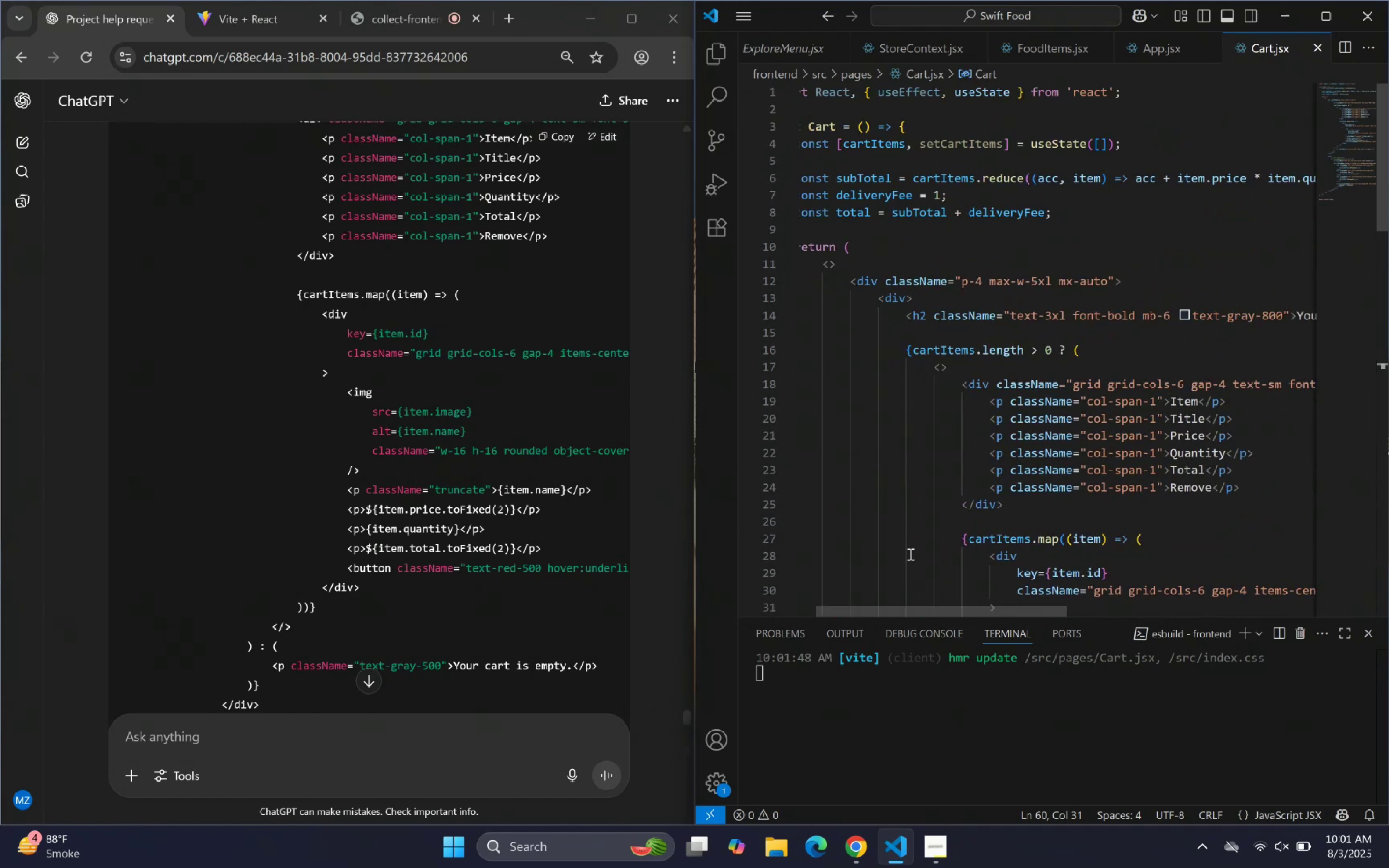 
scroll: coordinate [918, 471], scroll_direction: down, amount: 4.0
 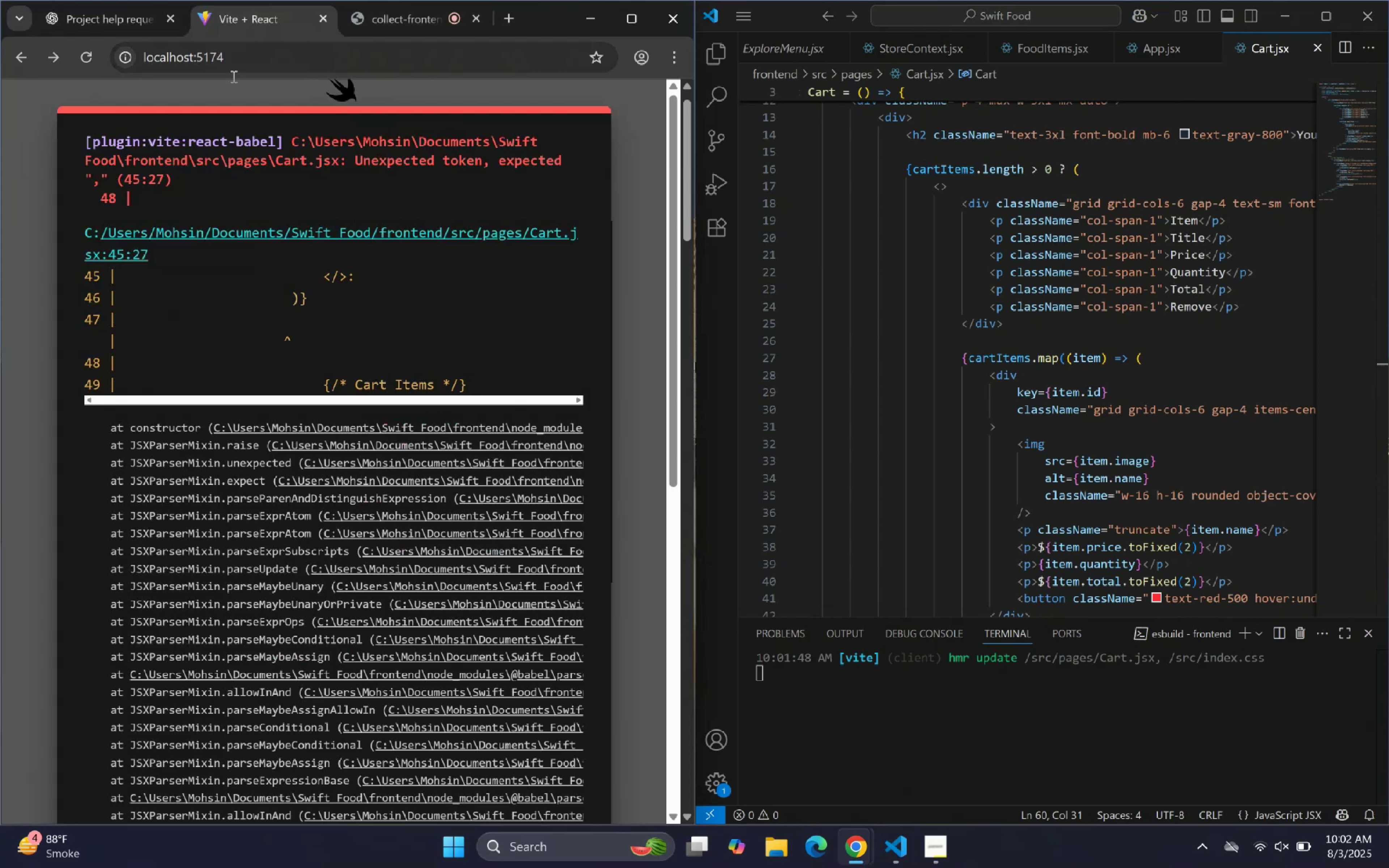 
left_click([84, 64])
 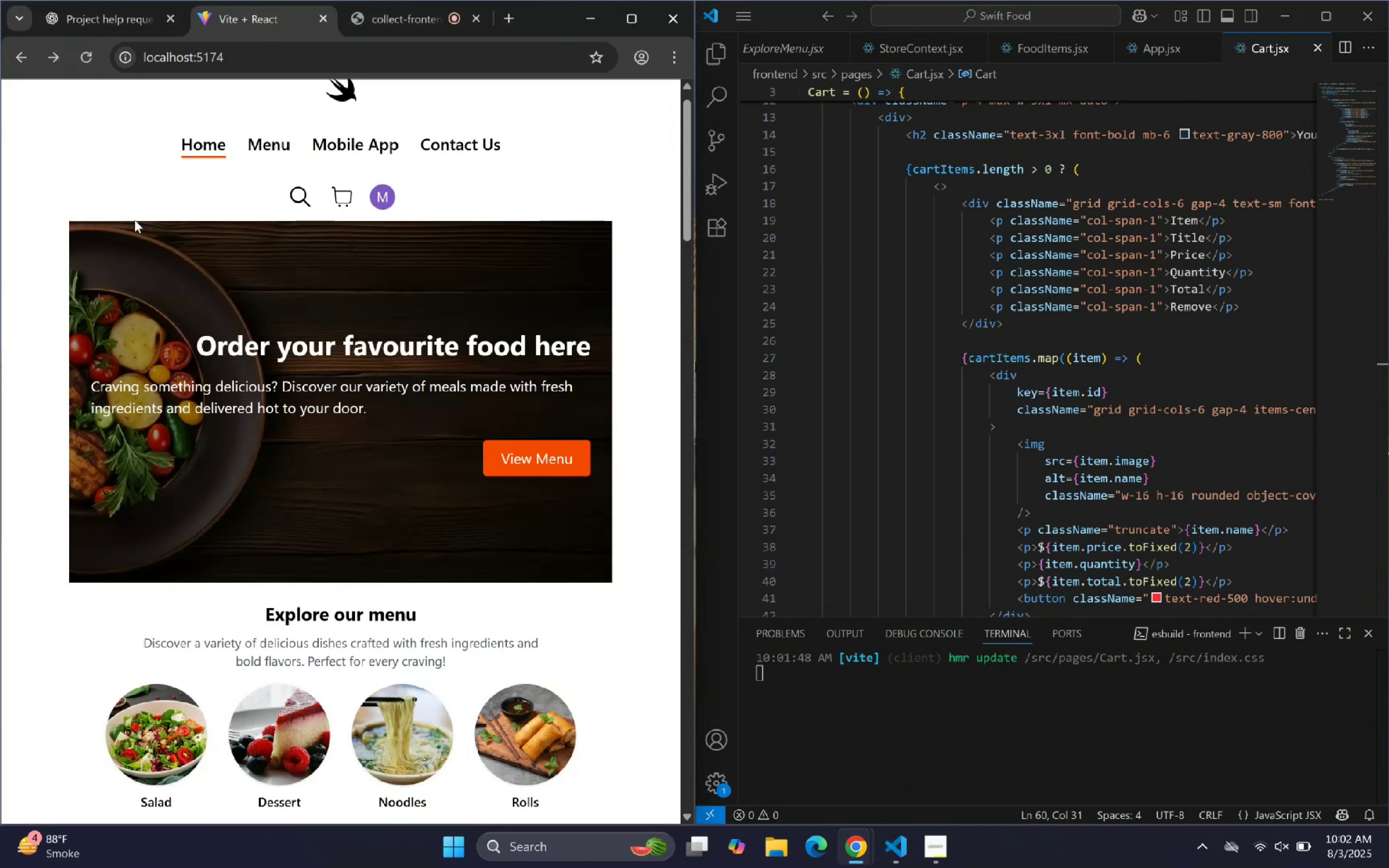 
scroll: coordinate [315, 393], scroll_direction: down, amount: 12.0
 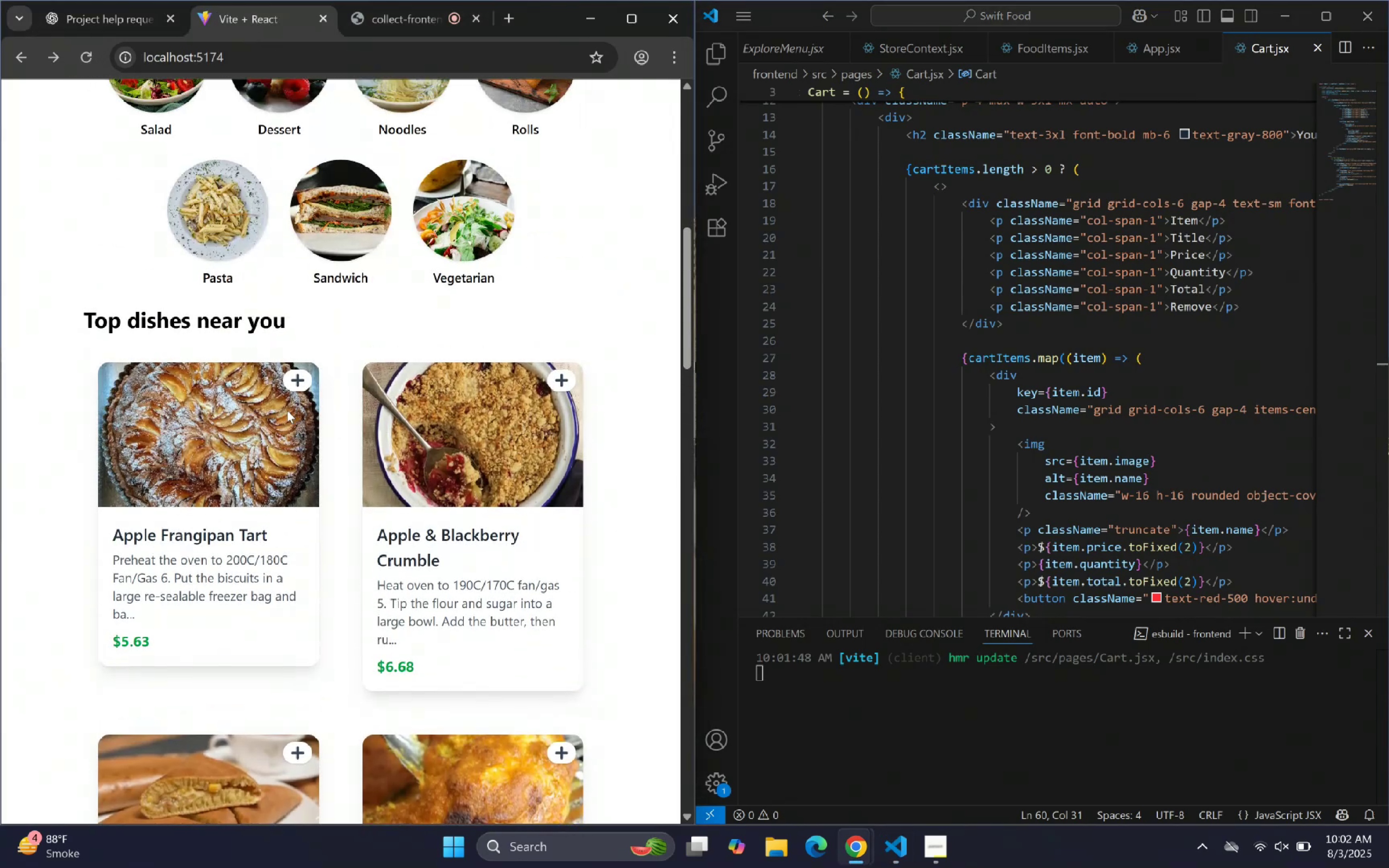 
left_click_drag(start_coordinate=[294, 381], to_coordinate=[296, 381])
 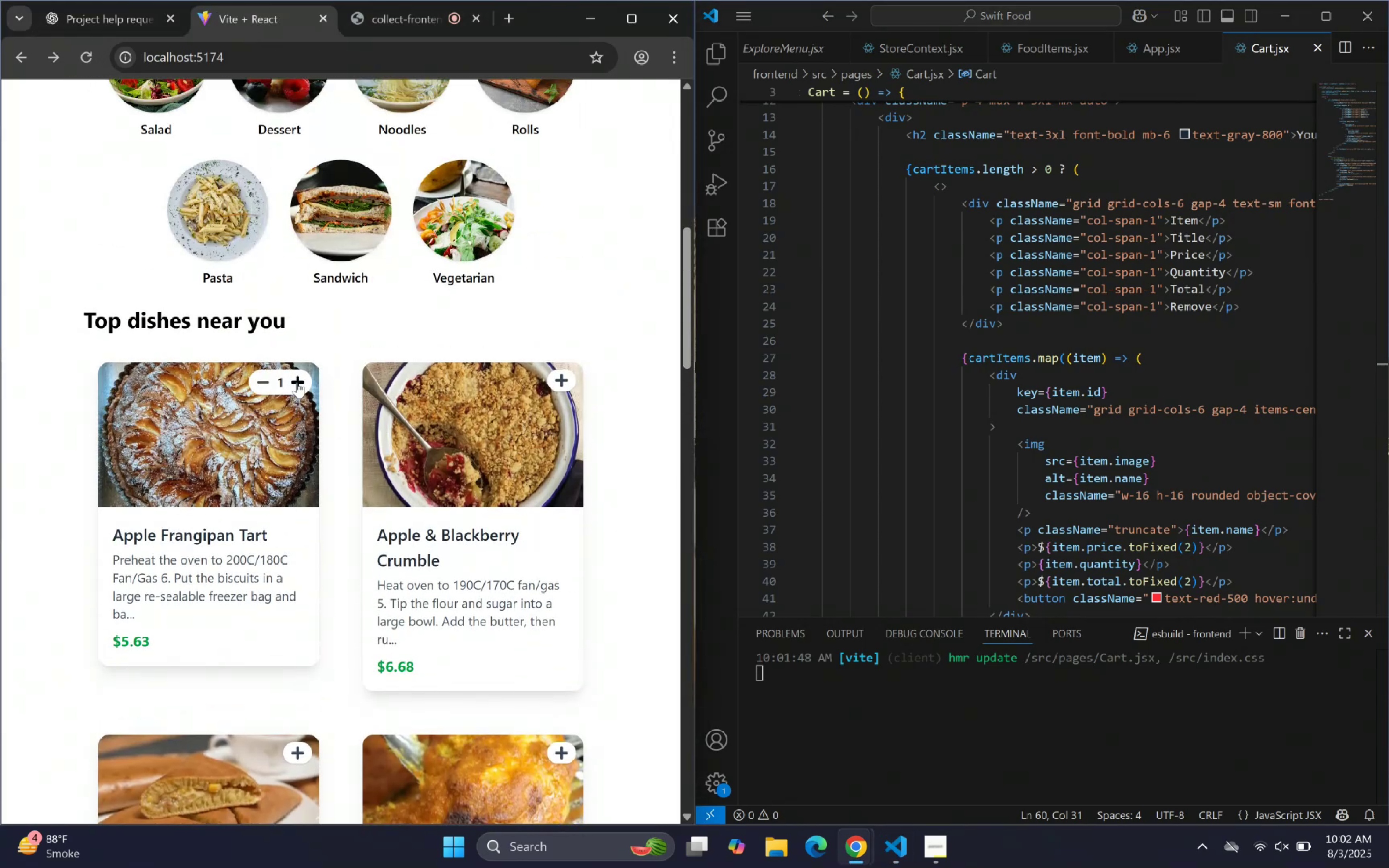 
left_click([297, 383])
 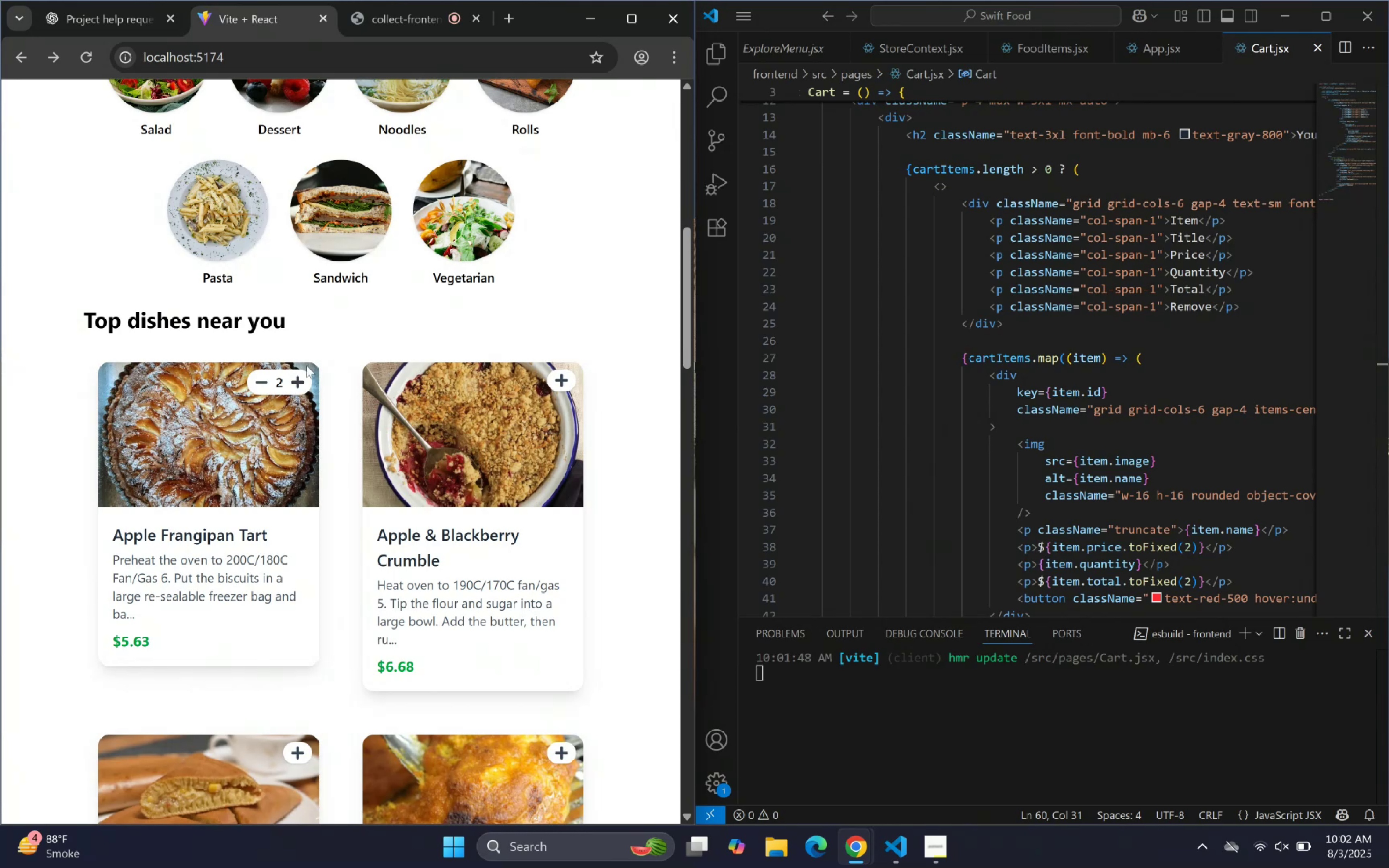 
scroll: coordinate [342, 324], scroll_direction: up, amount: 11.0
 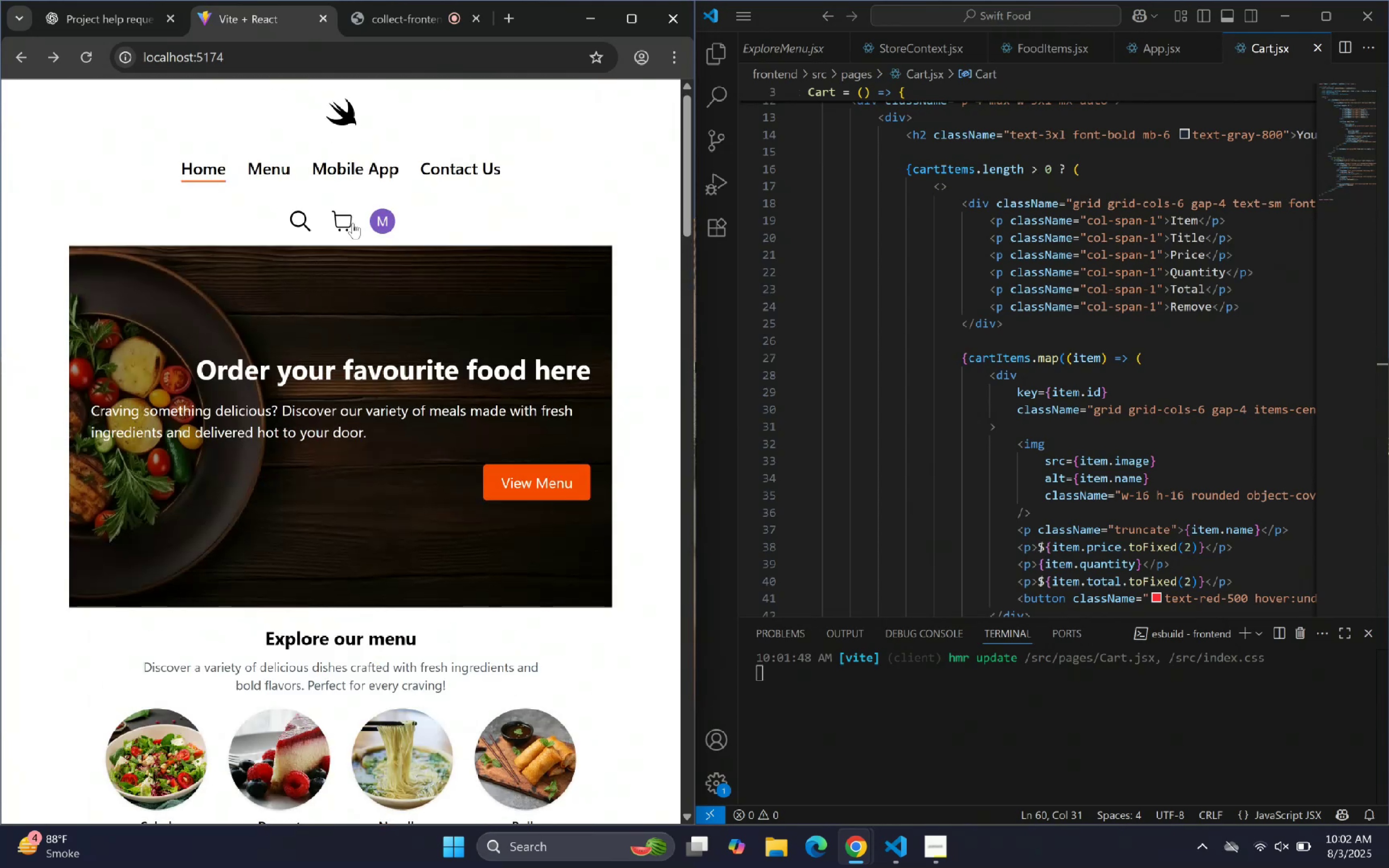 
left_click([344, 224])
 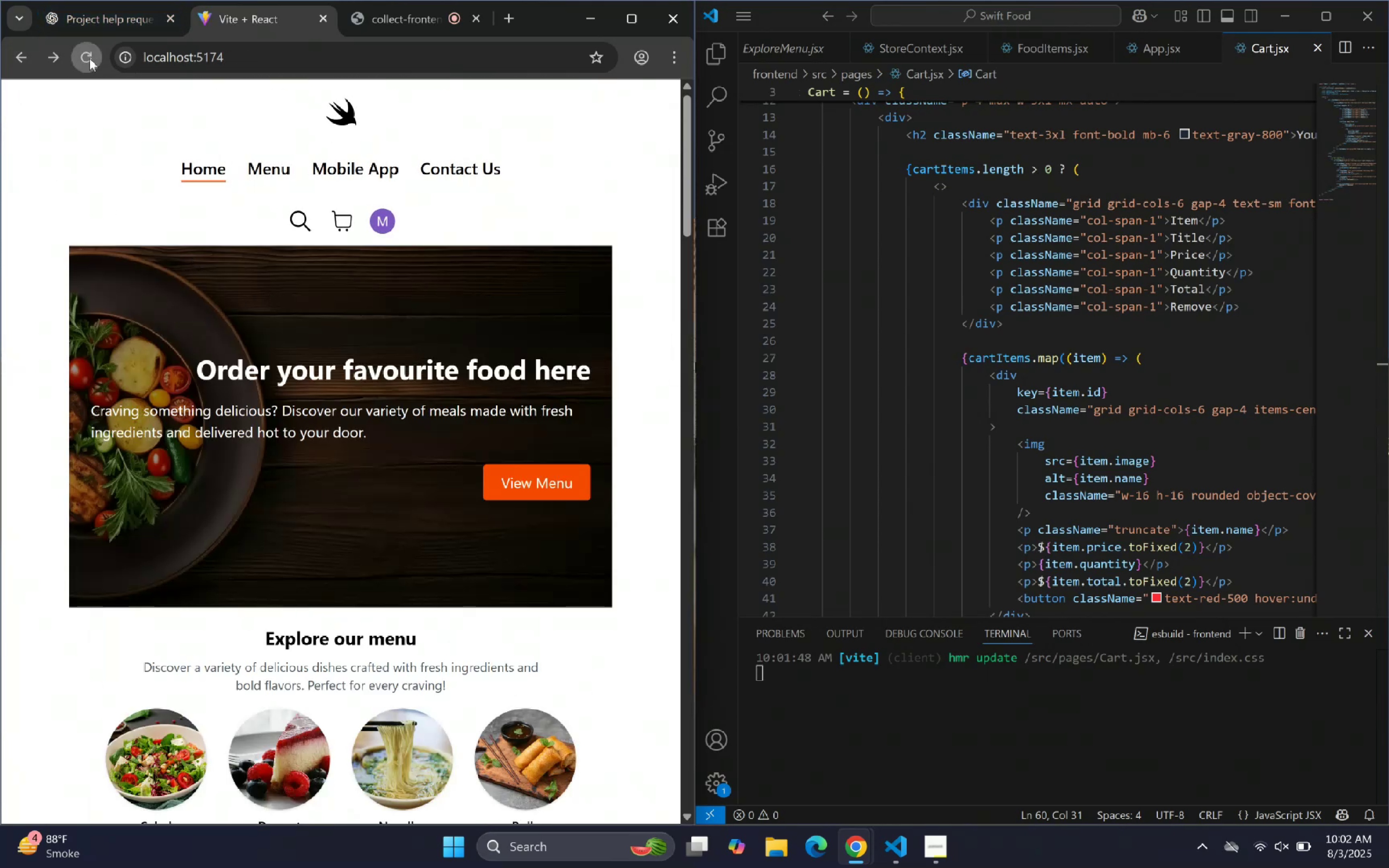 
wait(7.08)
 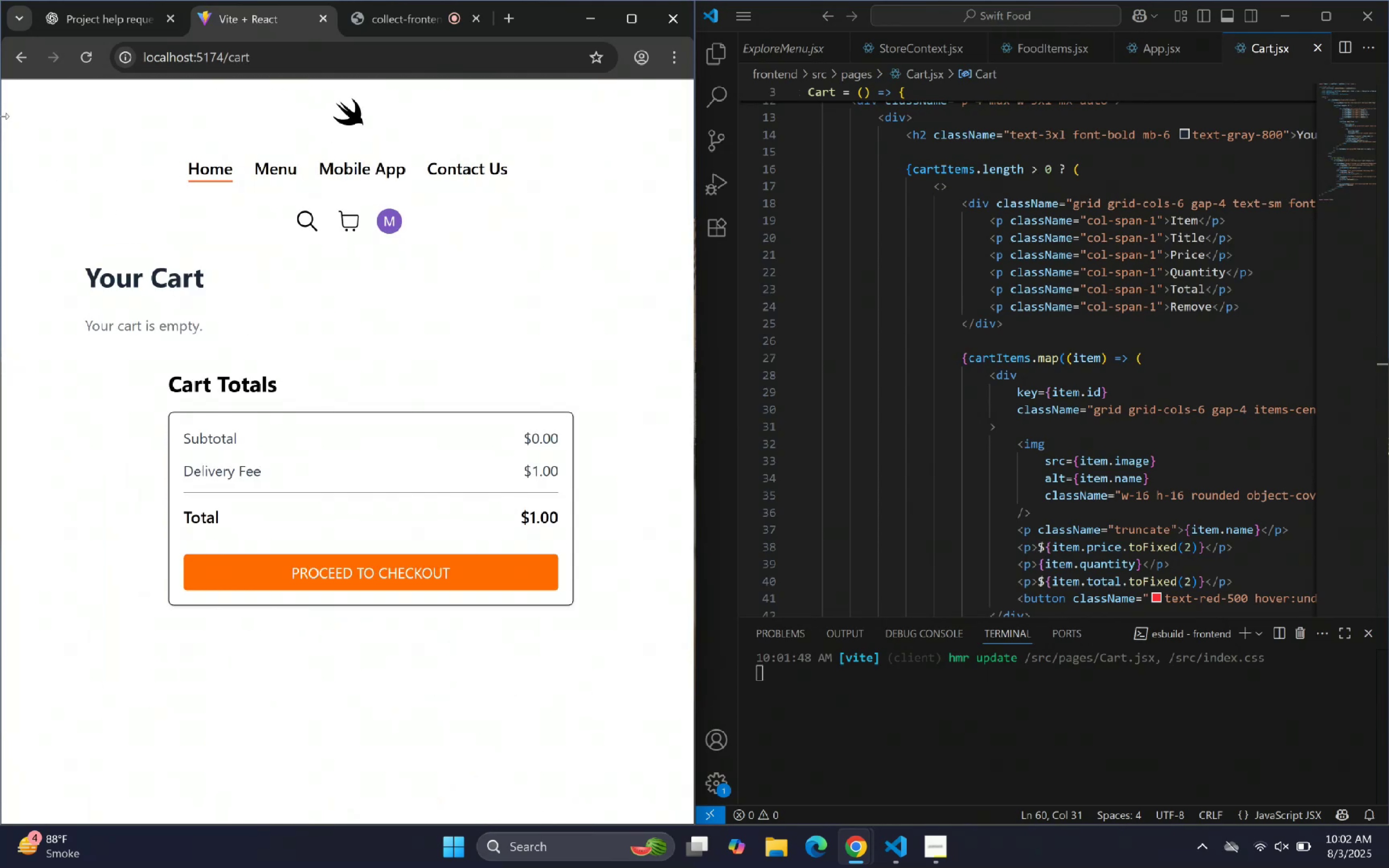 
left_click_drag(start_coordinate=[1015, 614], to_coordinate=[1043, 613])
 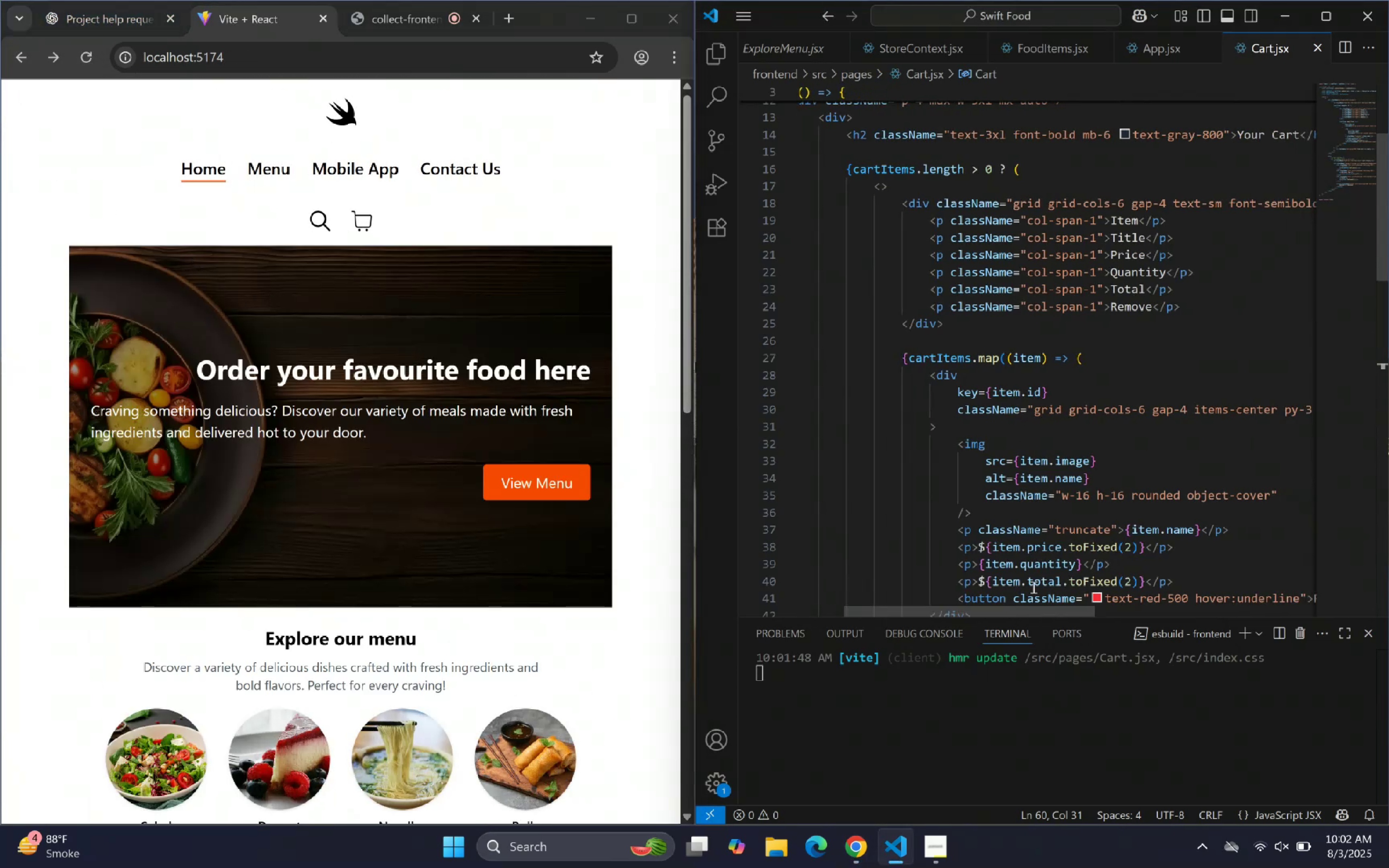 
scroll: coordinate [1015, 462], scroll_direction: down, amount: 1.0
 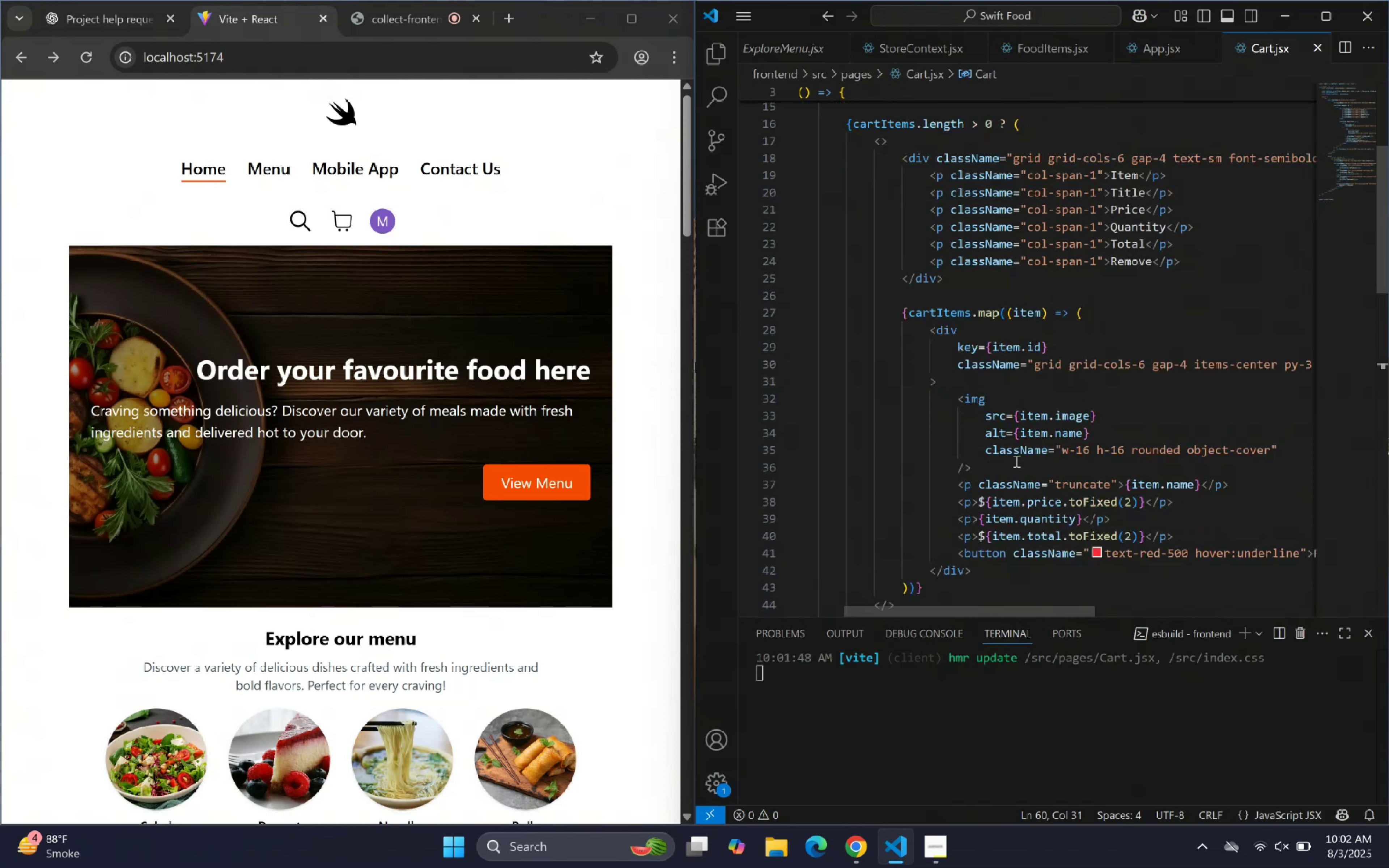 
wait(8.57)
 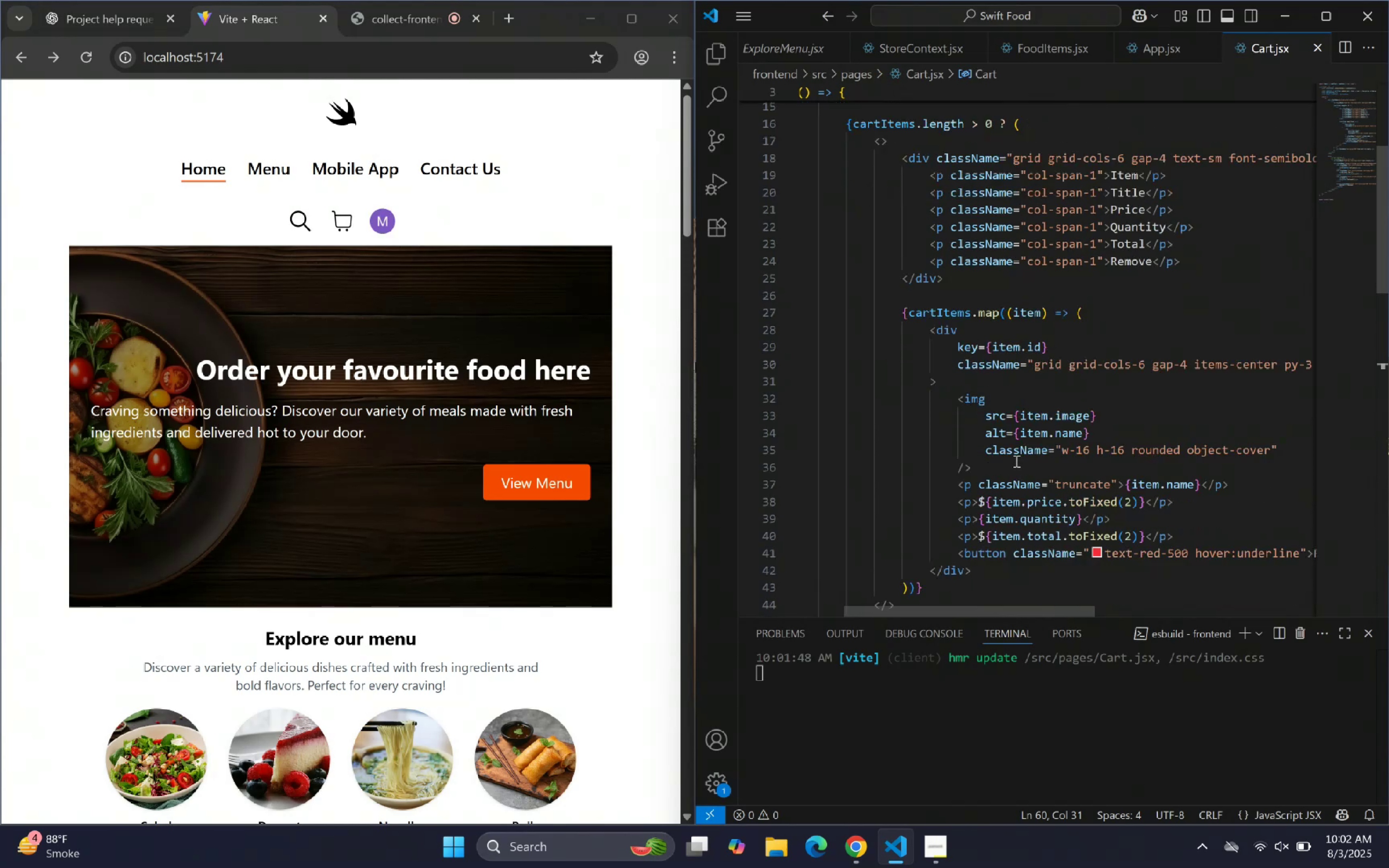 
scroll: coordinate [420, 407], scroll_direction: down, amount: 15.0
 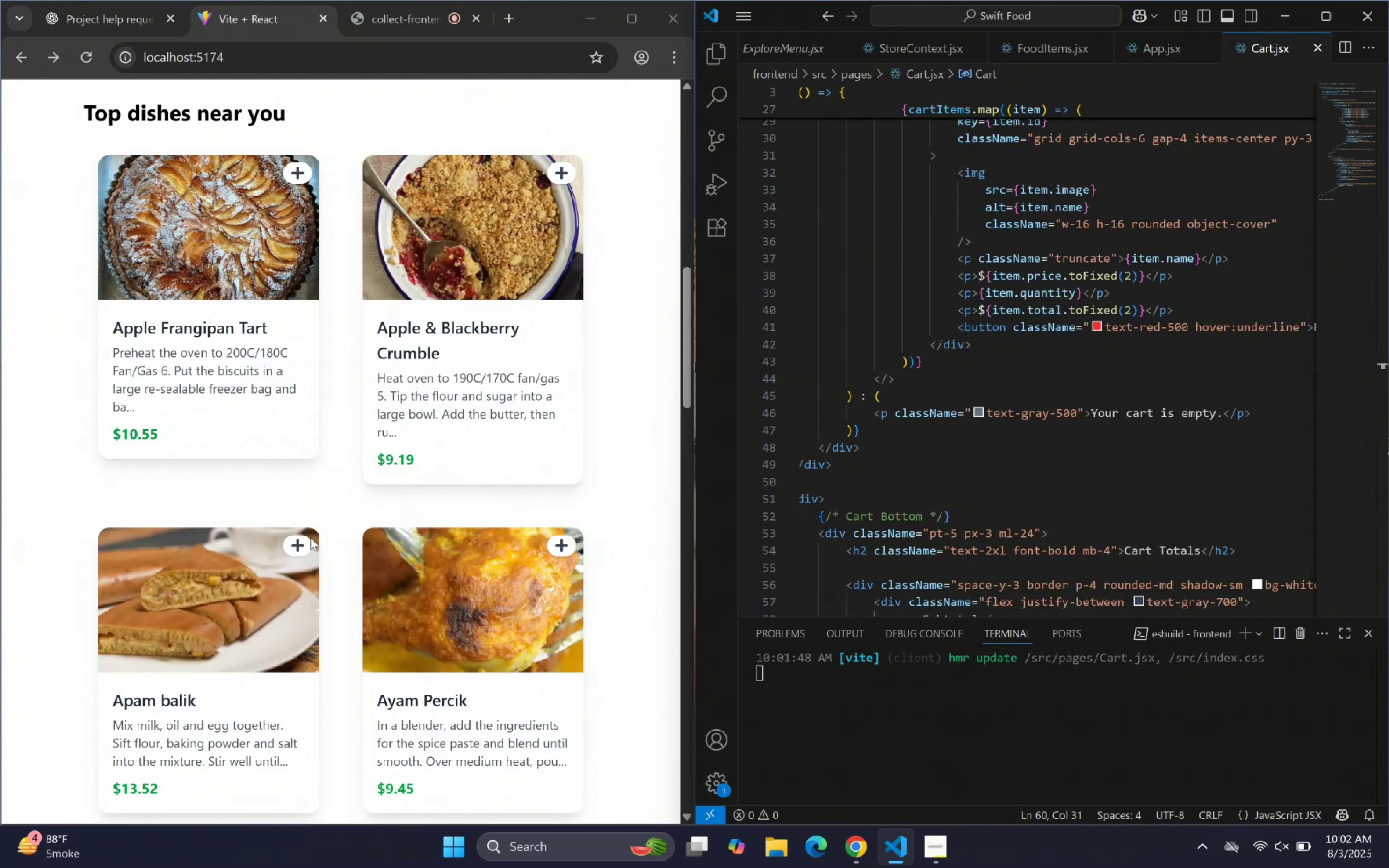 
left_click([305, 544])
 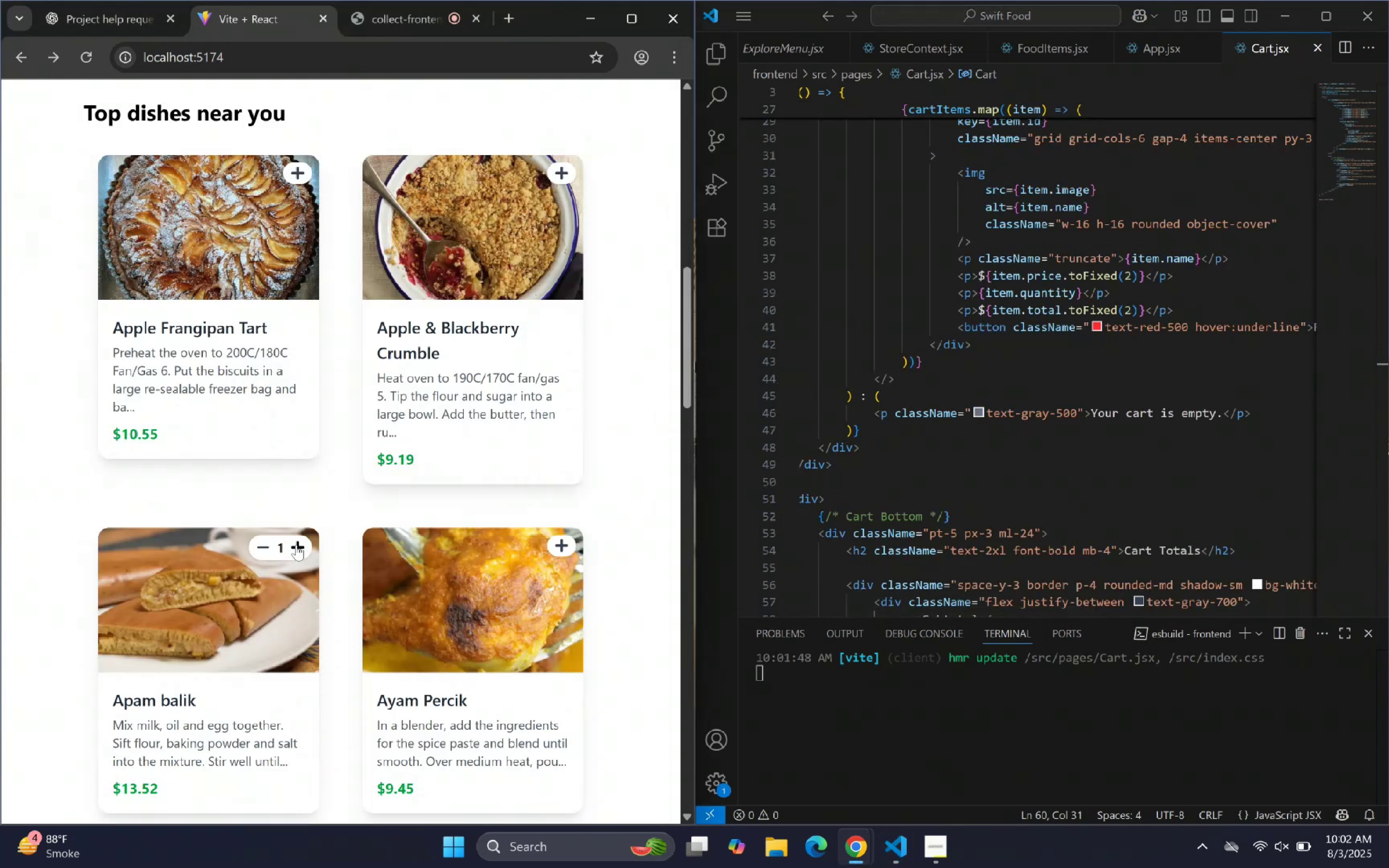 
double_click([296, 545])
 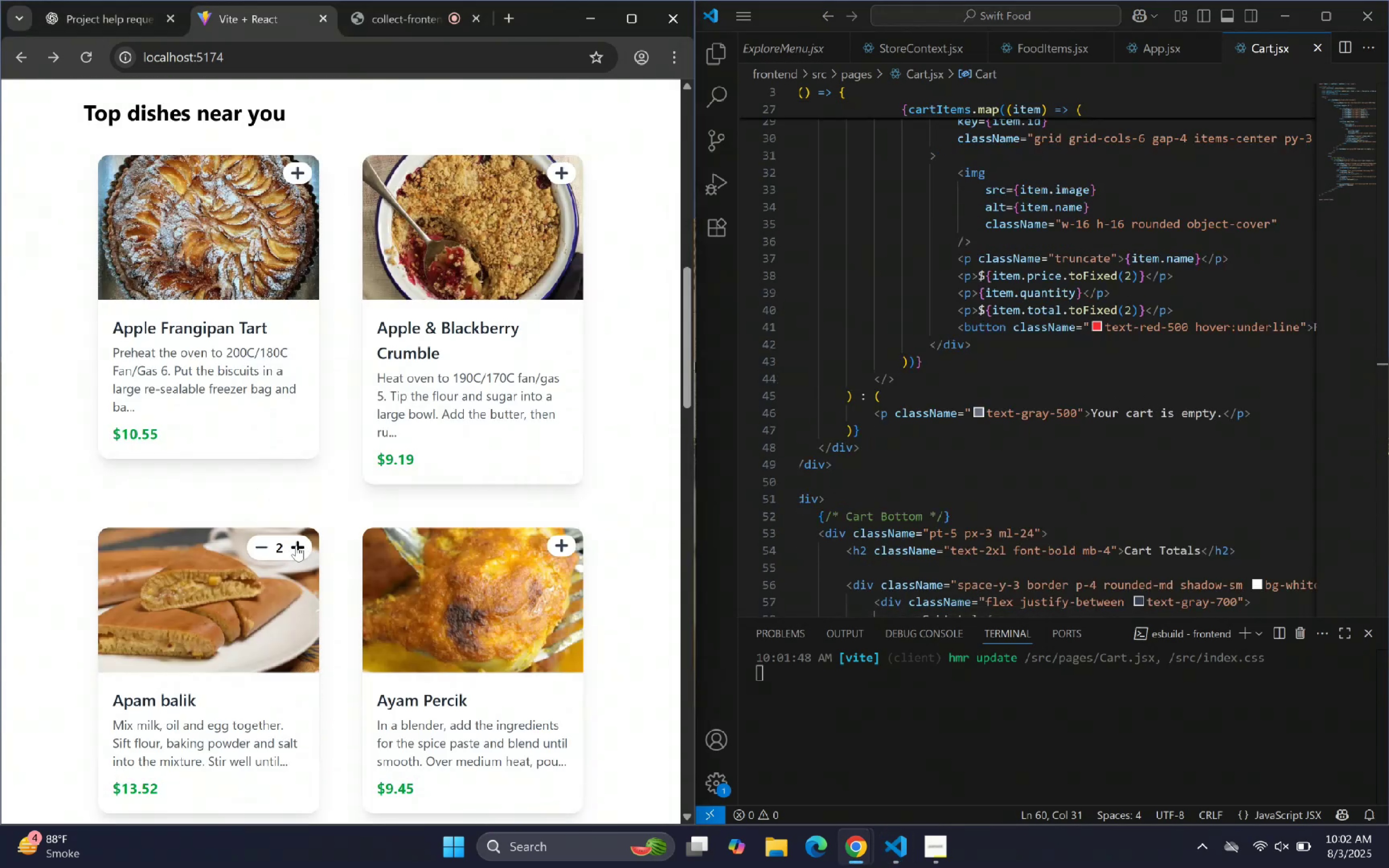 
triple_click([296, 545])
 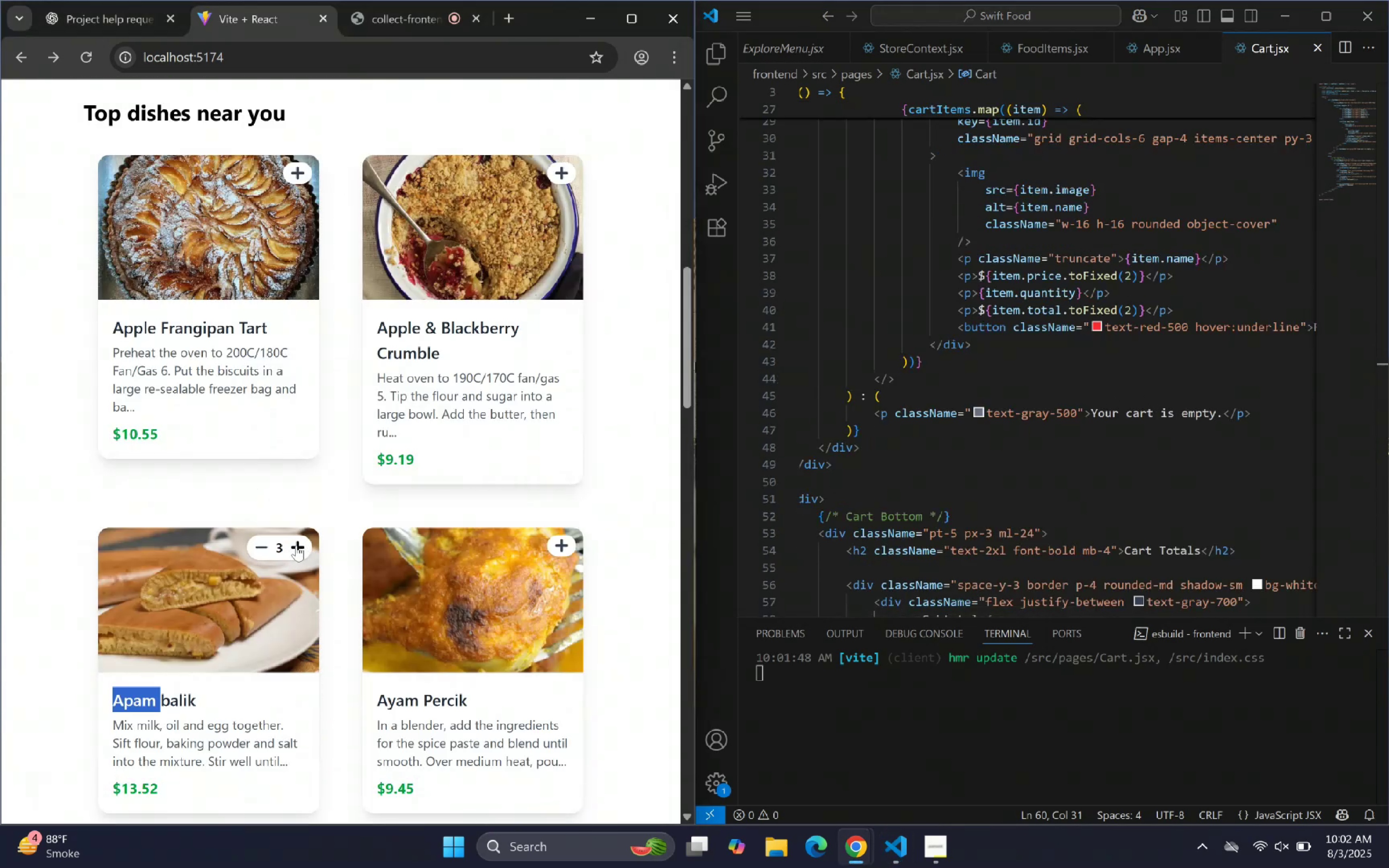 
triple_click([296, 545])
 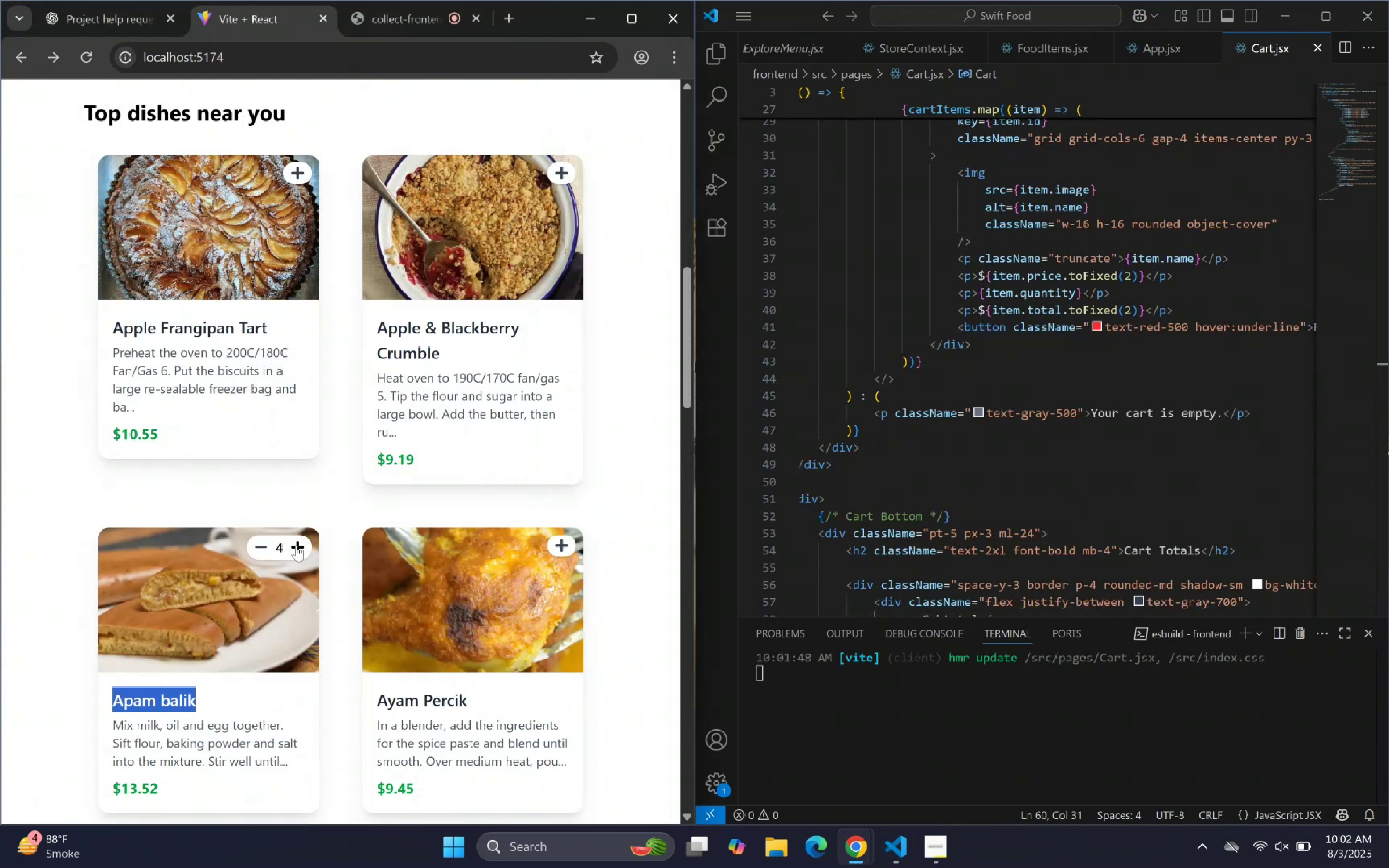 
triple_click([296, 545])
 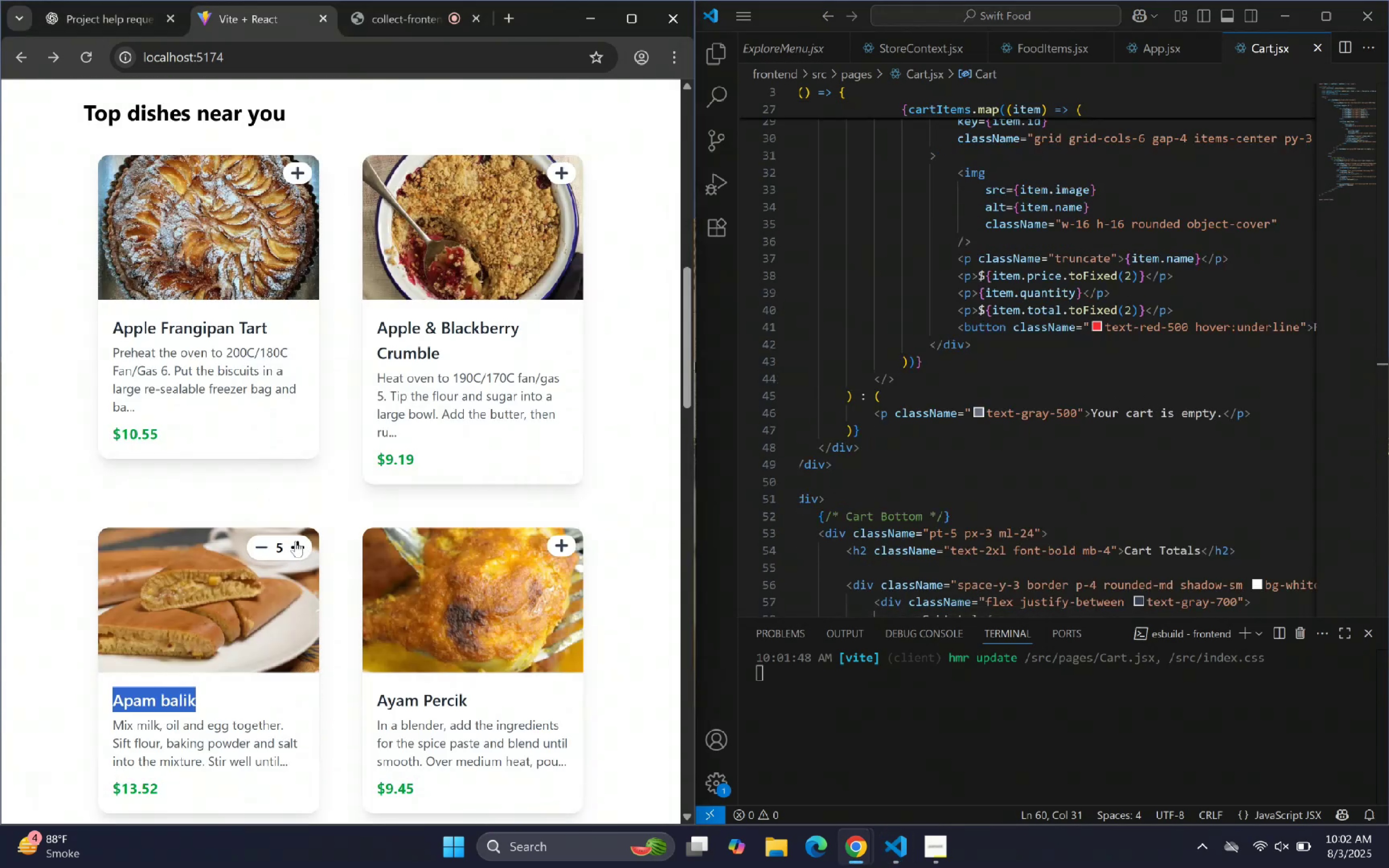 
scroll: coordinate [377, 413], scroll_direction: up, amount: 15.0
 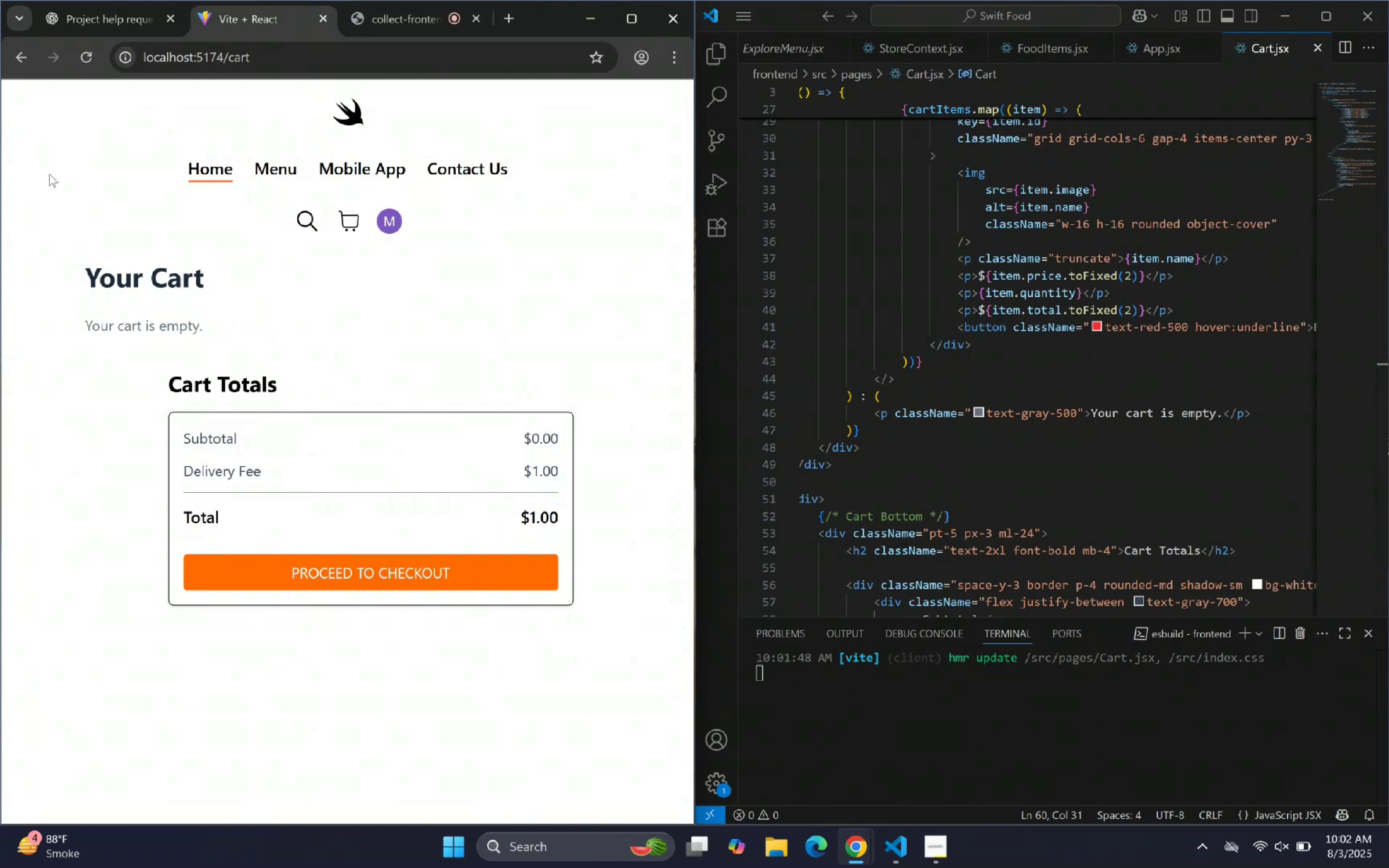 
left_click([10, 63])
 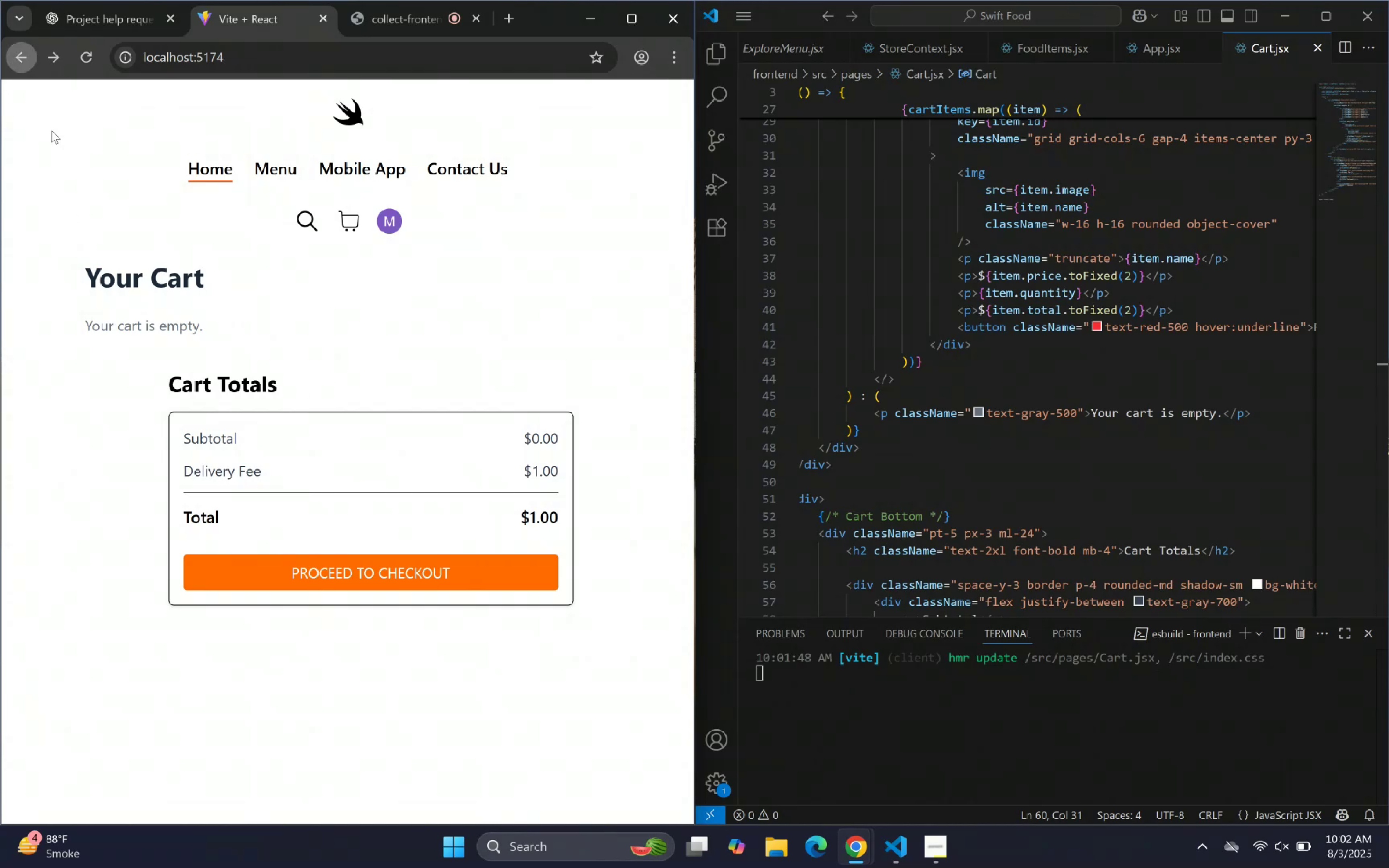 
scroll: coordinate [264, 287], scroll_direction: down, amount: 3.0
 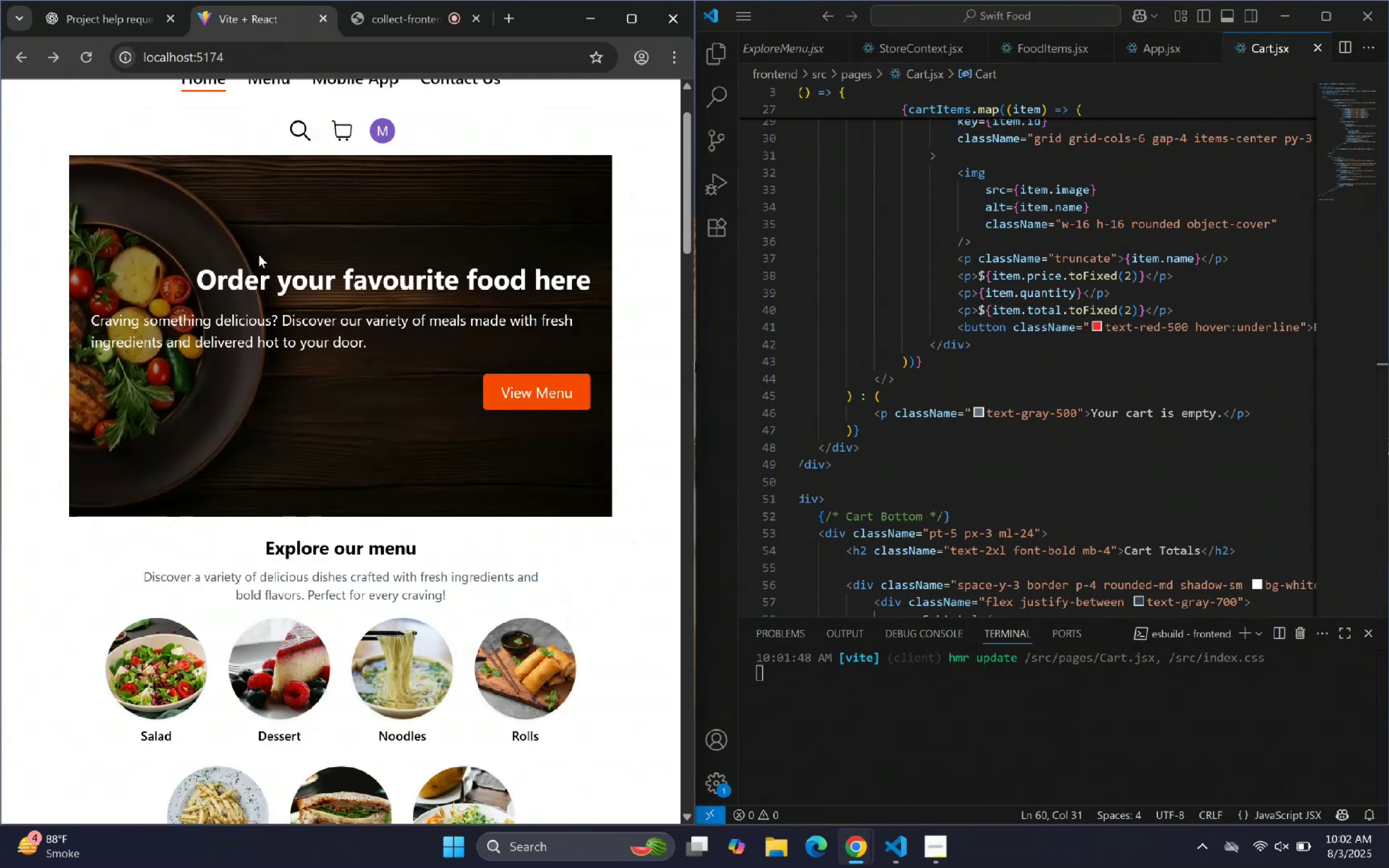 
right_click([76, 407])
 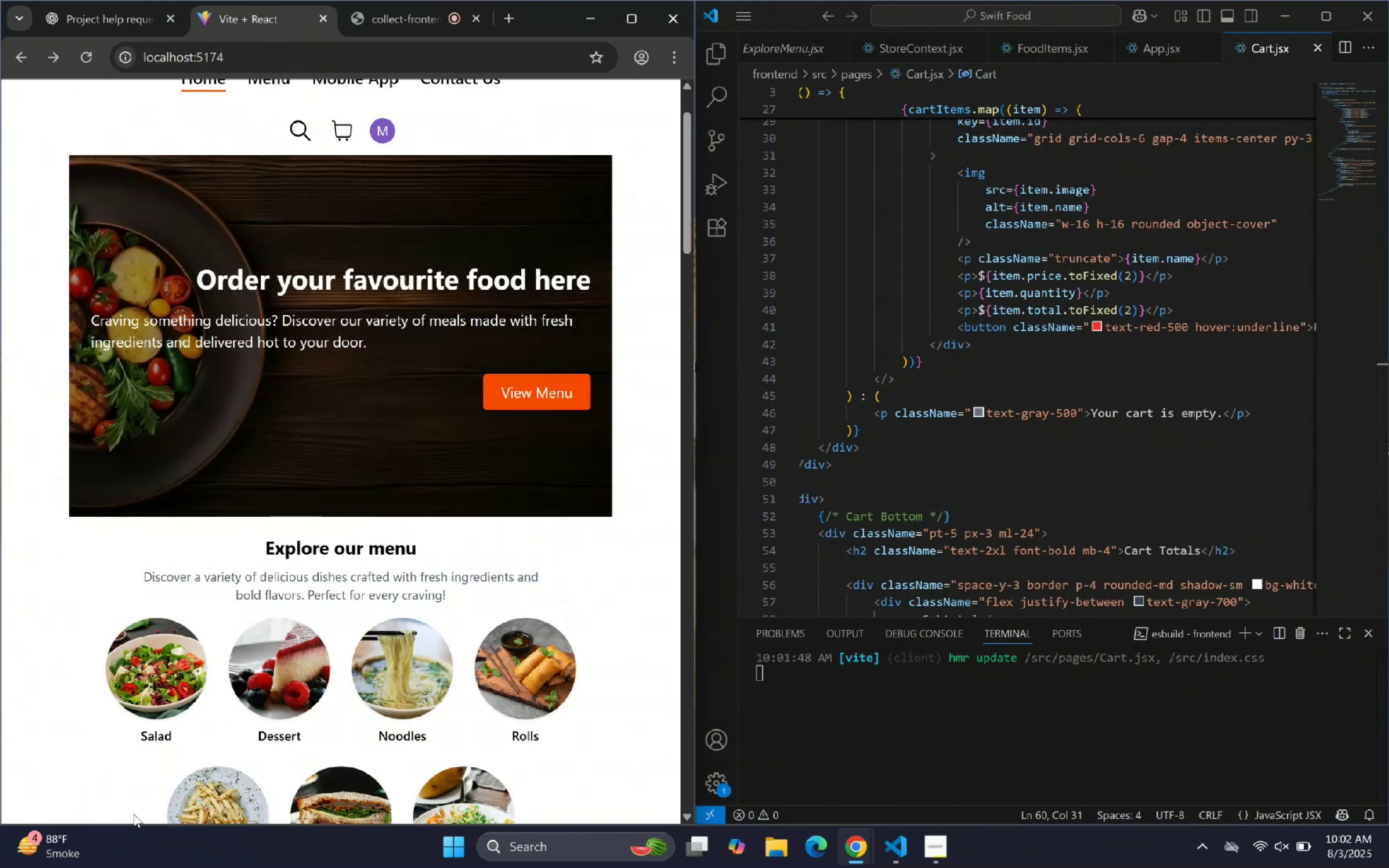 
right_click([122, 627])
 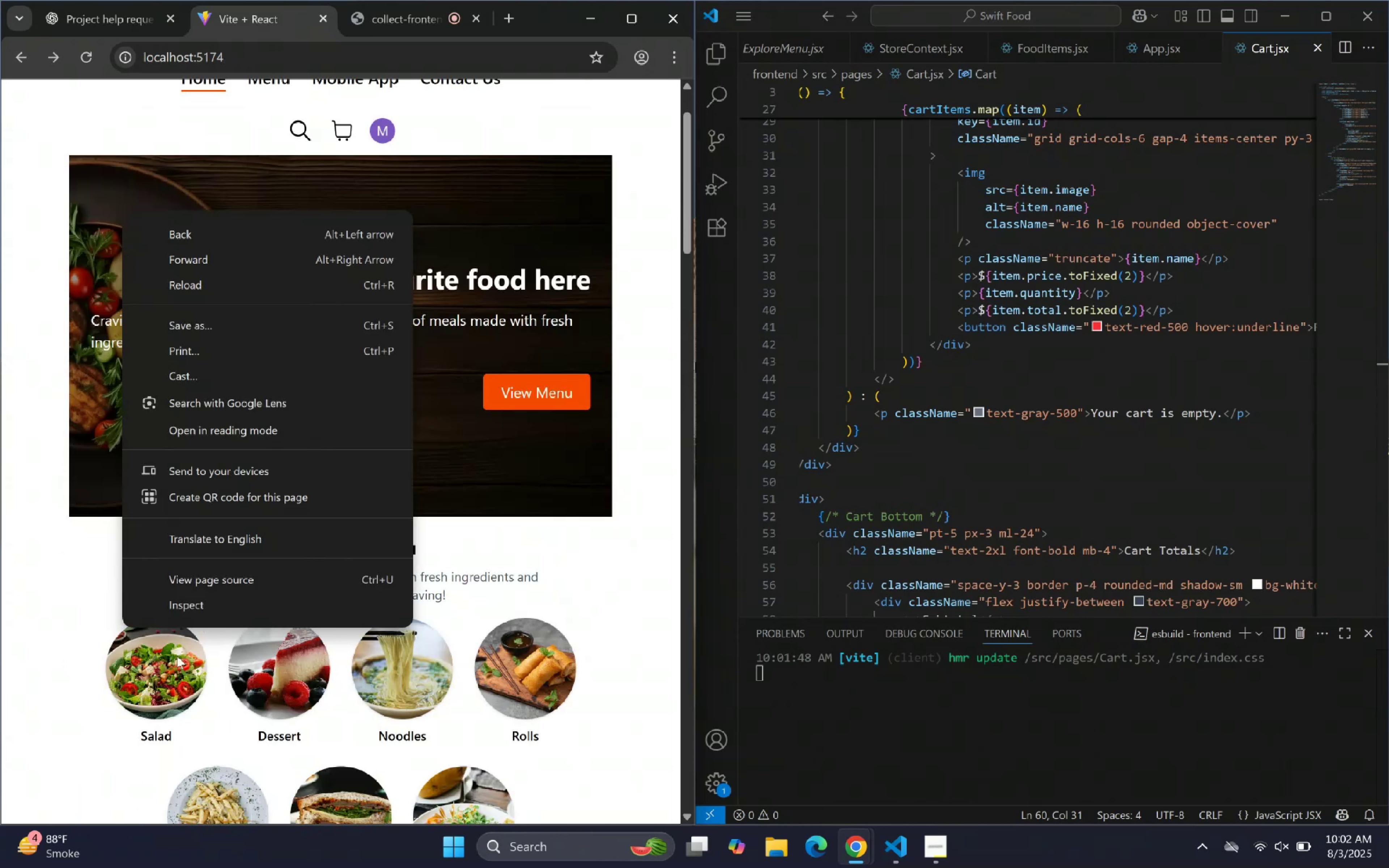 
left_click([228, 596])
 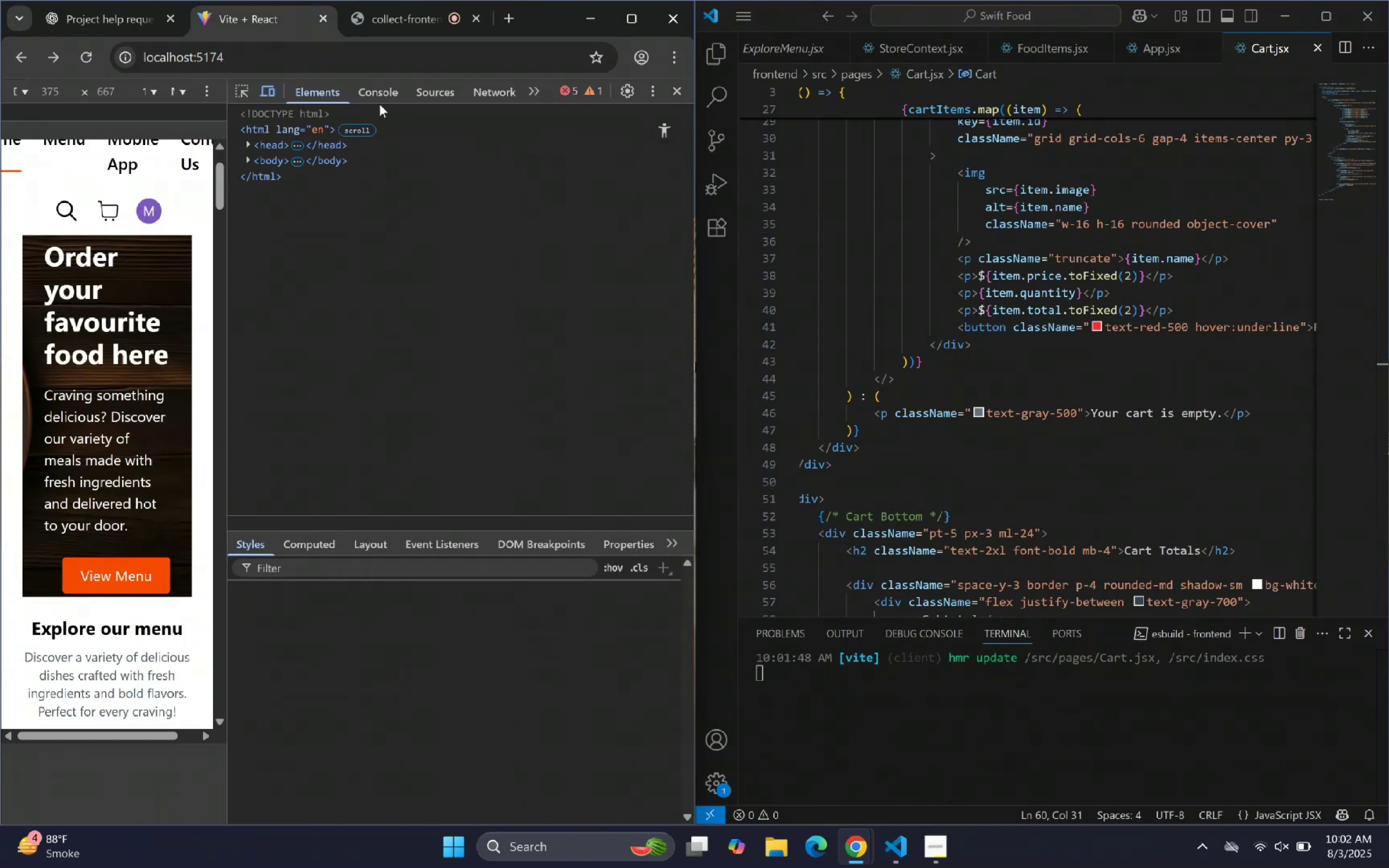 
double_click([382, 92])
 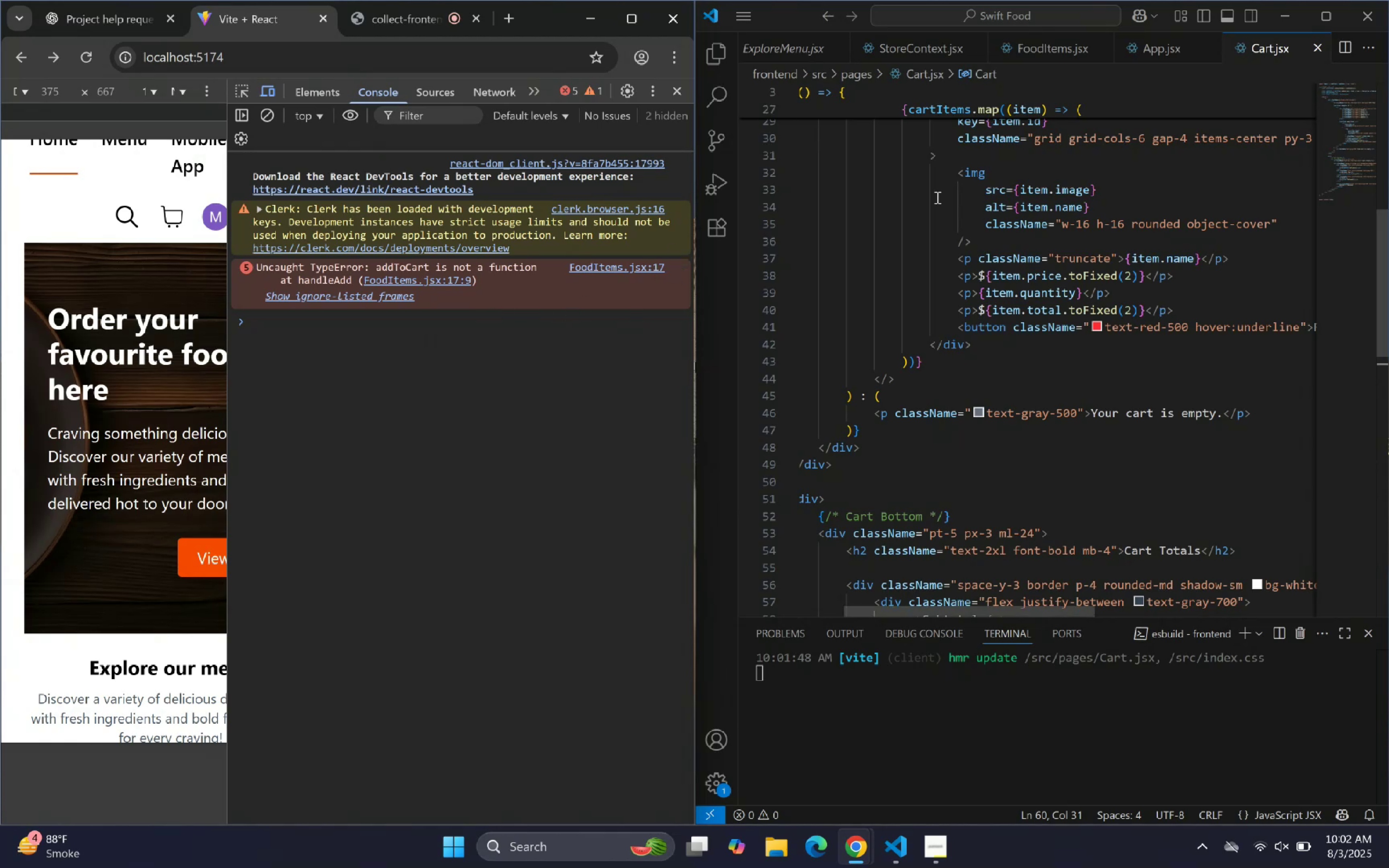 
left_click([405, 278])
 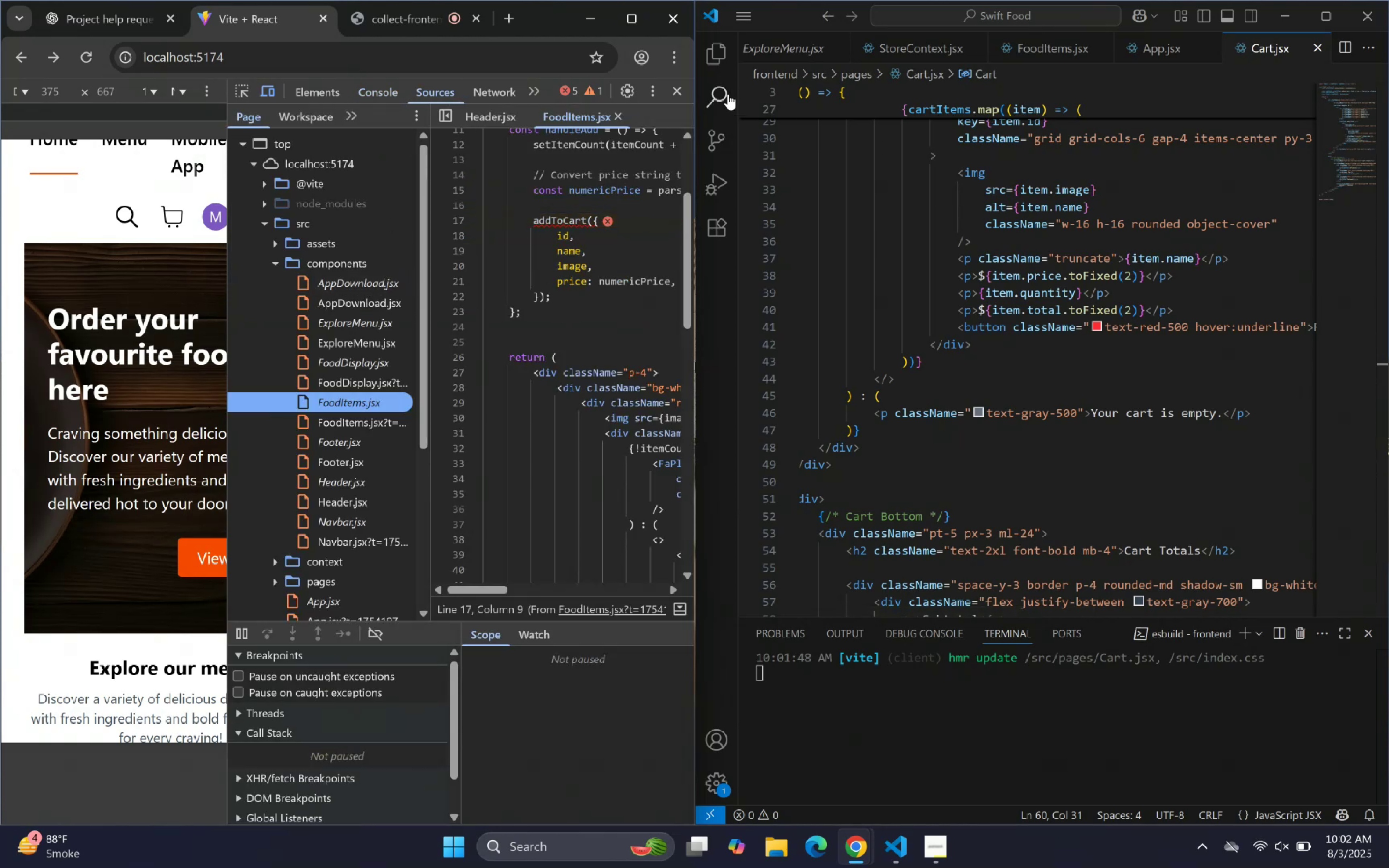 
double_click([673, 93])
 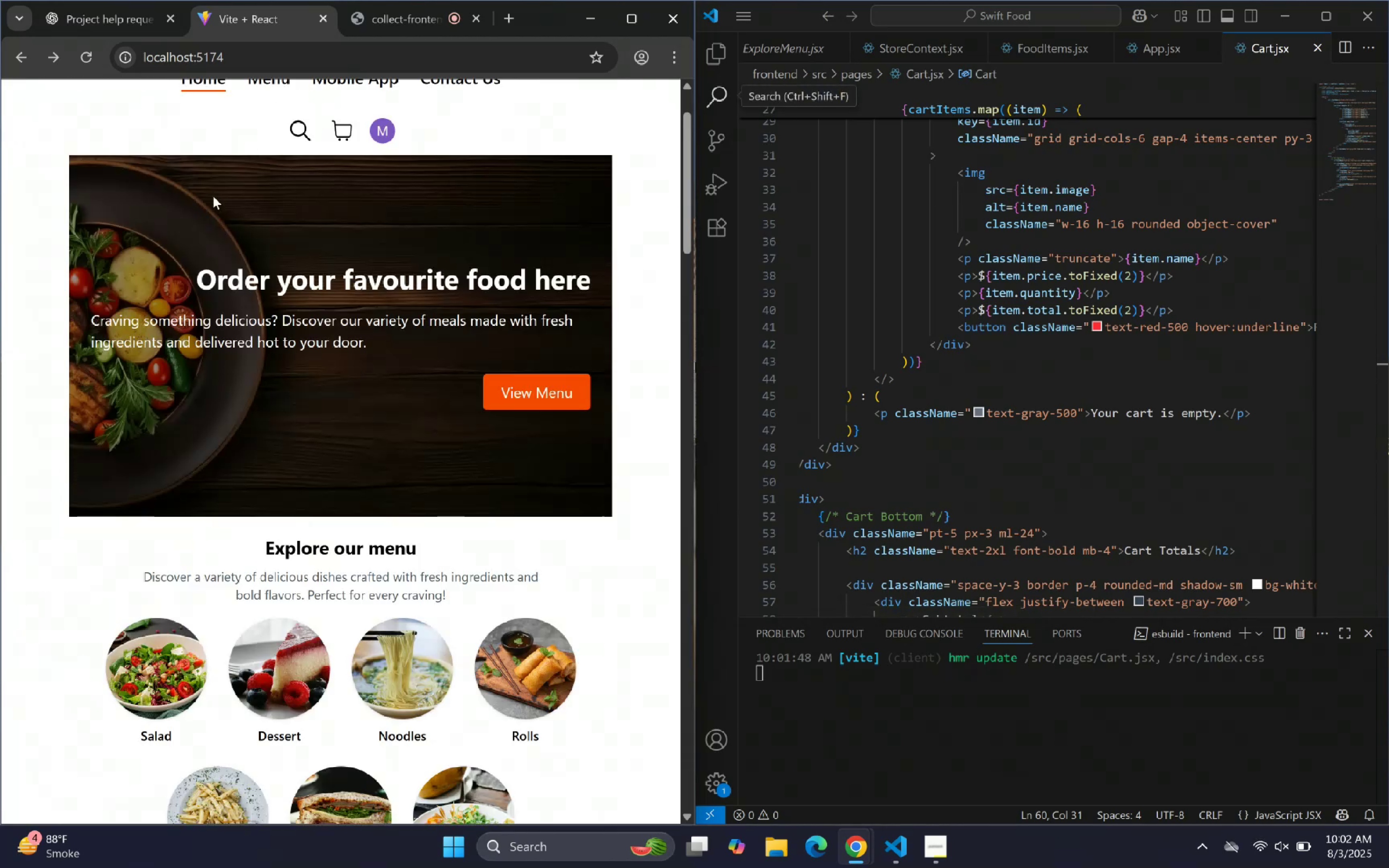 
right_click([214, 192])
 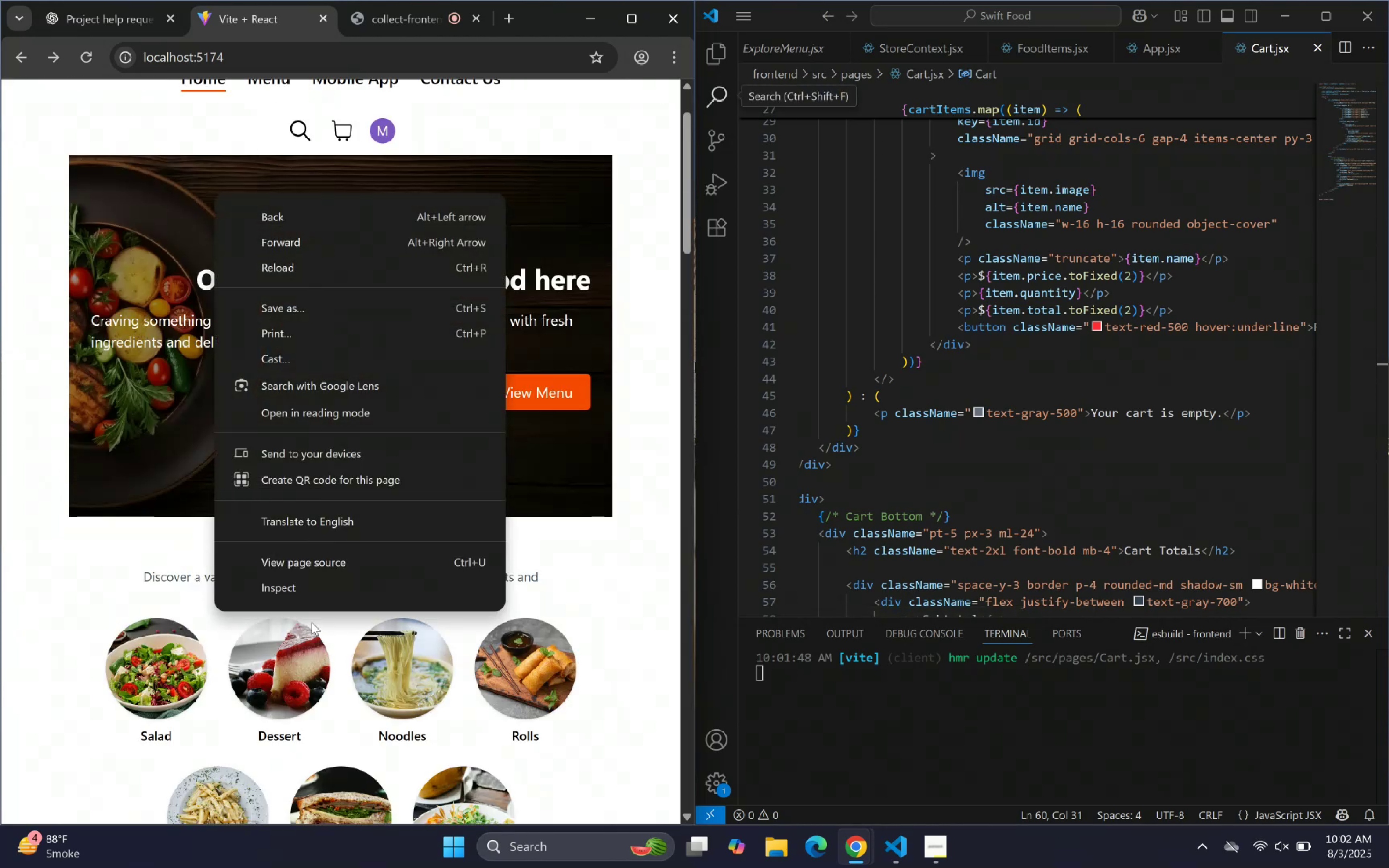 
left_click([311, 592])
 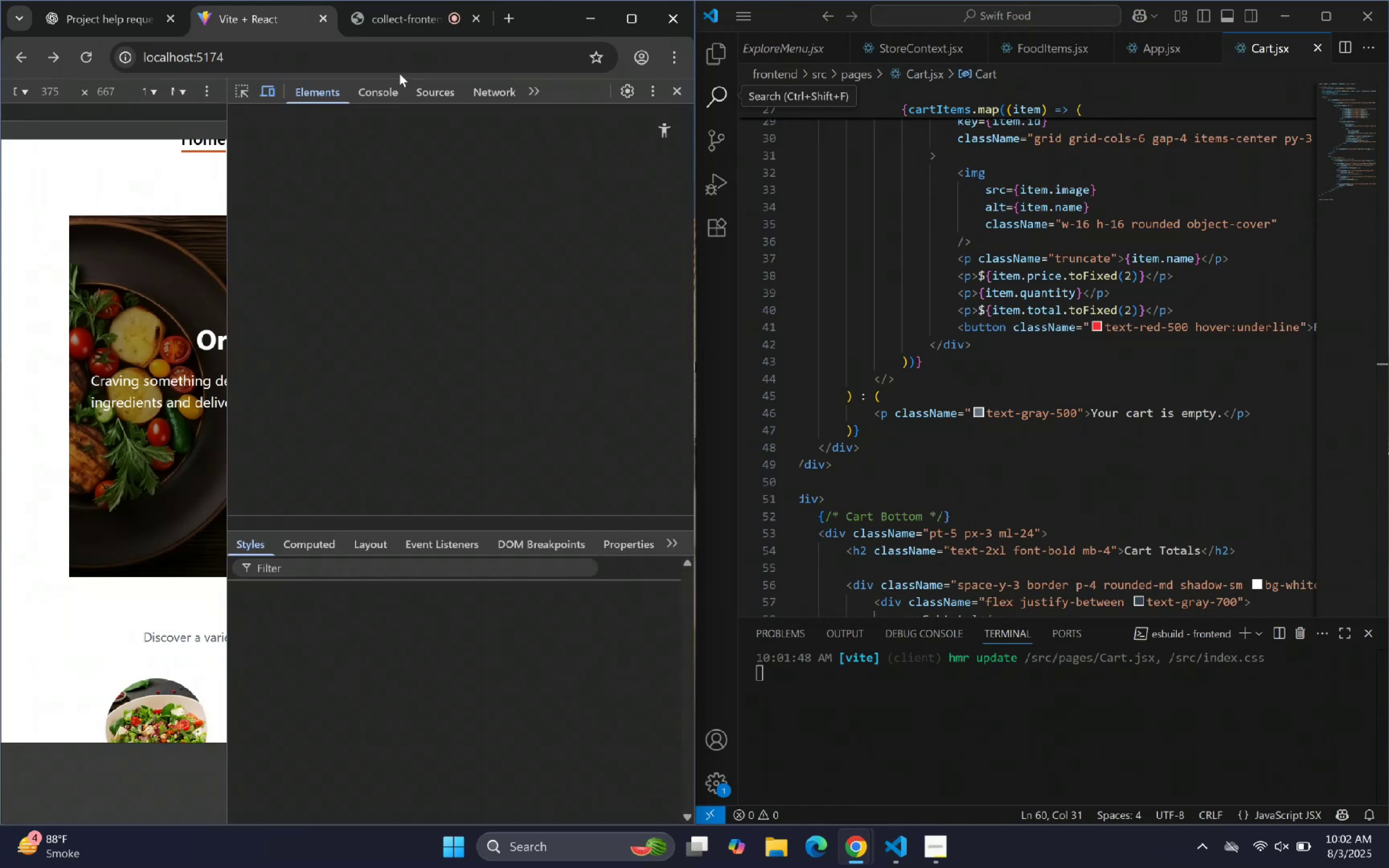 
left_click([391, 93])
 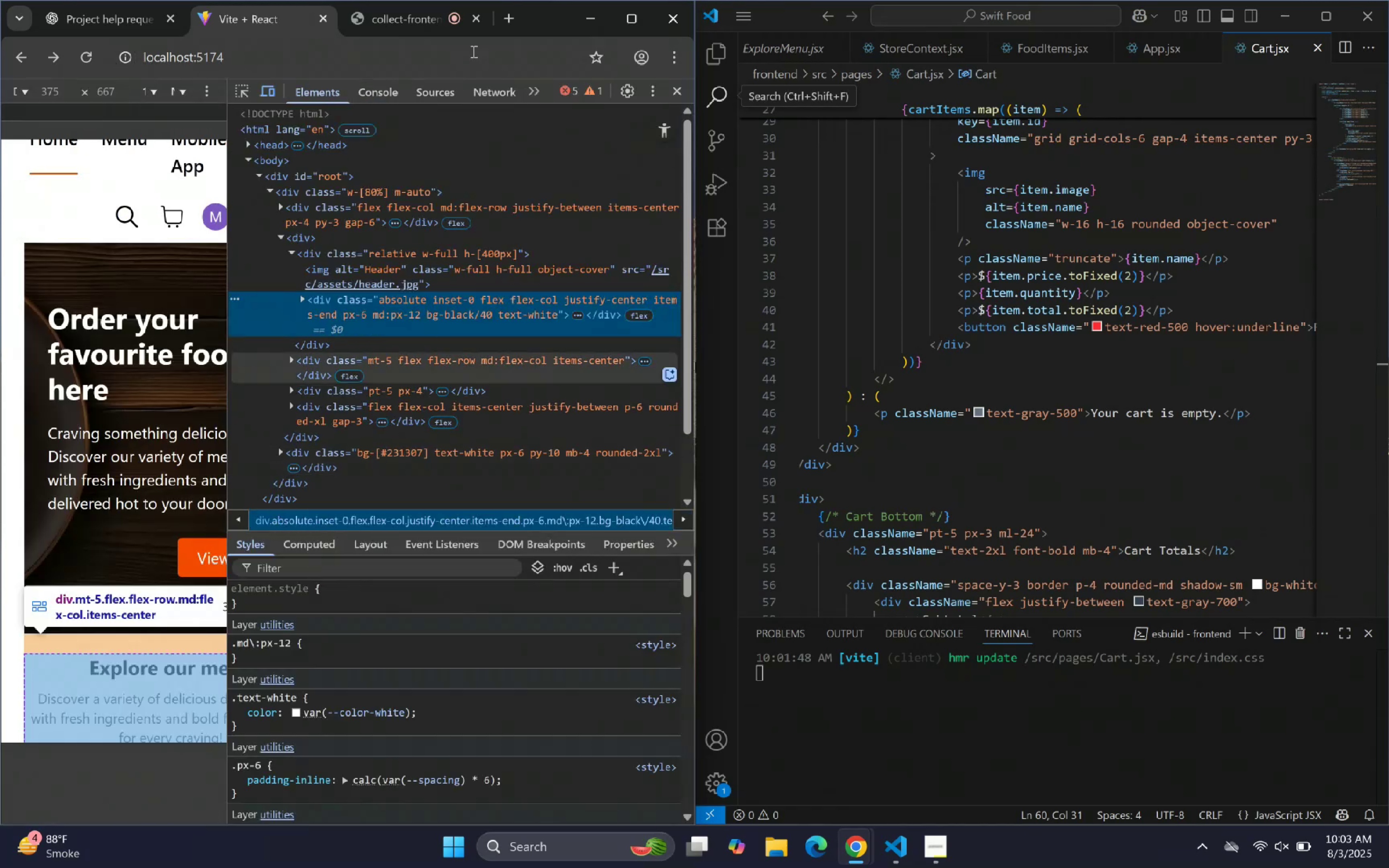 
left_click_drag(start_coordinate=[371, 84], to_coordinate=[373, 85])
 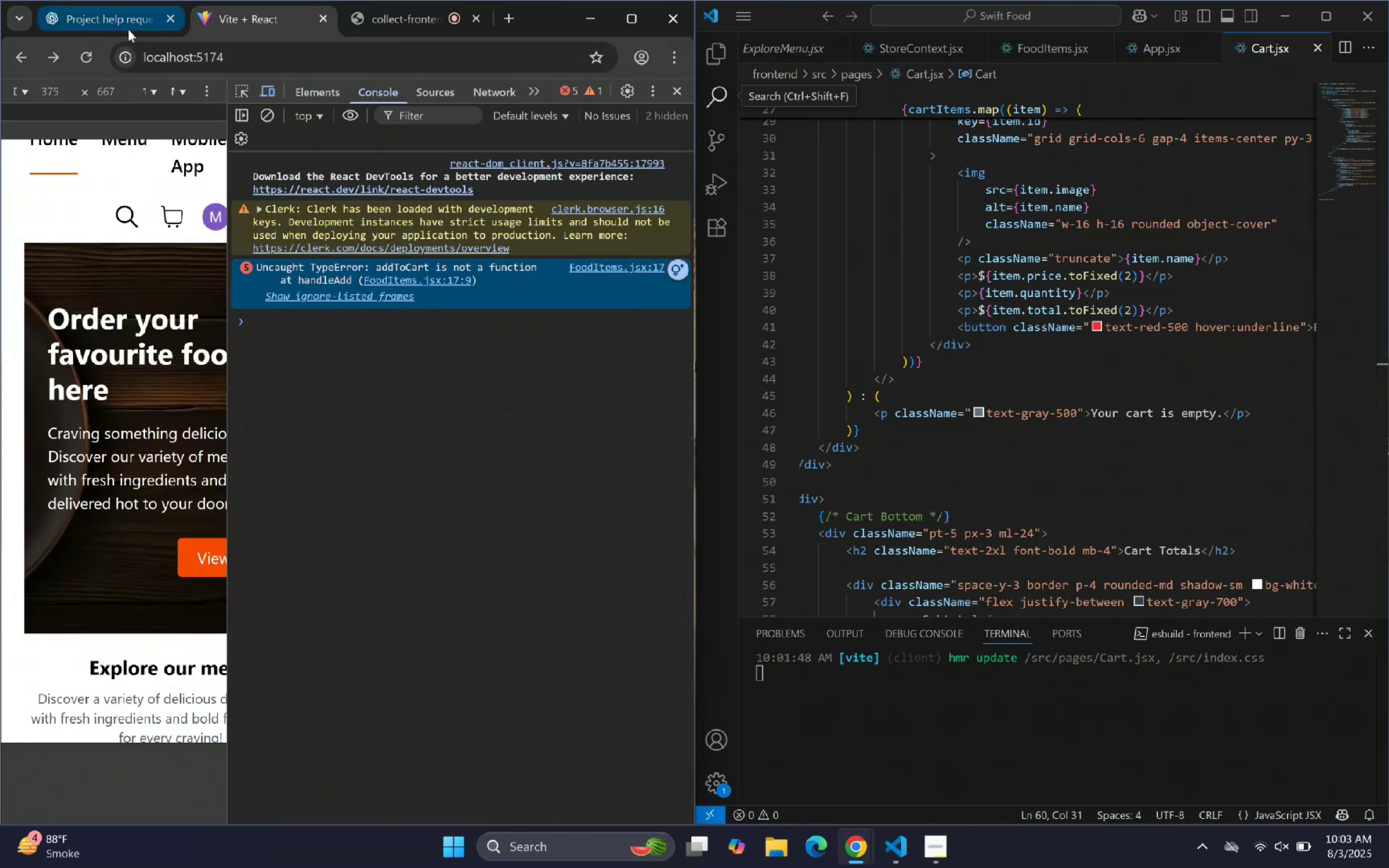 
wait(5.88)
 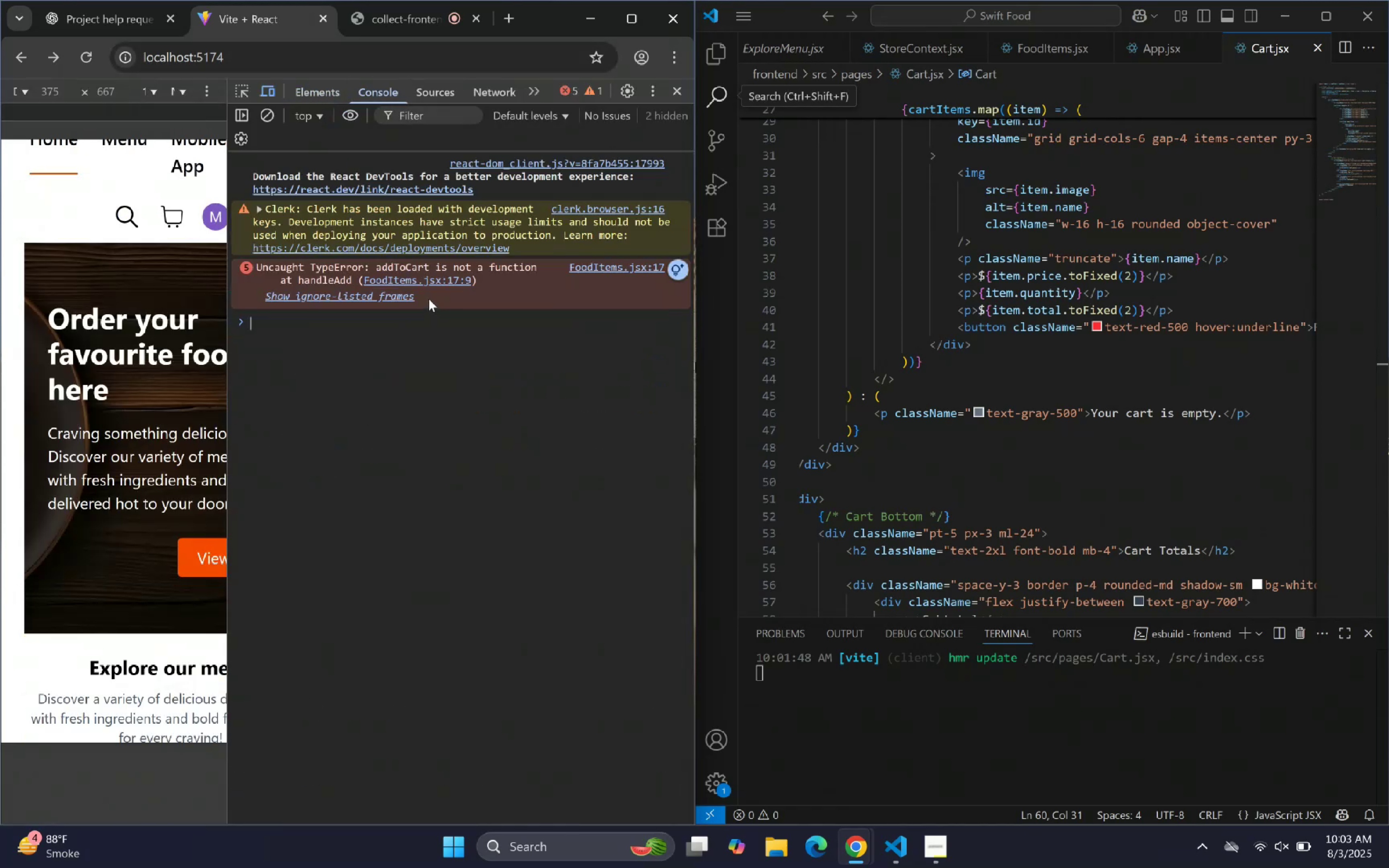 
key(Control+V)
 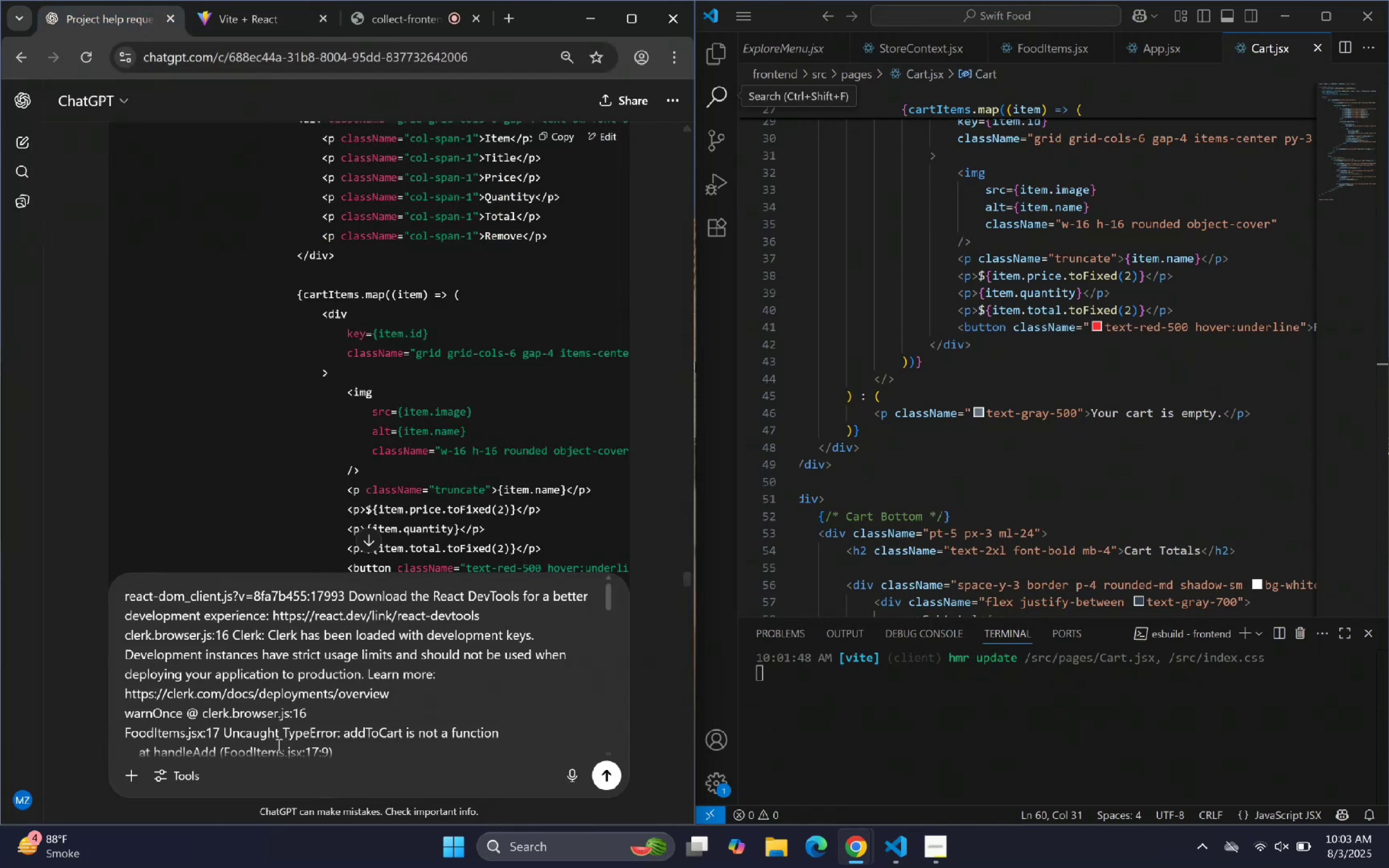 
key(Enter)
 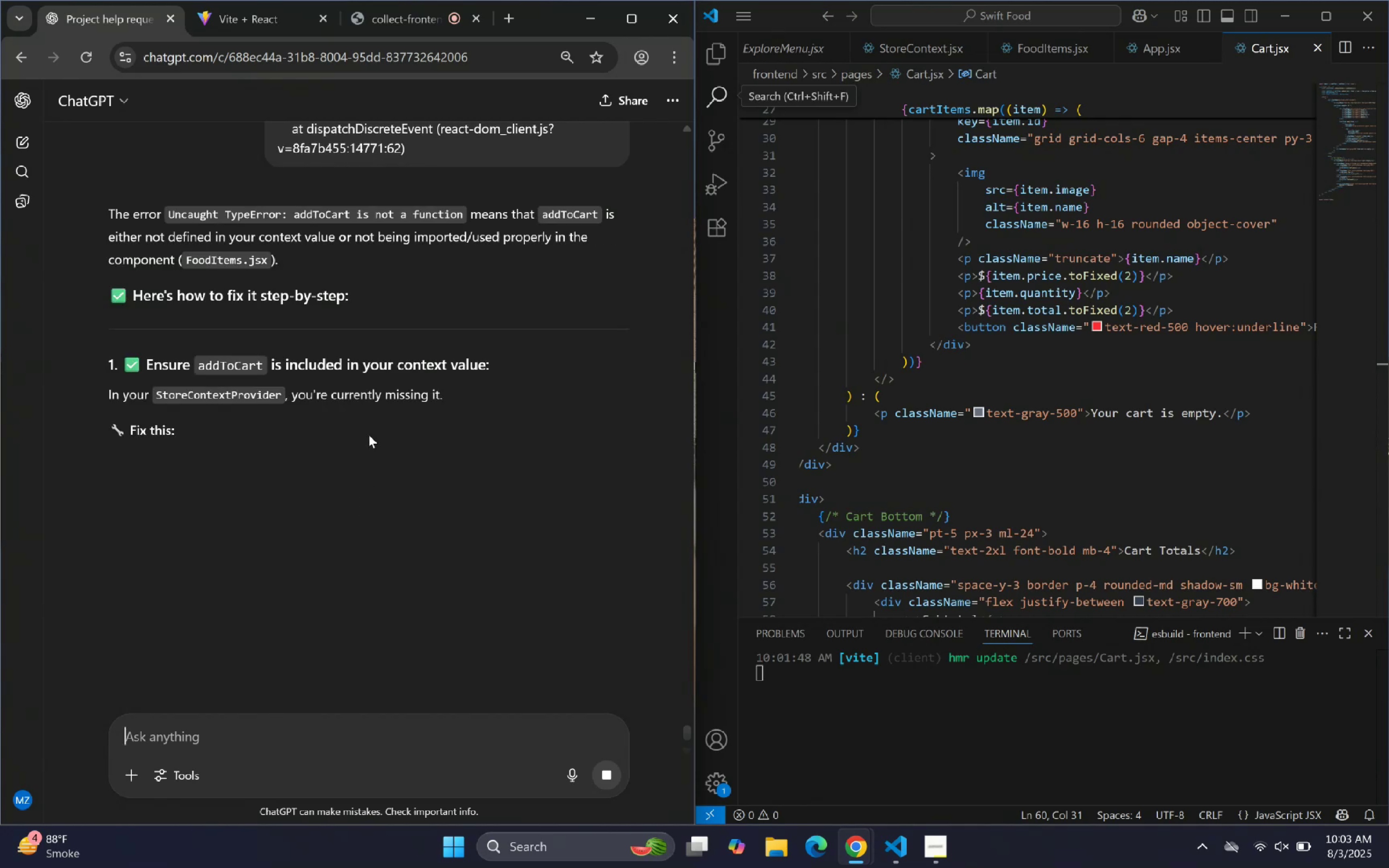 
wait(6.13)
 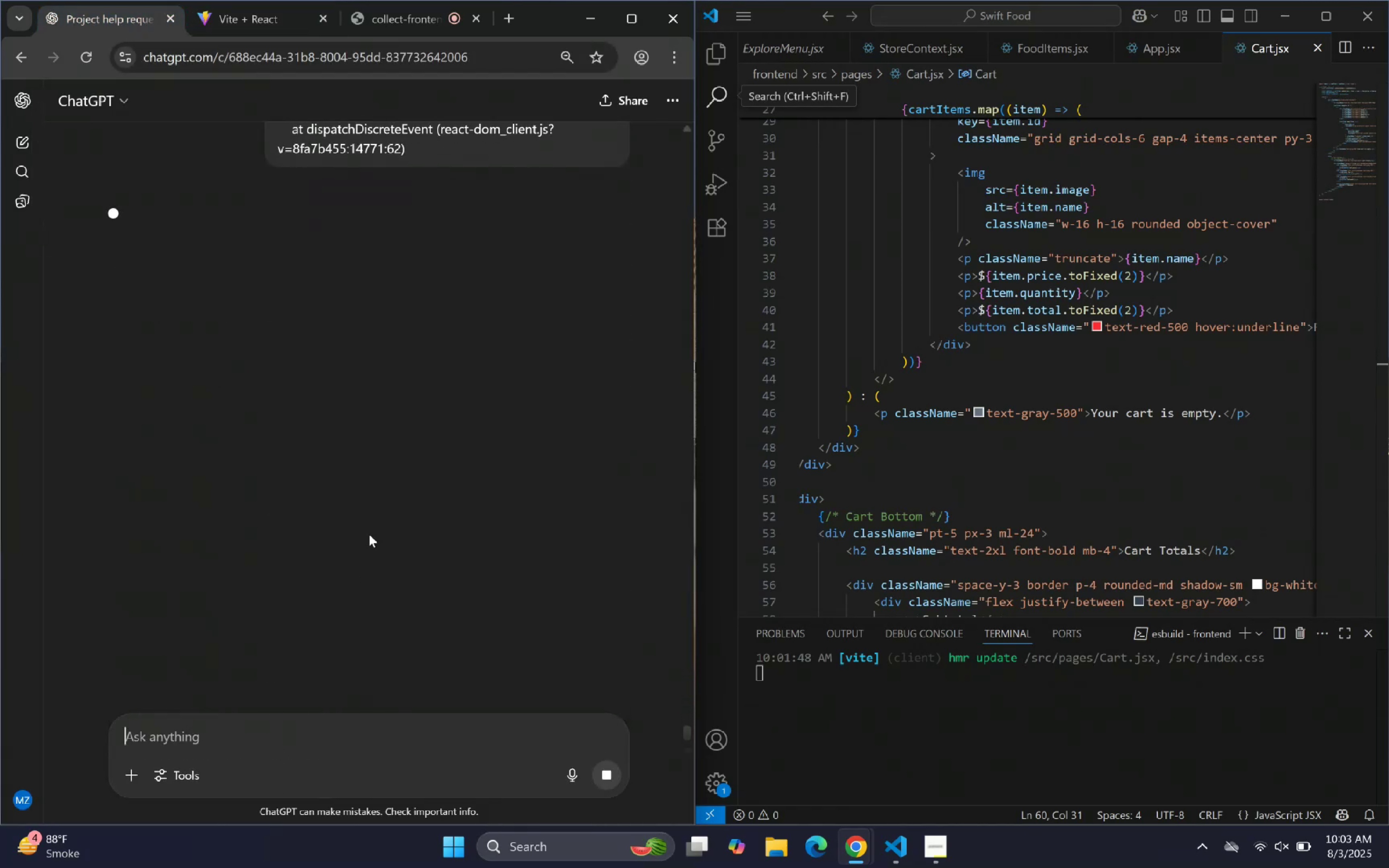 
scroll: coordinate [388, 468], scroll_direction: down, amount: 1.0
 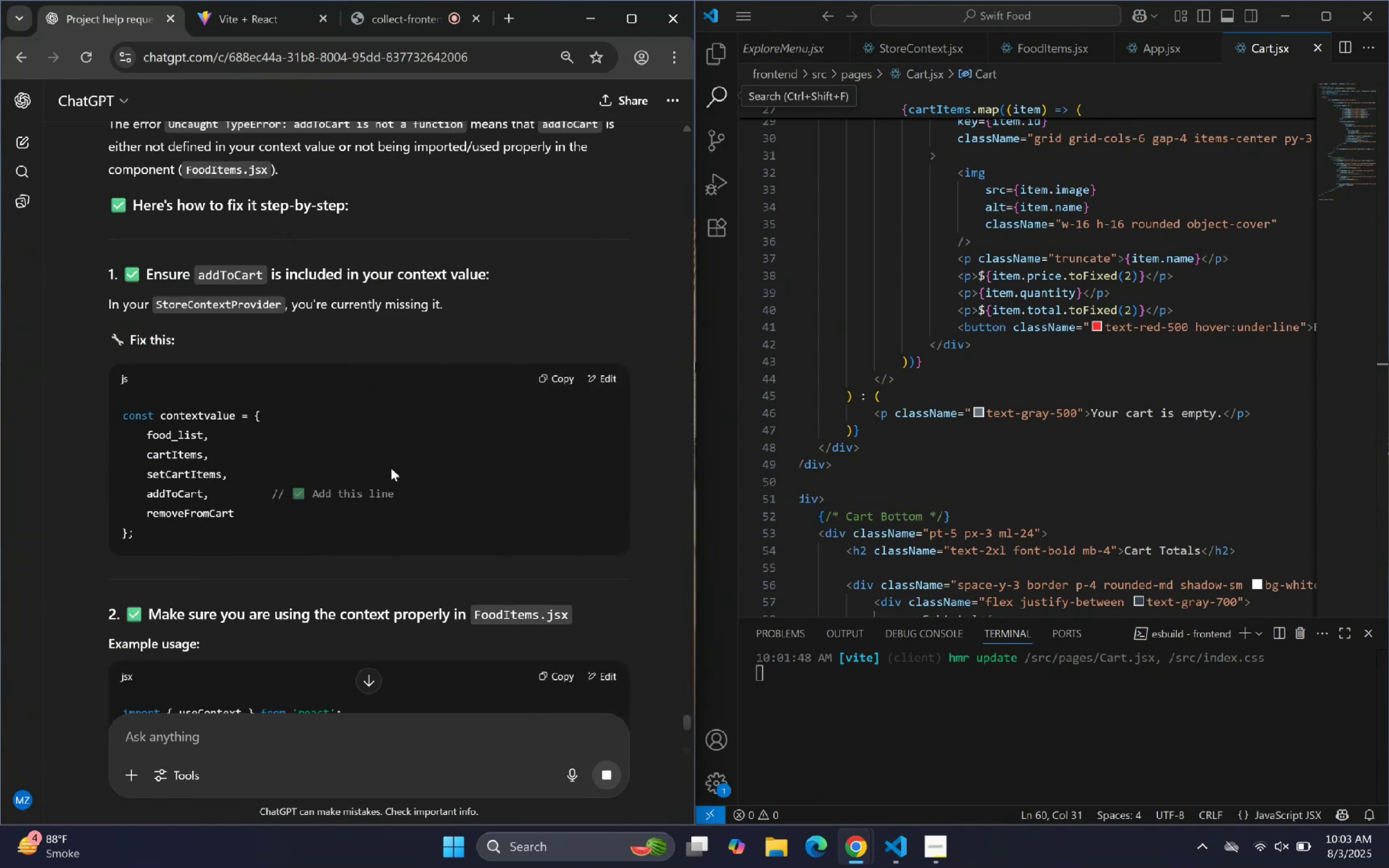 
wait(8.44)
 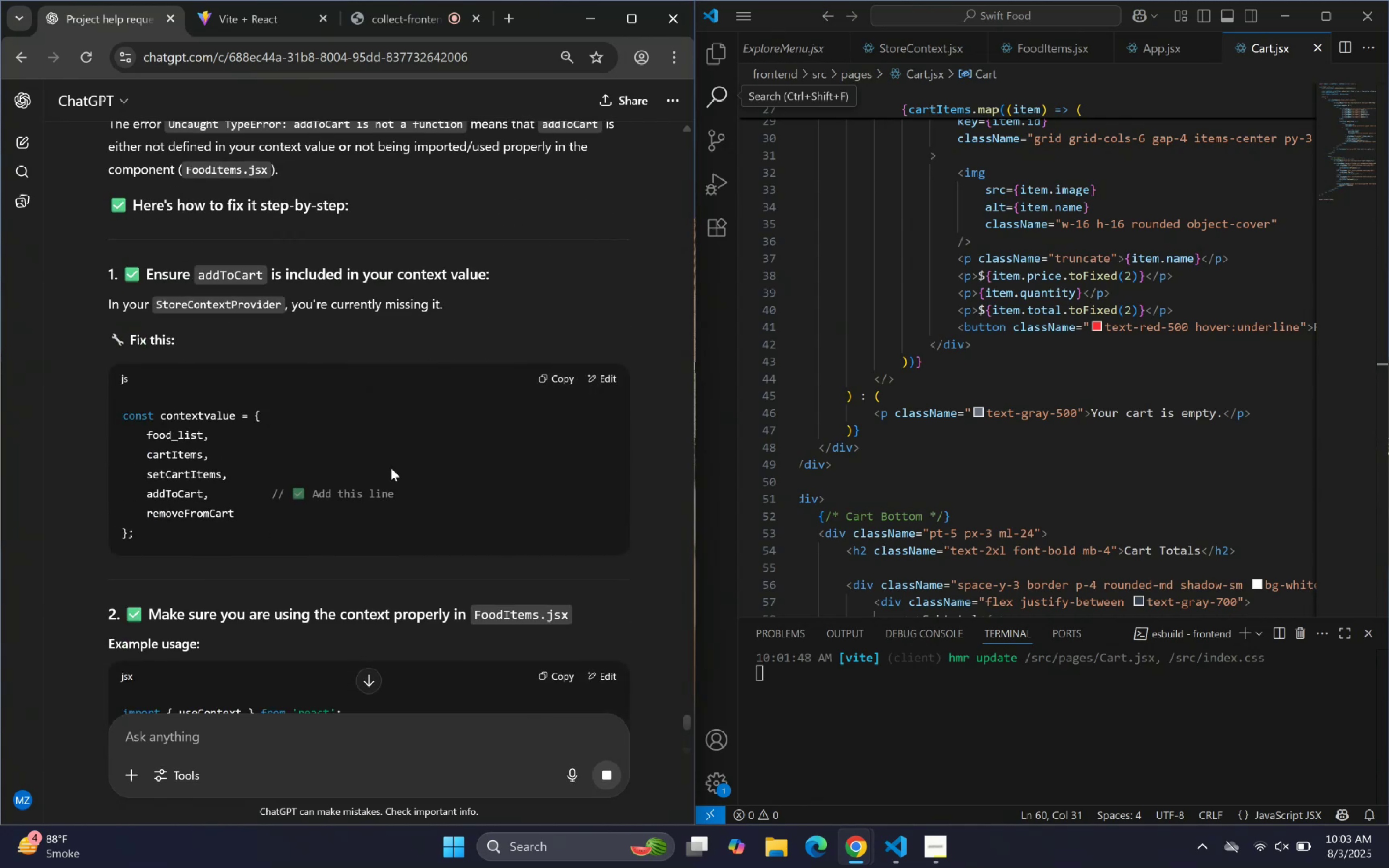 
left_click([955, 47])
 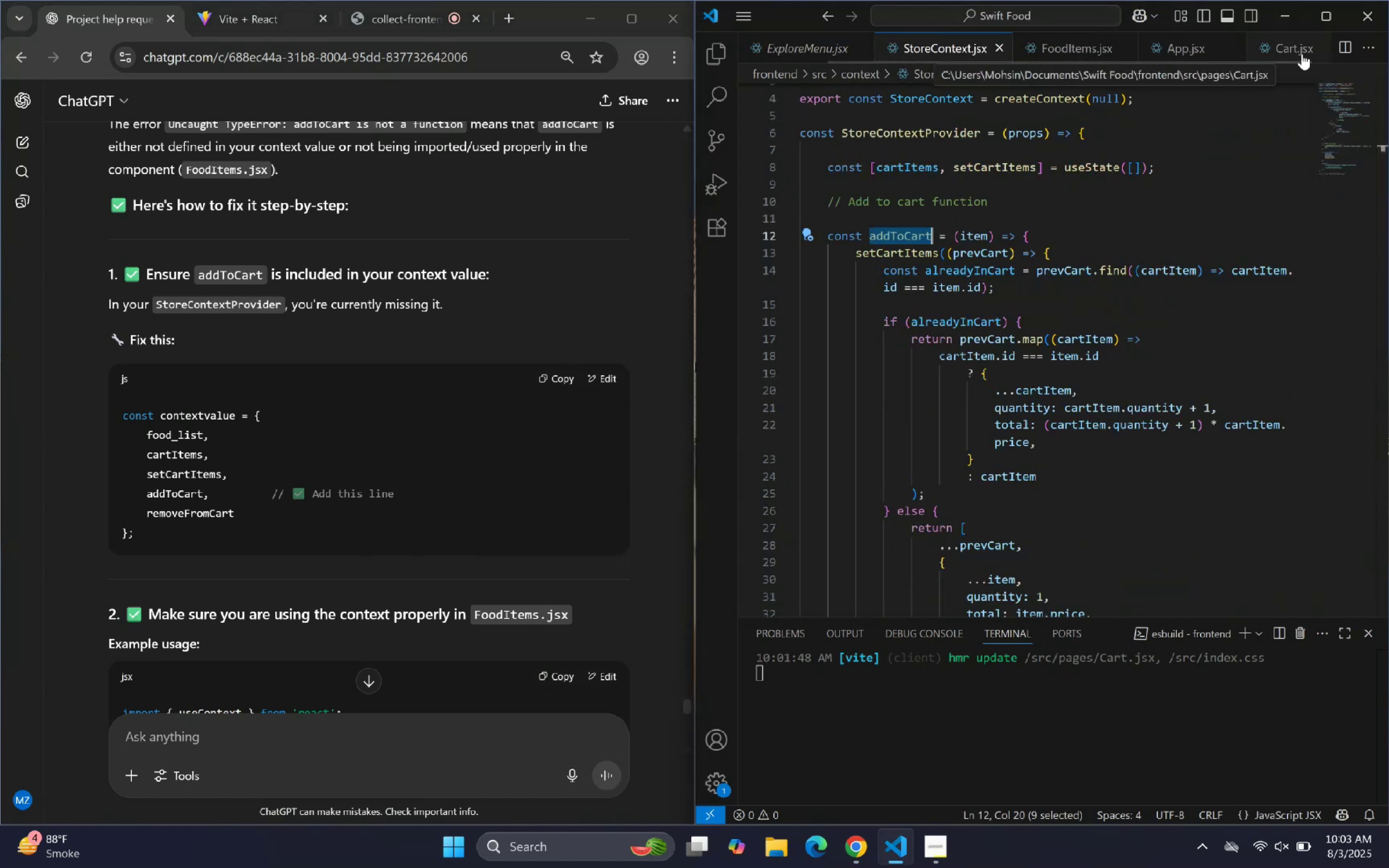 
mouse_move([726, 56])
 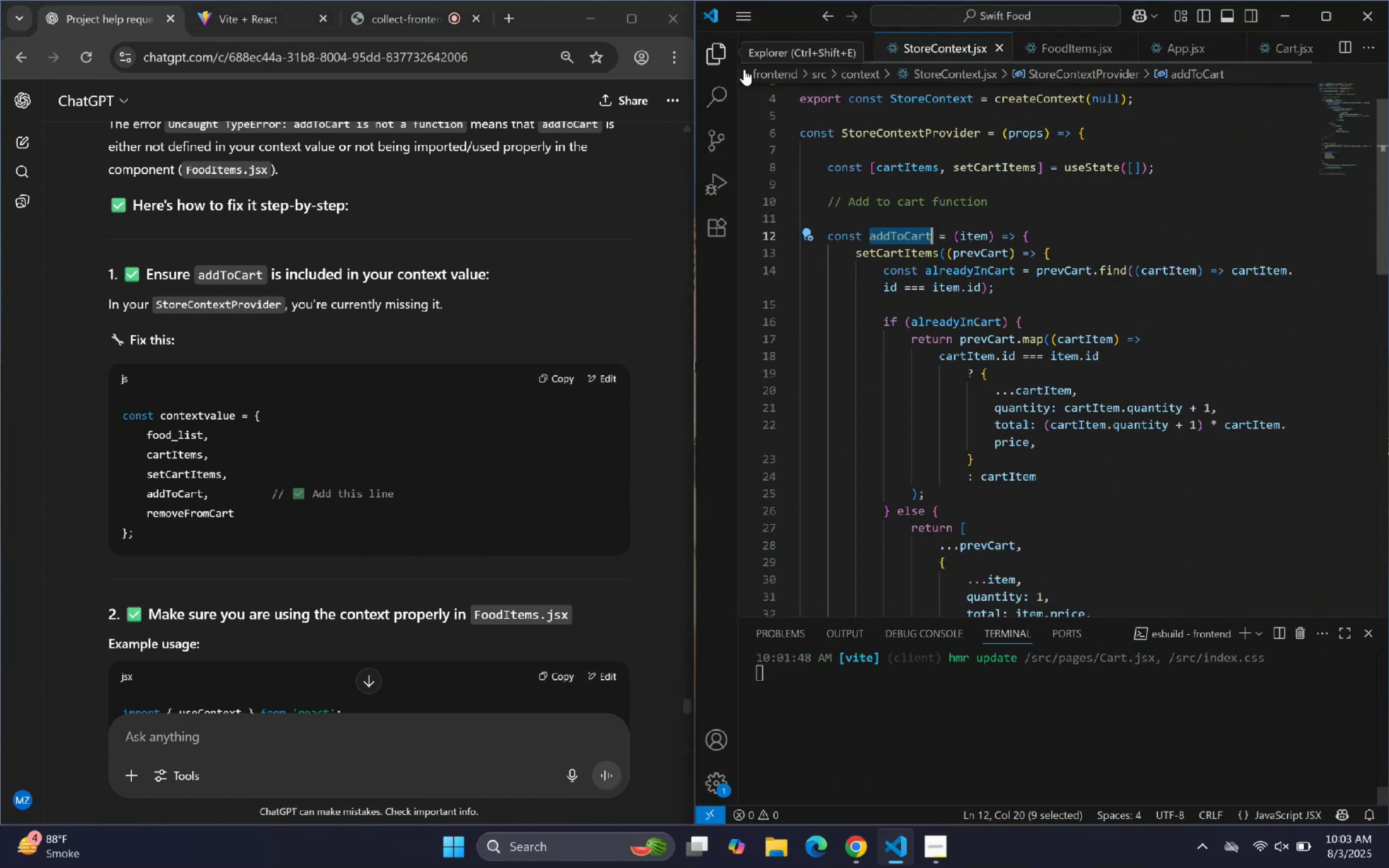 
scroll: coordinate [946, 235], scroll_direction: down, amount: 11.0
 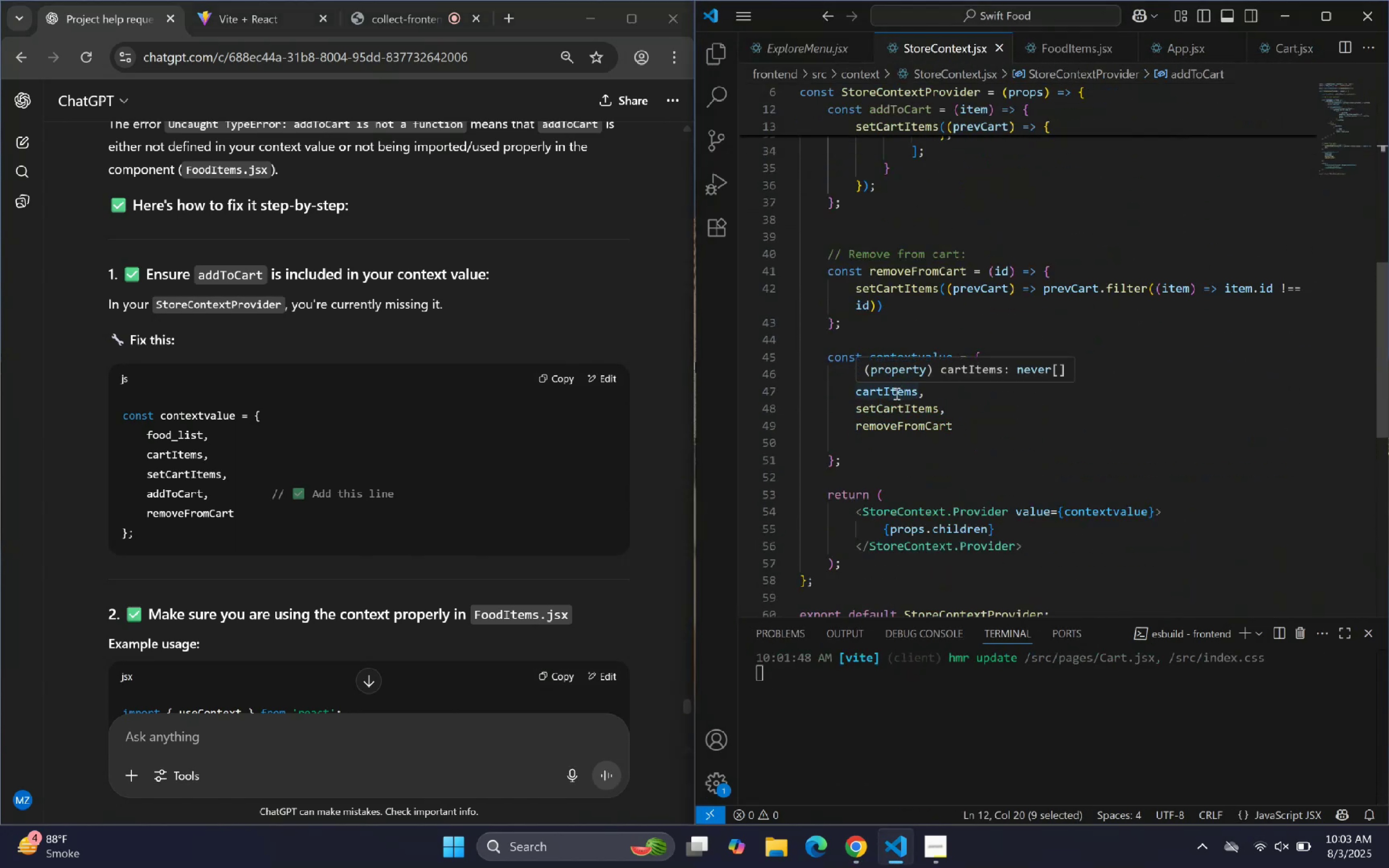 
scroll: coordinate [973, 244], scroll_direction: up, amount: 14.0
 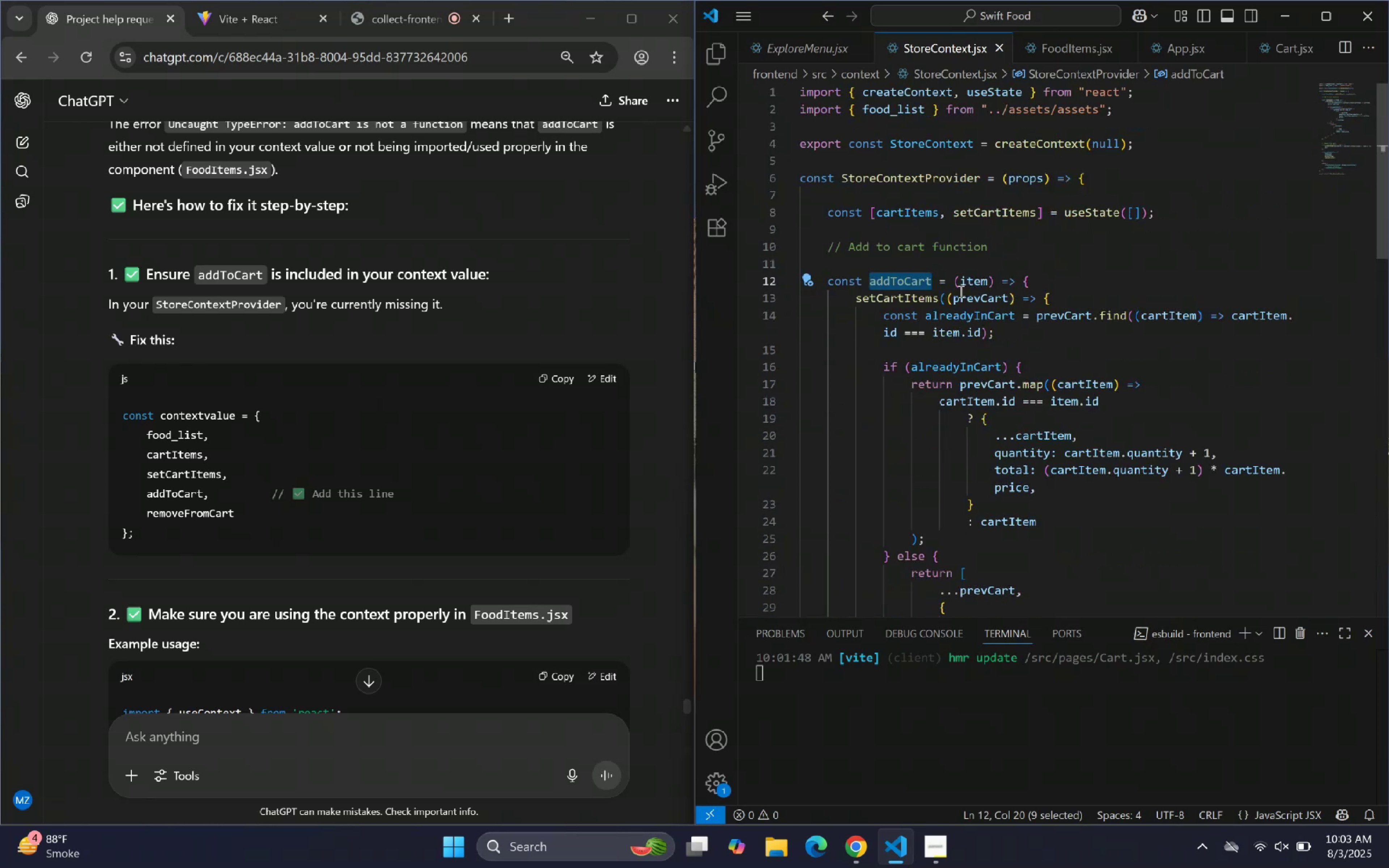 
left_click([935, 314])
 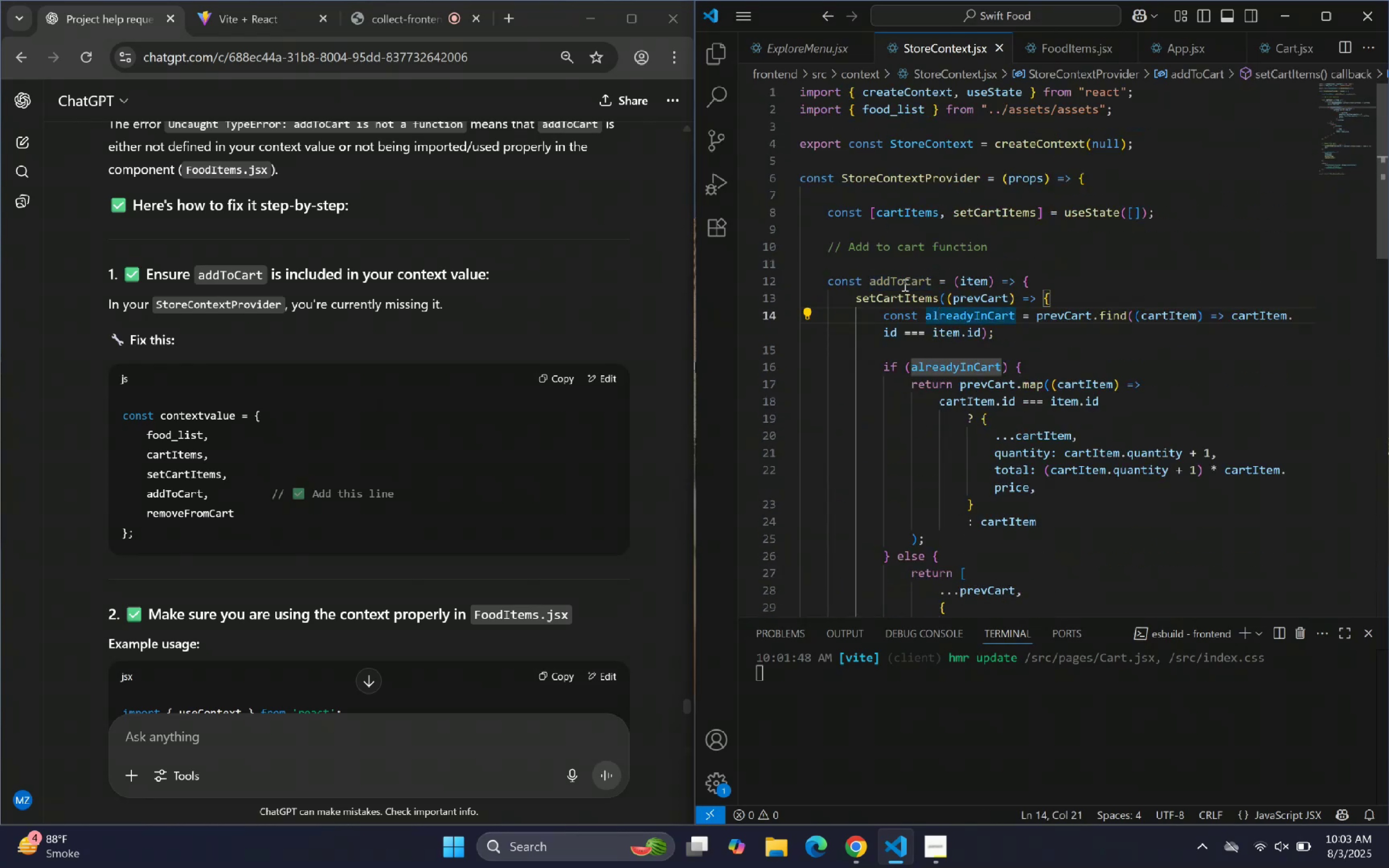 
double_click([904, 285])
 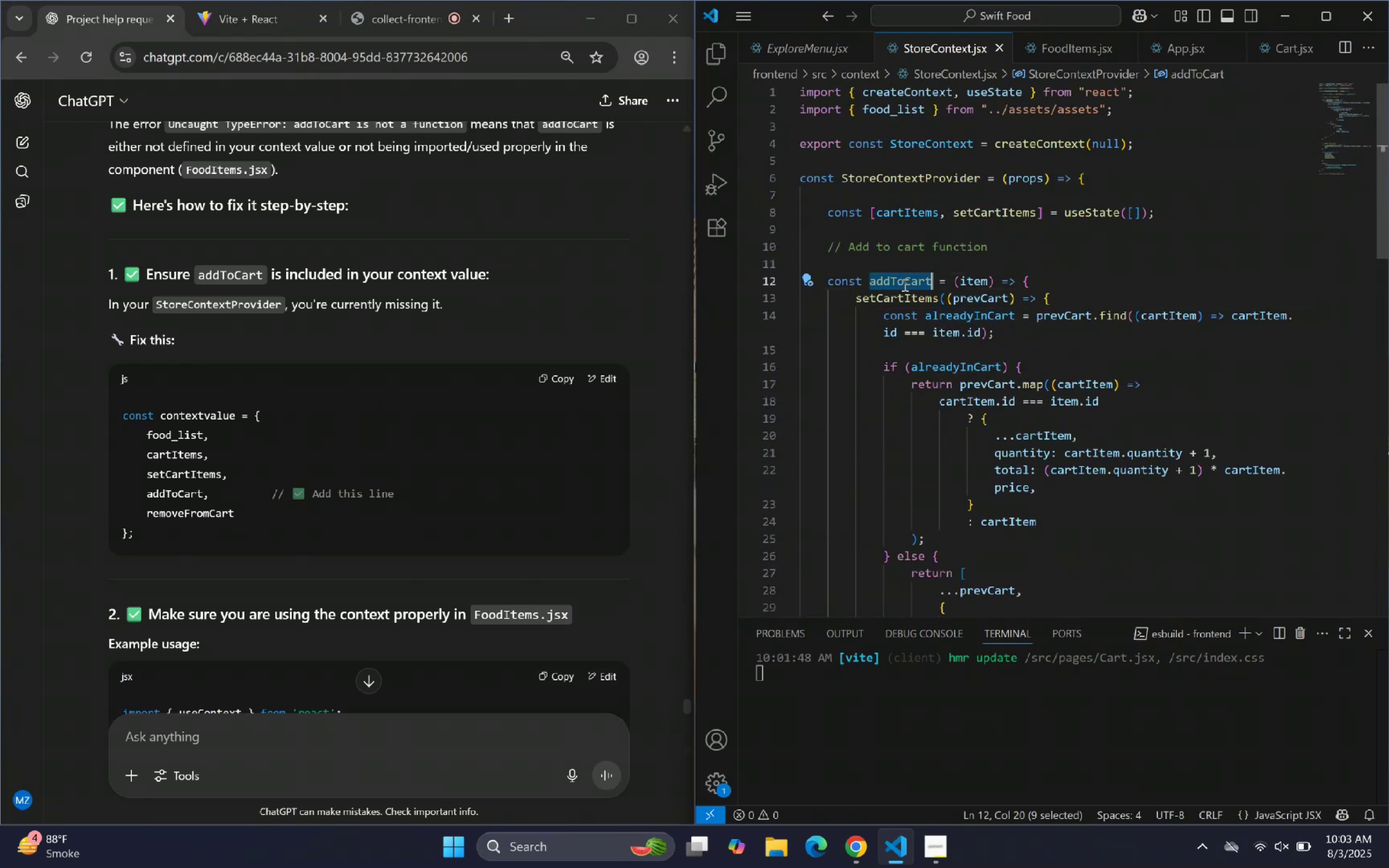 
key(Control+C)
 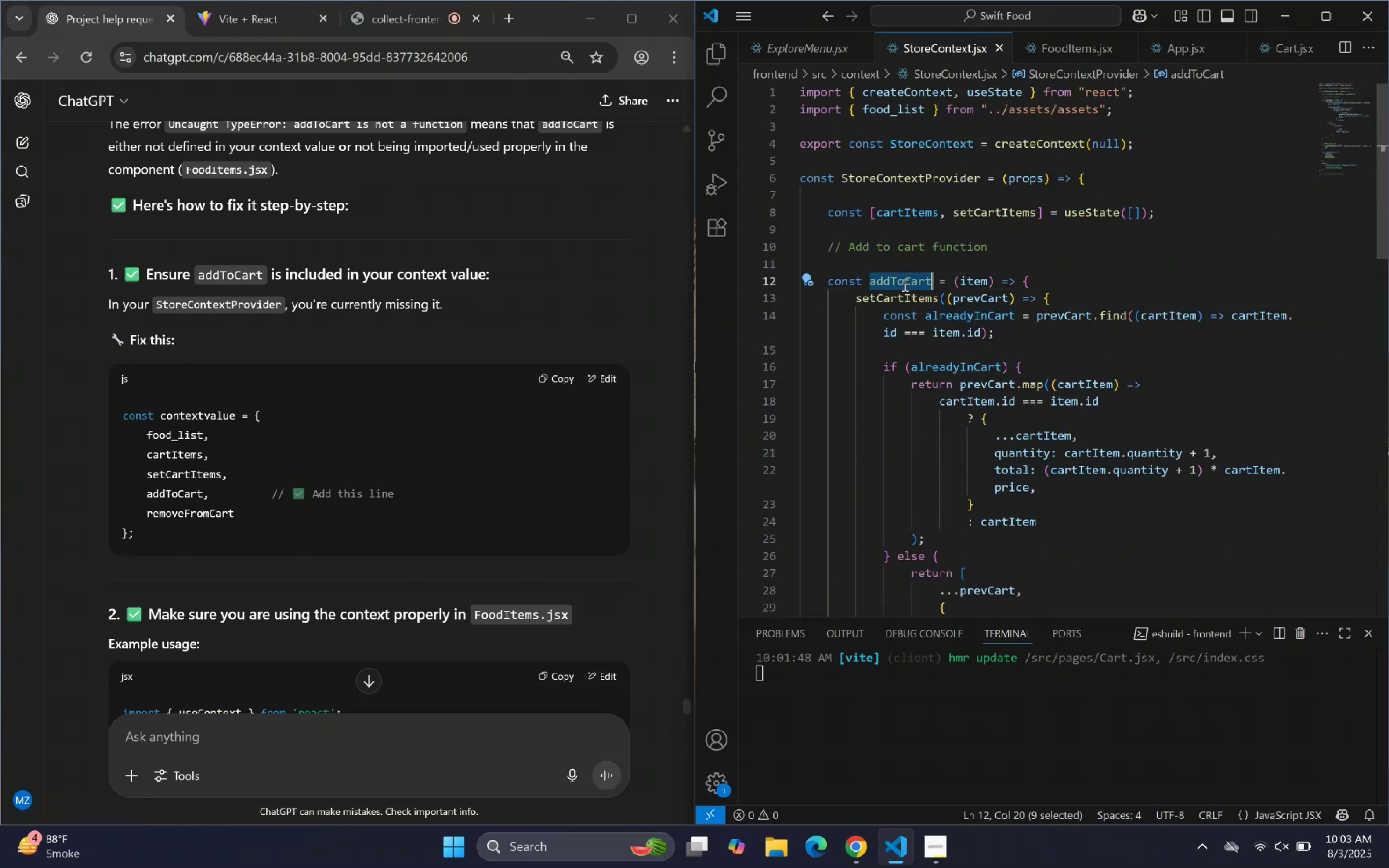 
key(Control+C)
 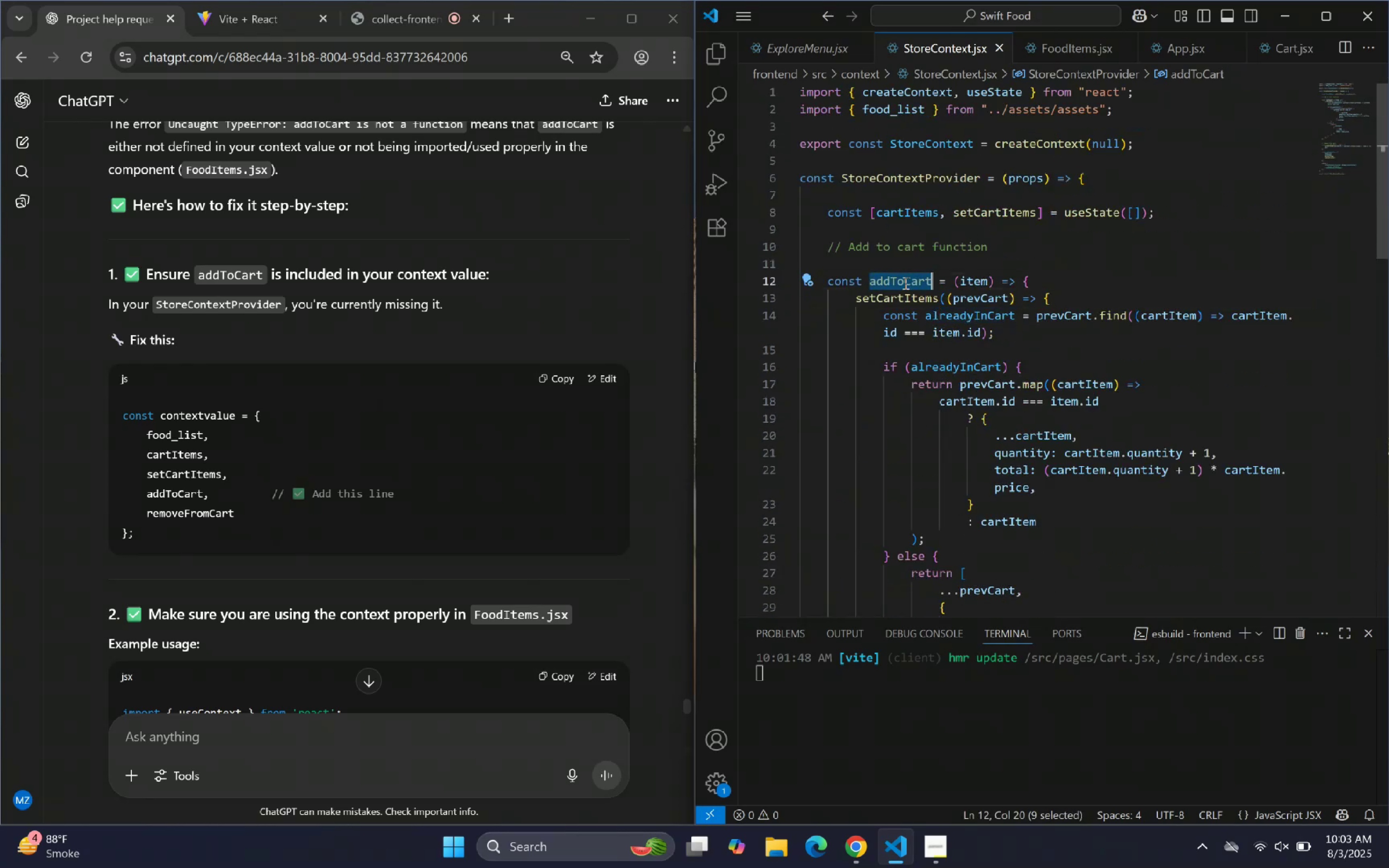 
key(Control+C)
 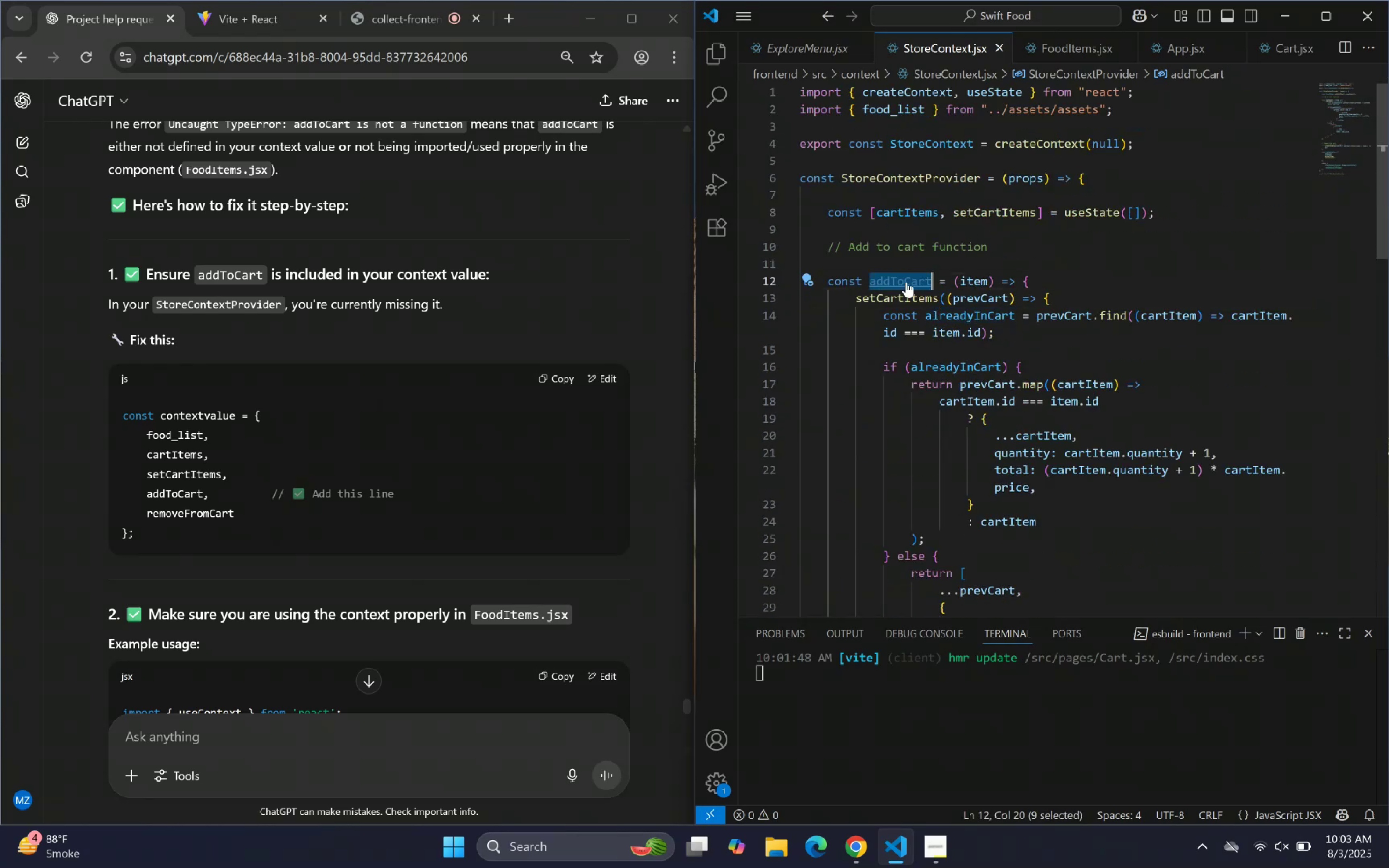 
scroll: coordinate [918, 267], scroll_direction: down, amount: 15.0
 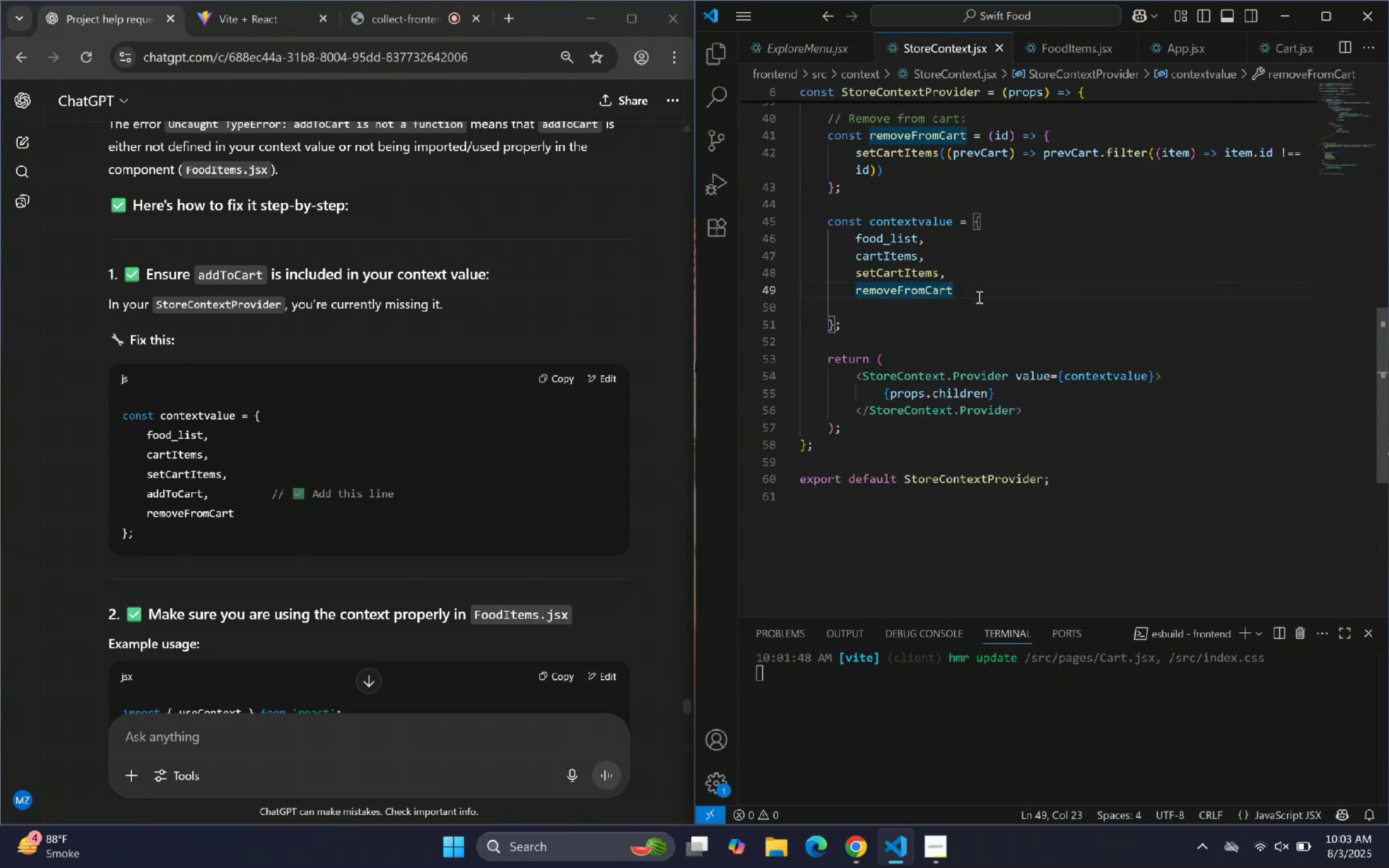 
key(Comma)
 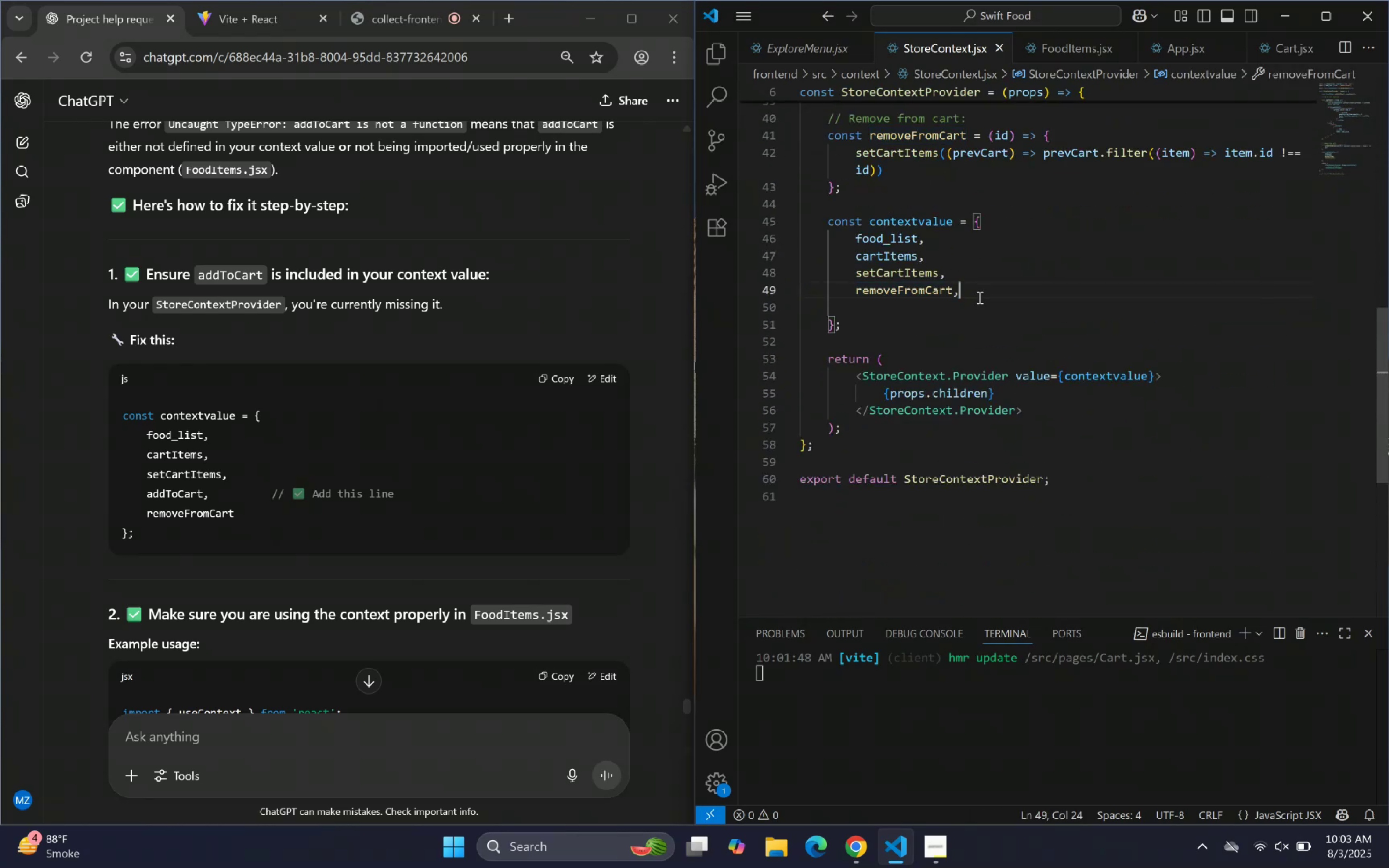 
key(Enter)
 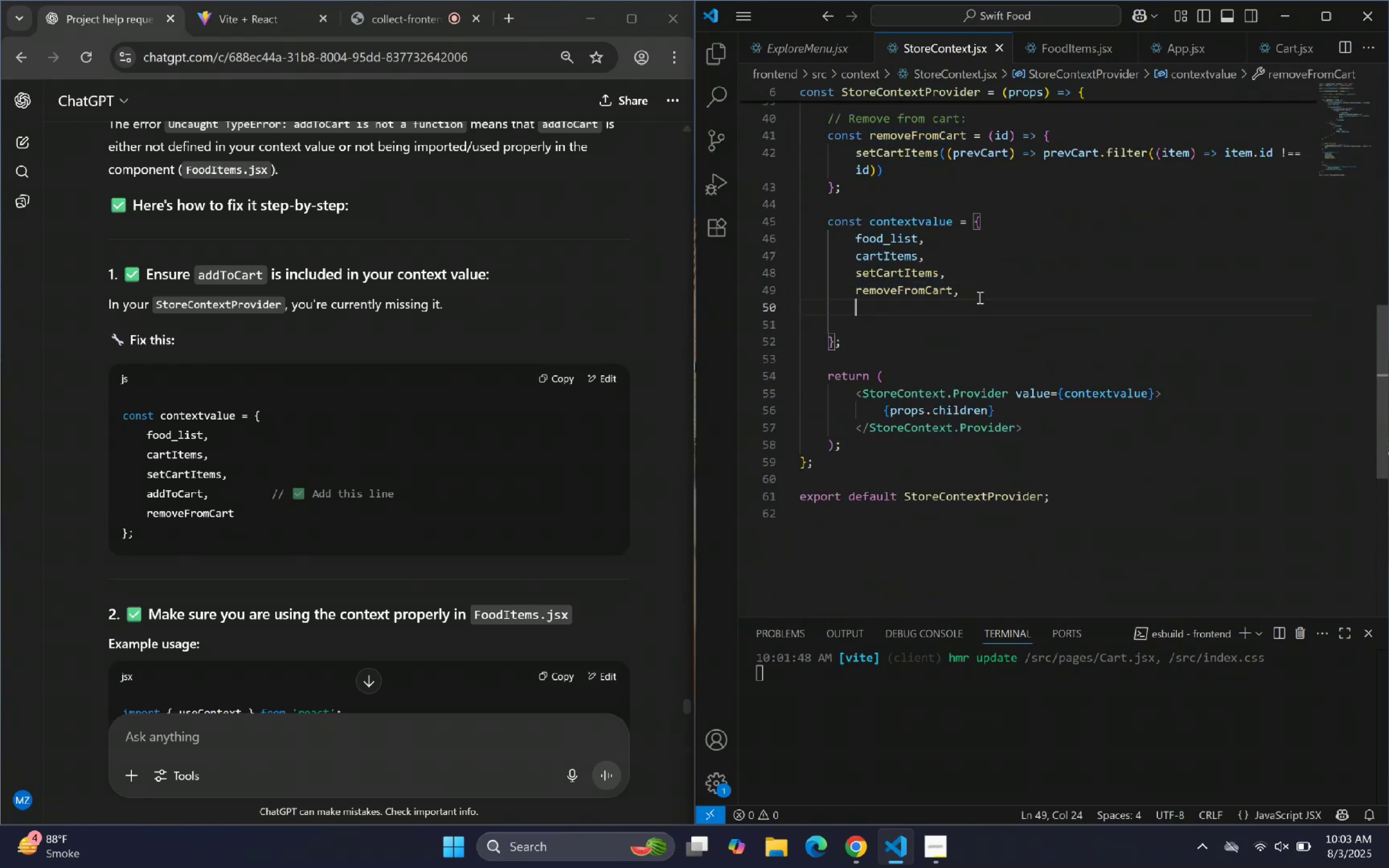 
key(Control+ControlLeft)
 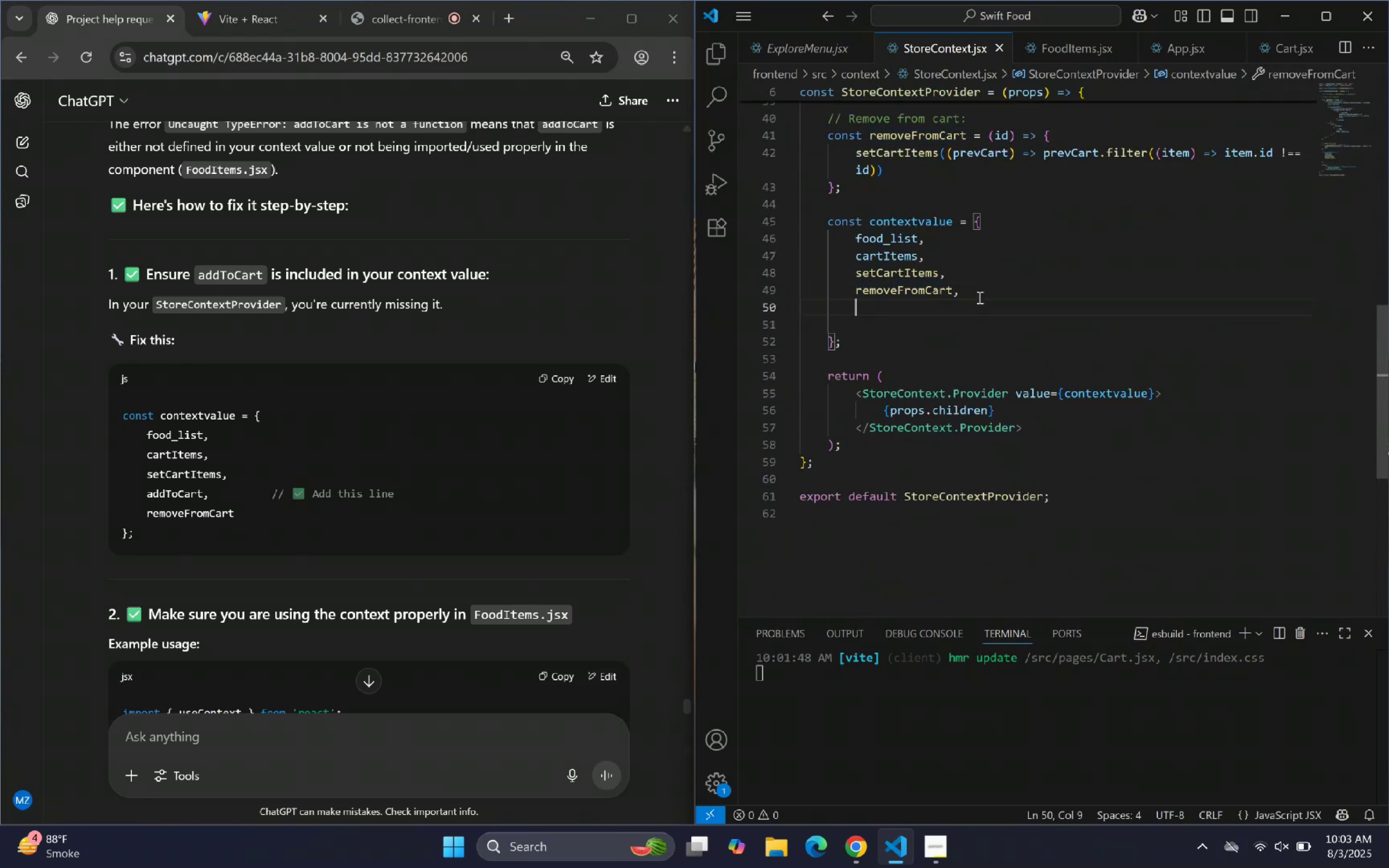 
key(Control+V)
 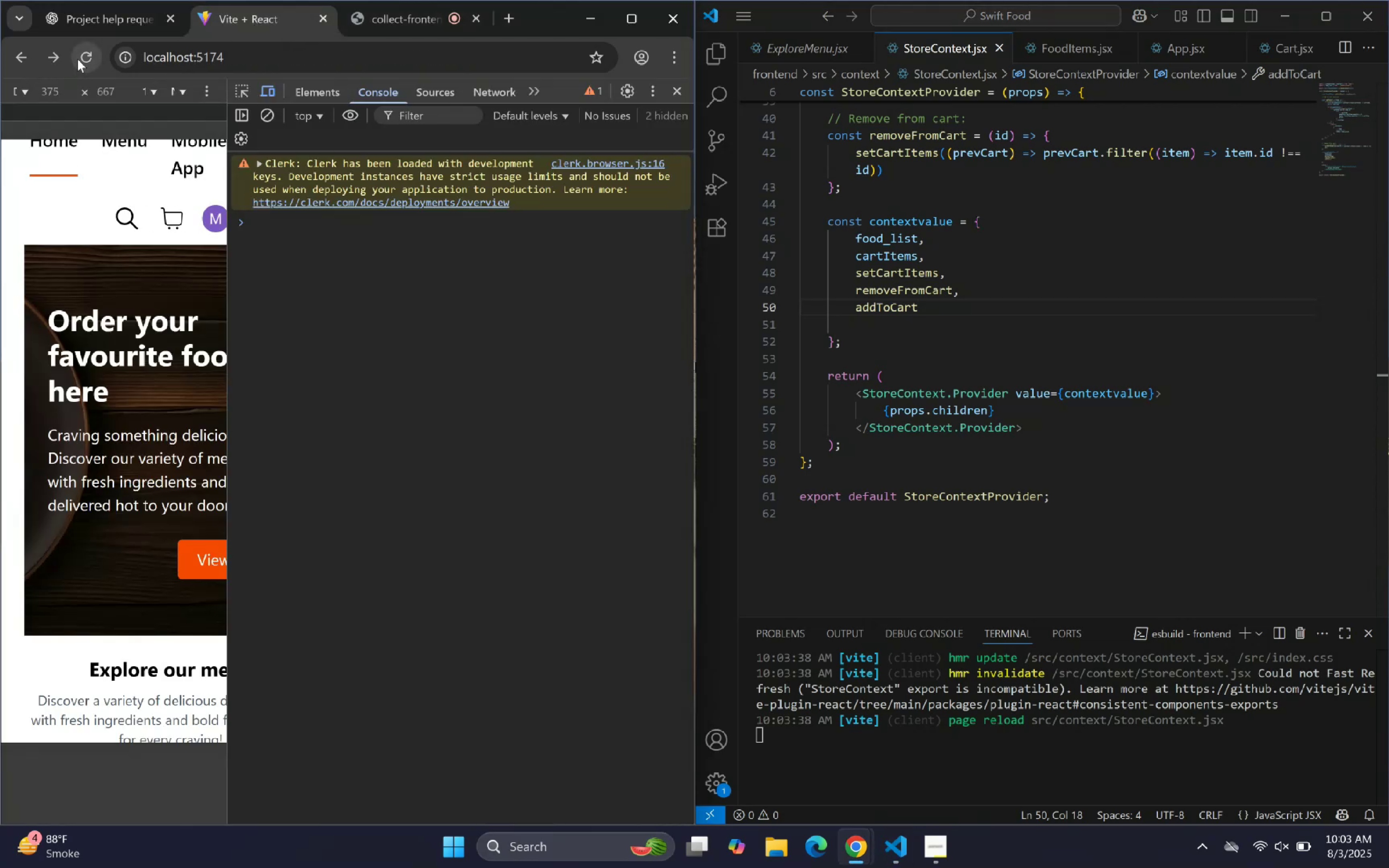 
wait(6.13)
 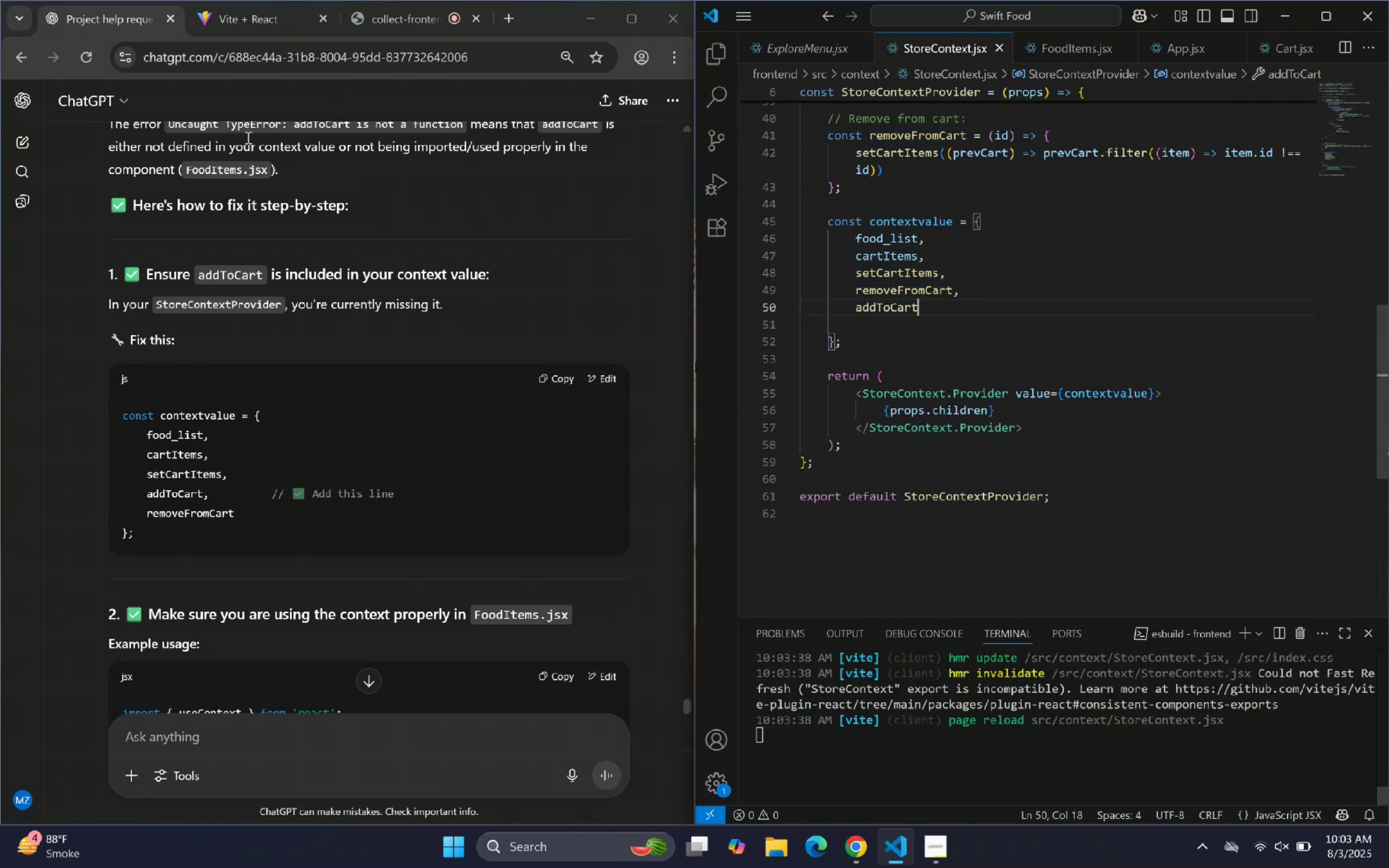 
left_click([671, 92])
 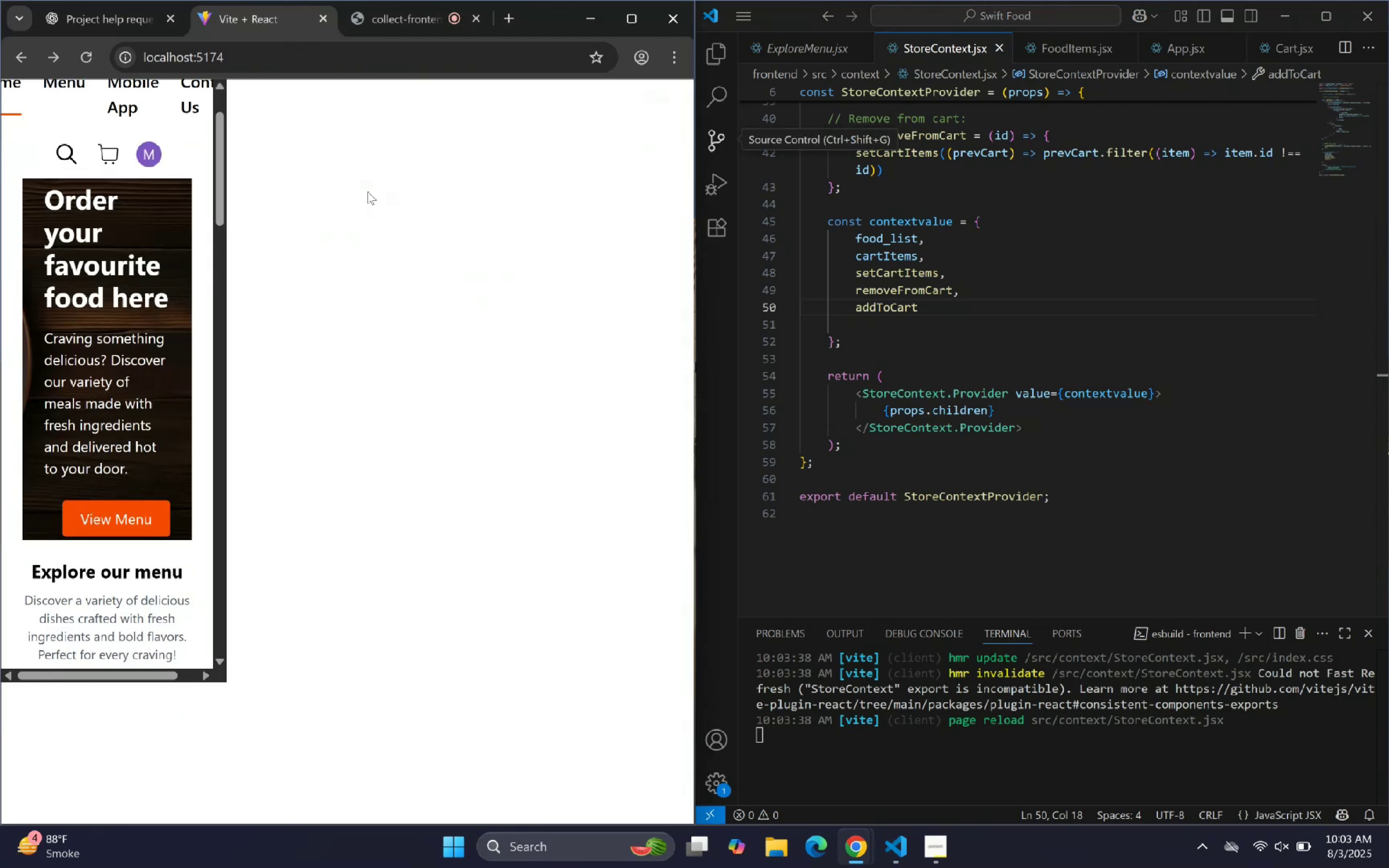 
scroll: coordinate [381, 318], scroll_direction: down, amount: 10.0
 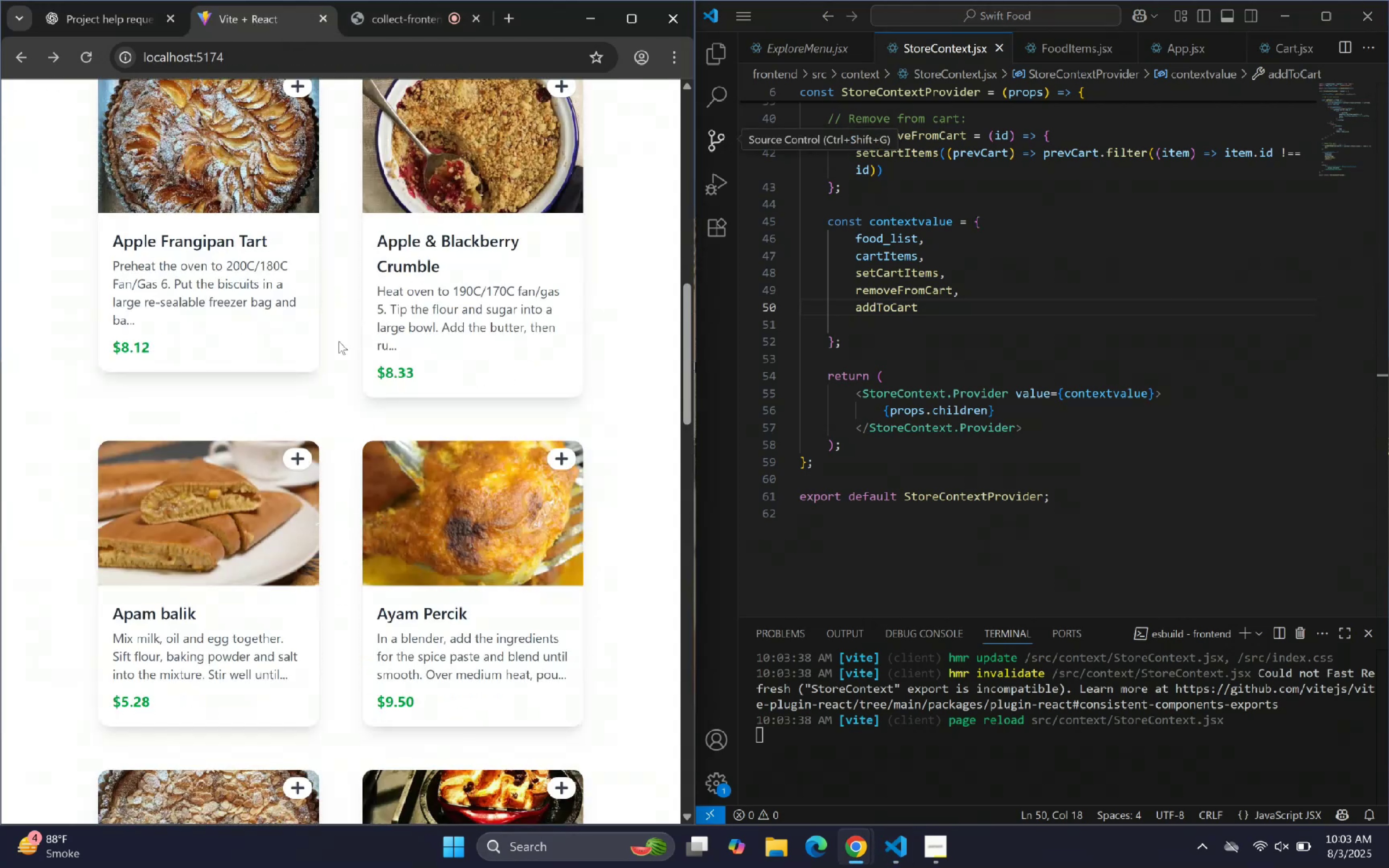 
scroll: coordinate [290, 193], scroll_direction: up, amount: 3.0
 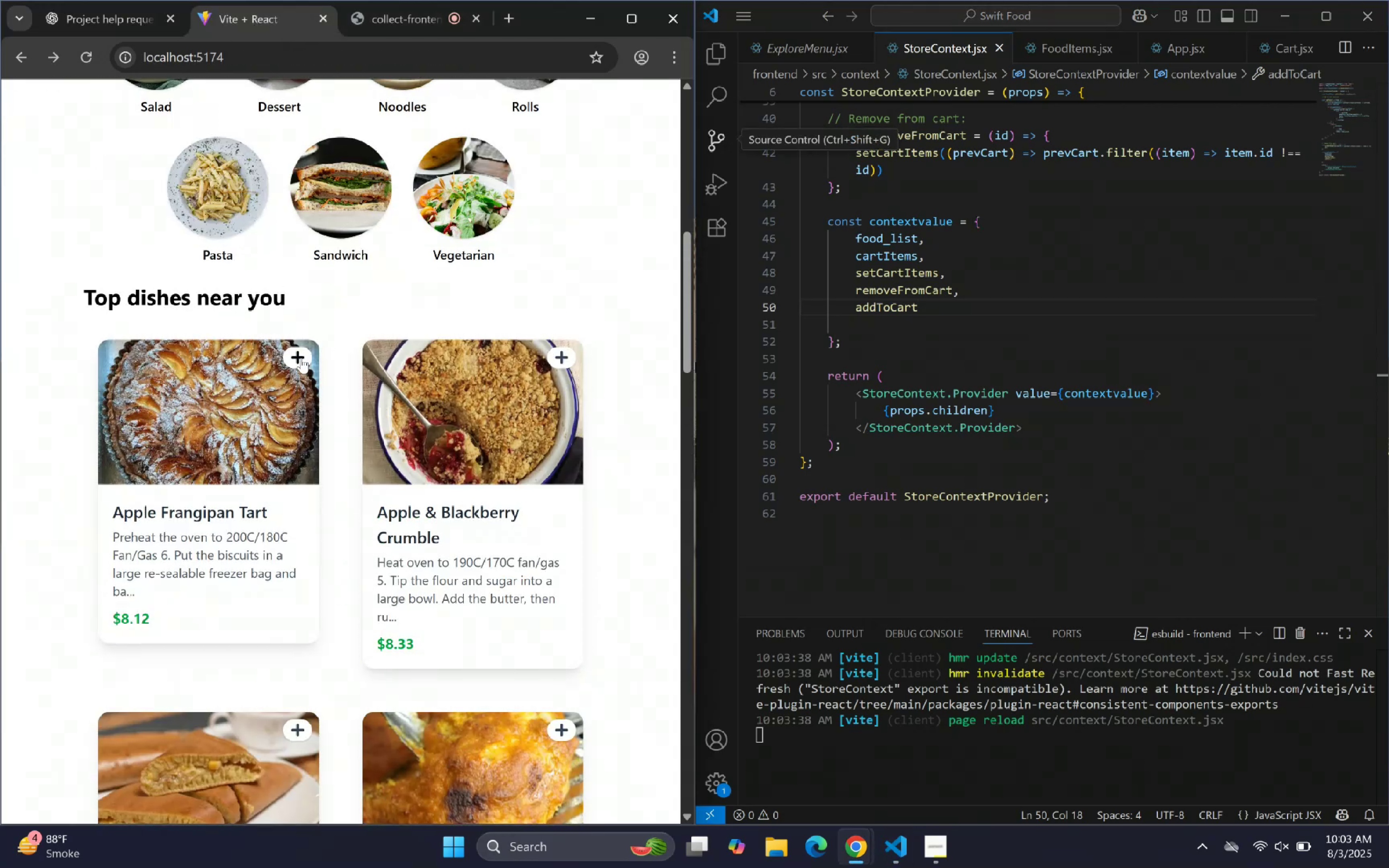 
left_click([301, 358])
 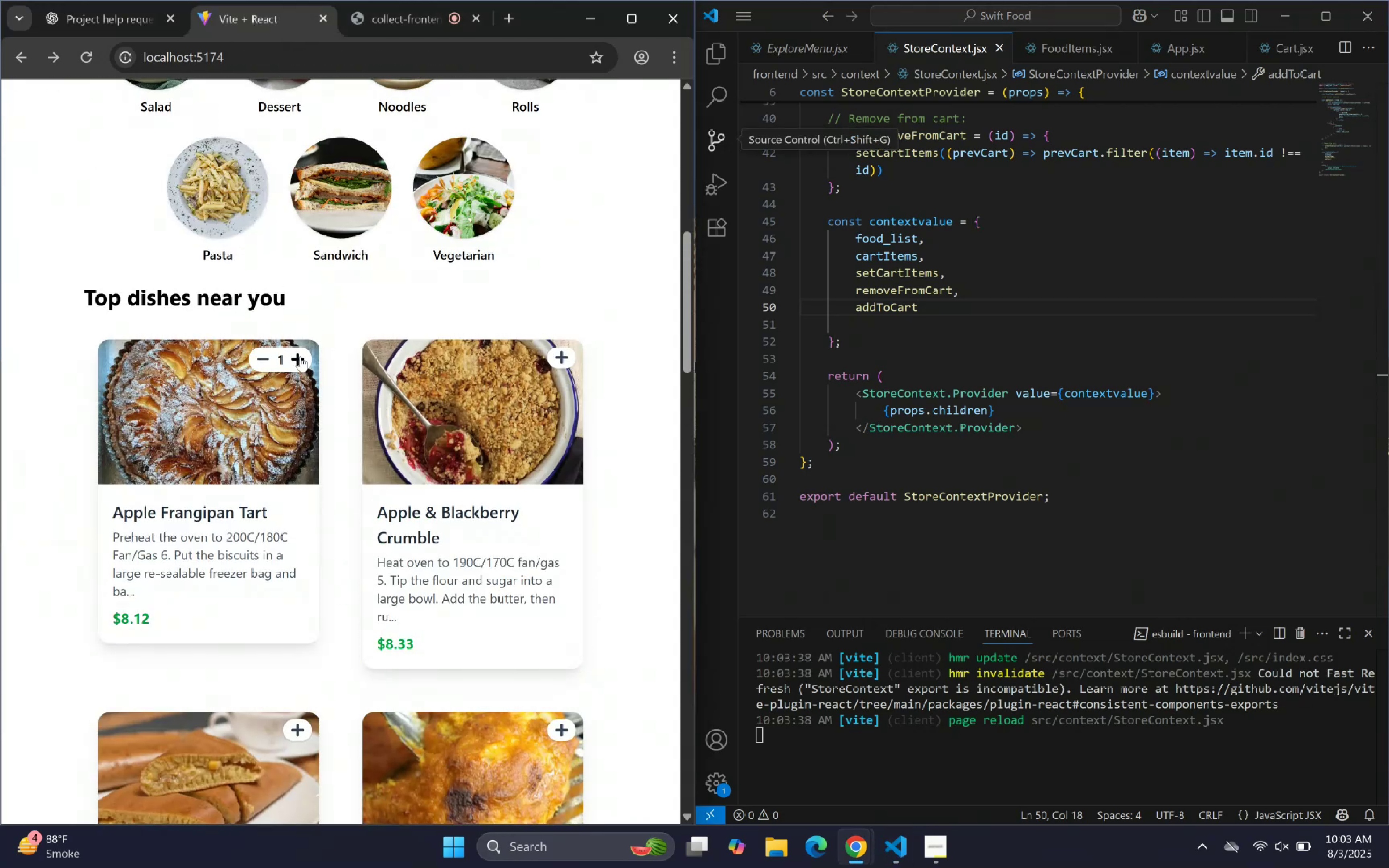 
double_click([300, 356])
 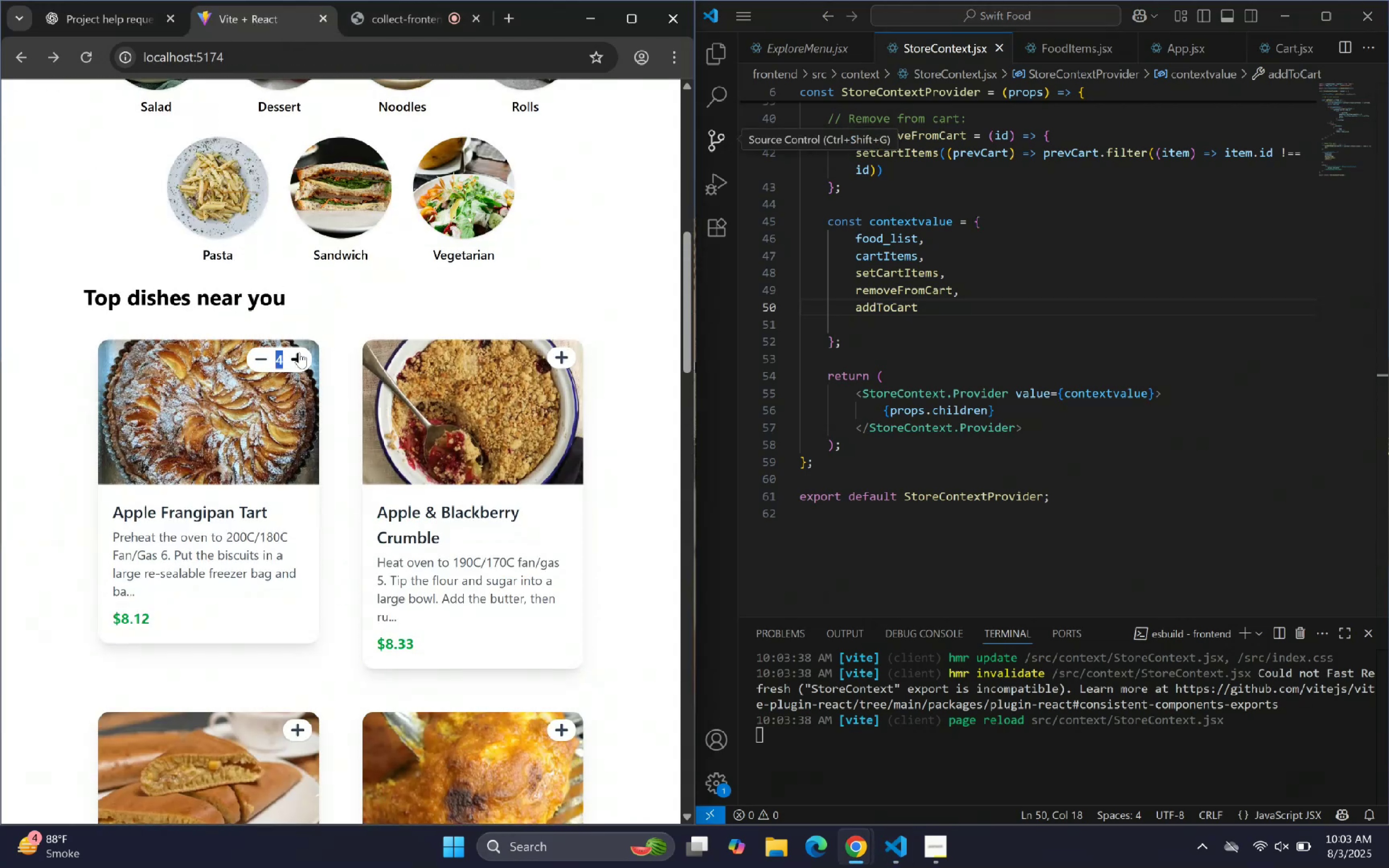 
scroll: coordinate [330, 329], scroll_direction: up, amount: 11.0
 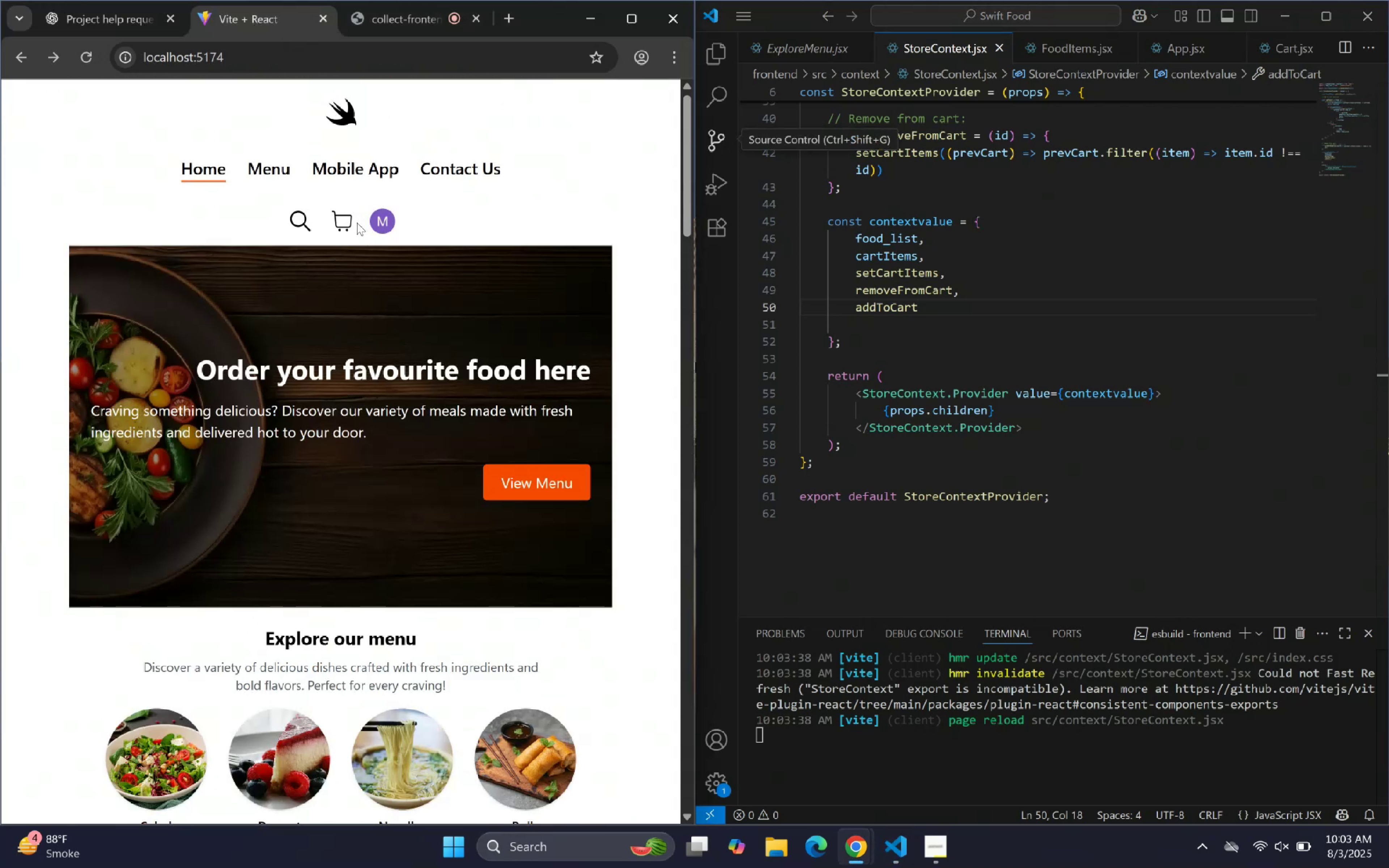 
left_click([340, 222])
 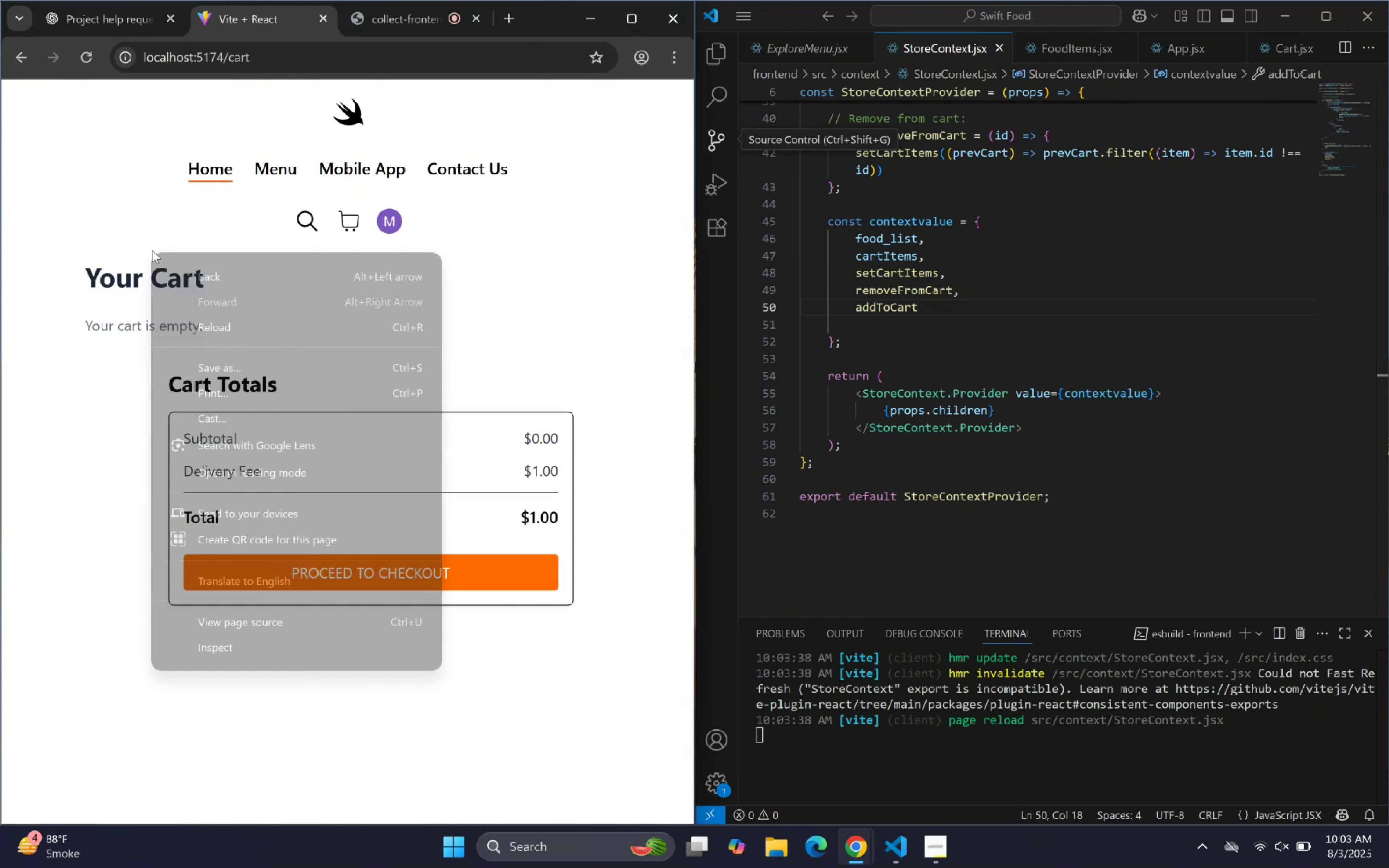 
left_click([255, 652])
 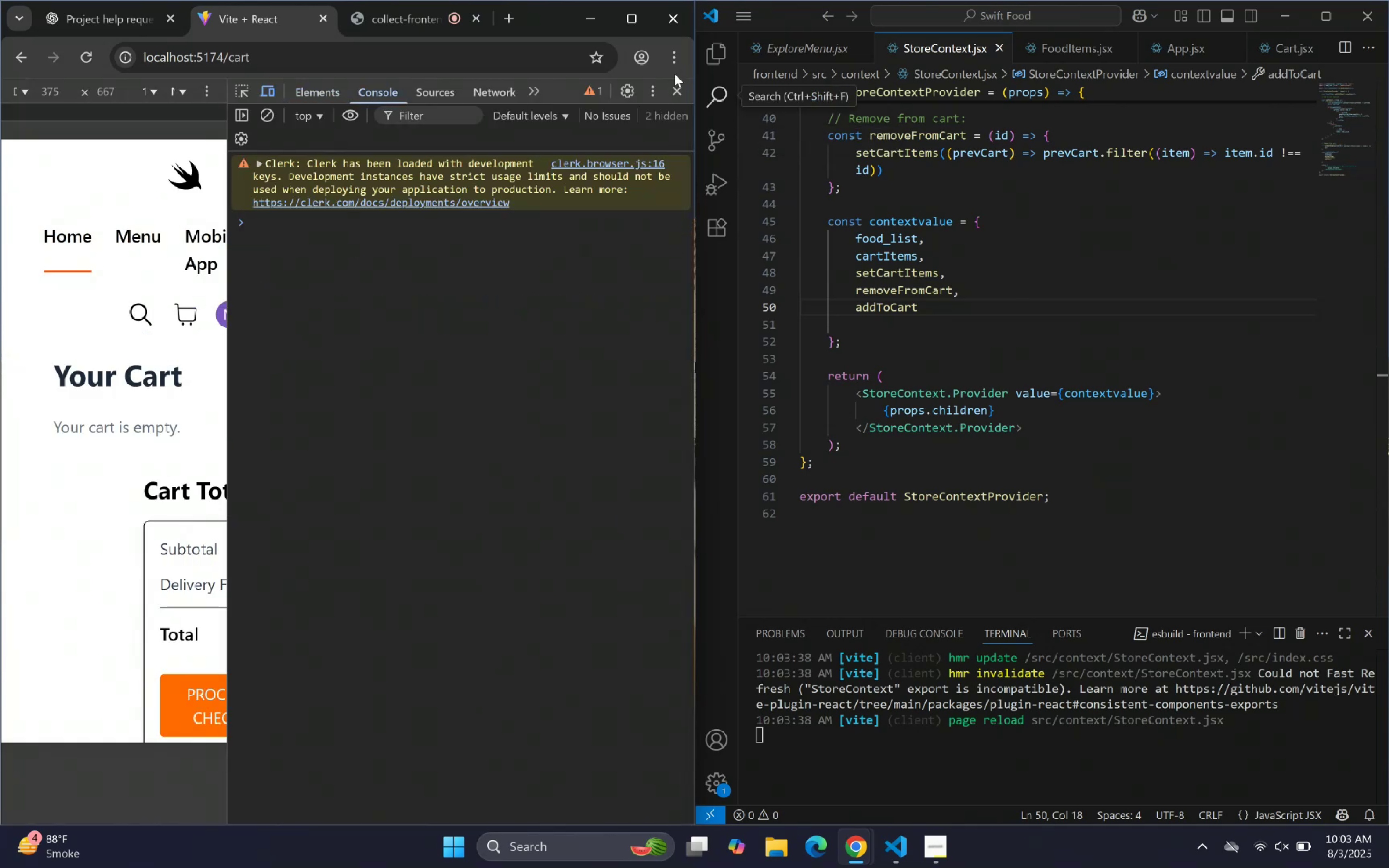 
left_click([668, 90])
 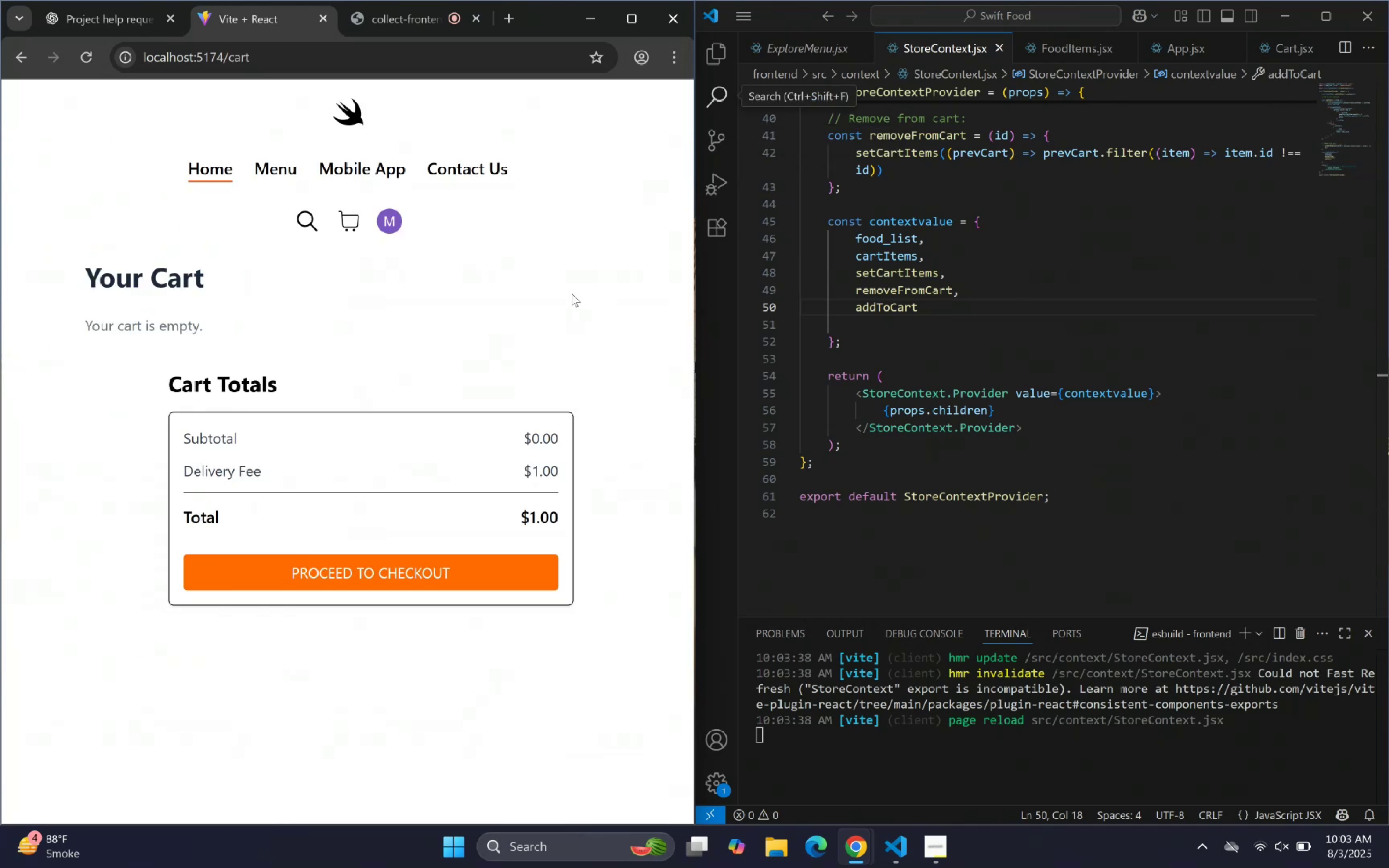 
scroll: coordinate [256, 409], scroll_direction: down, amount: 1.0
 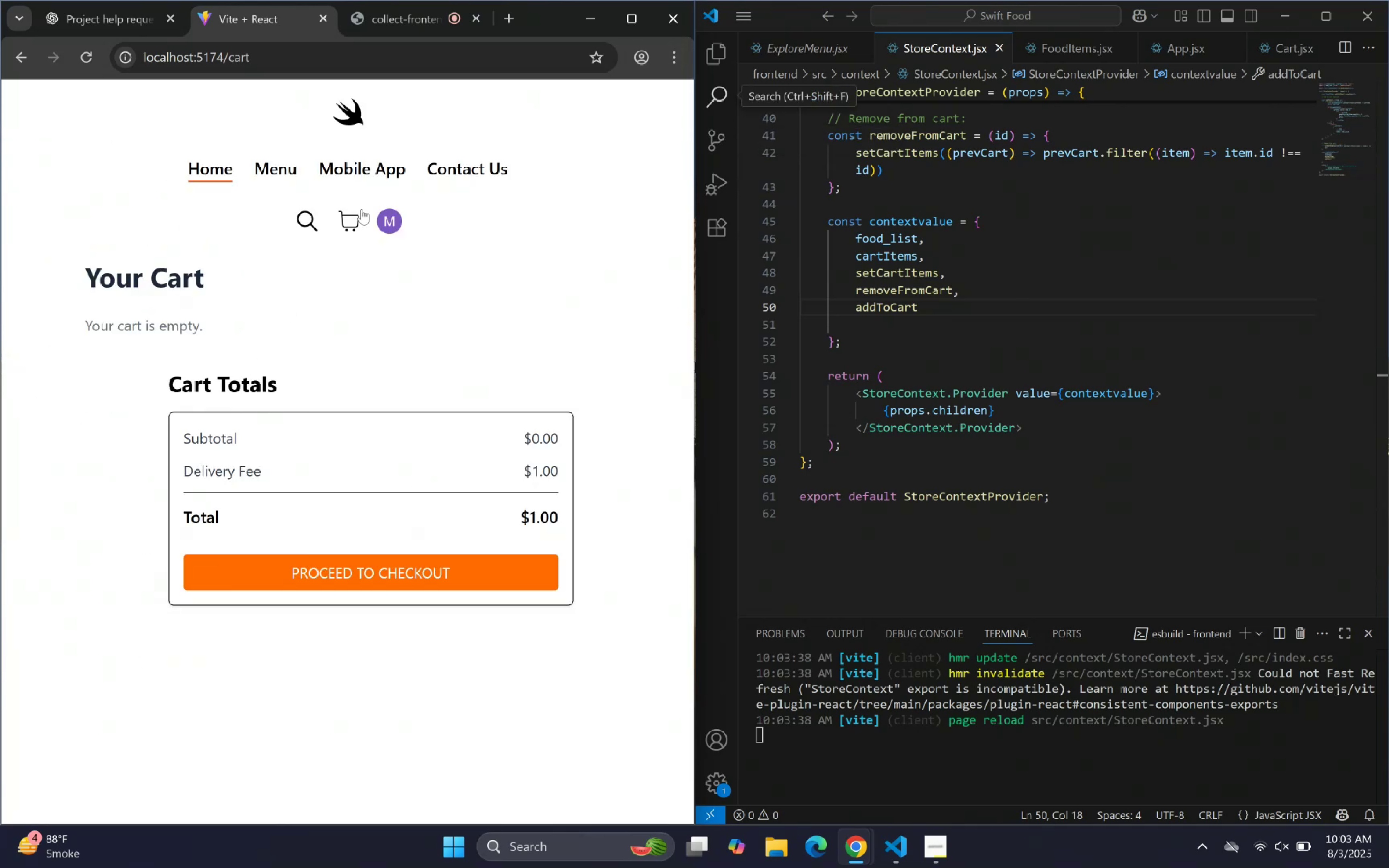 
left_click([356, 216])
 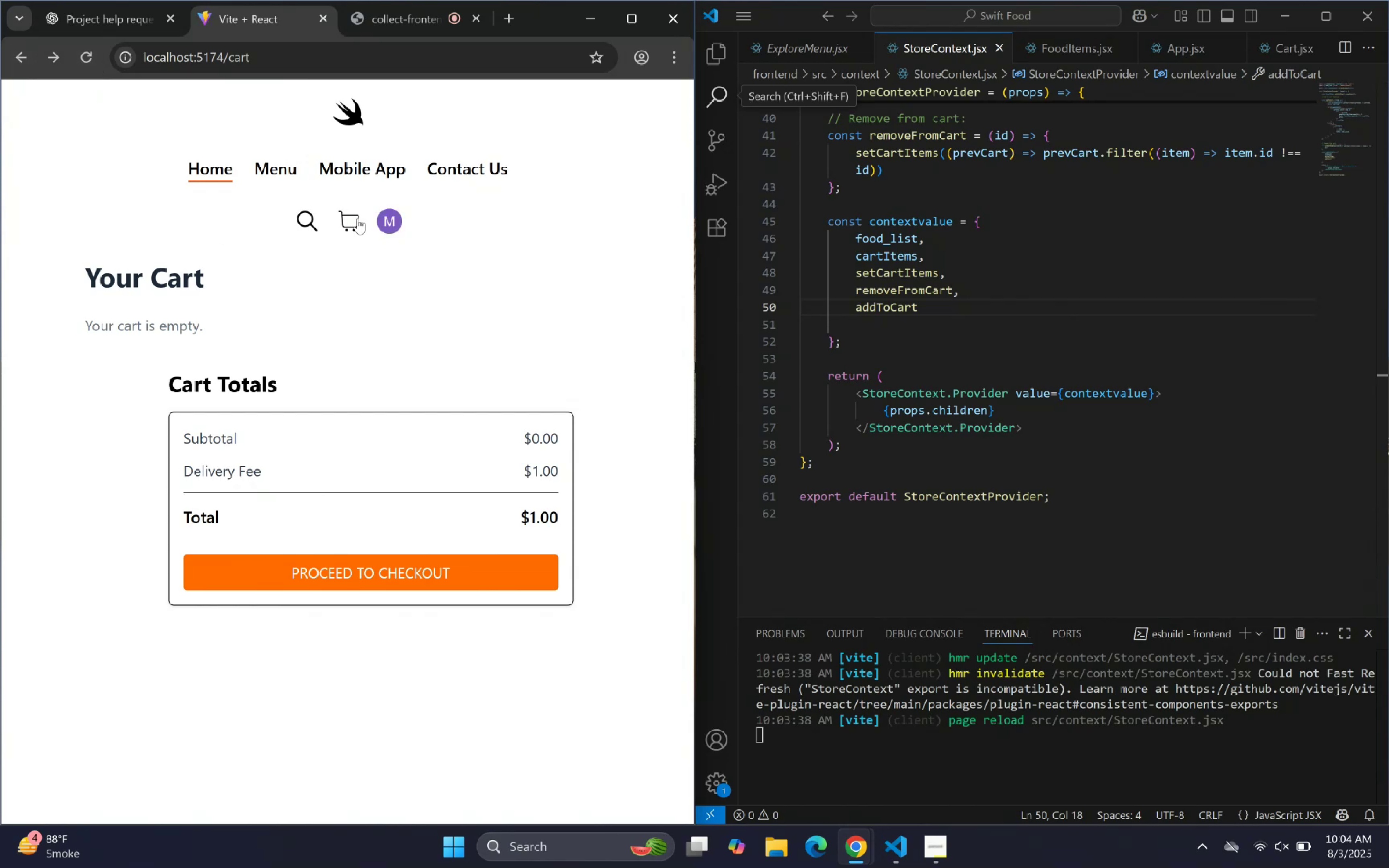 
left_click([636, 19])
 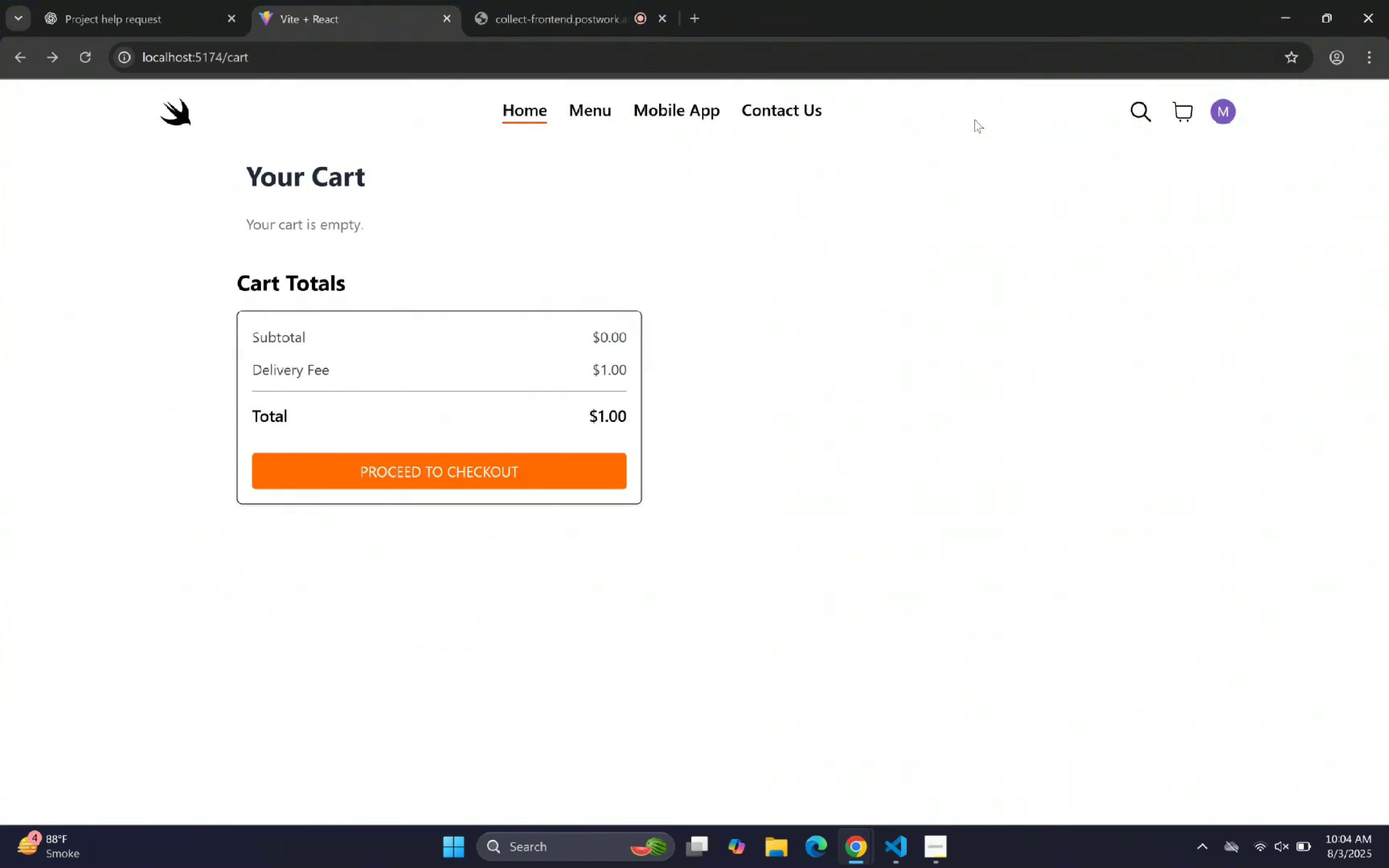 
wait(5.38)
 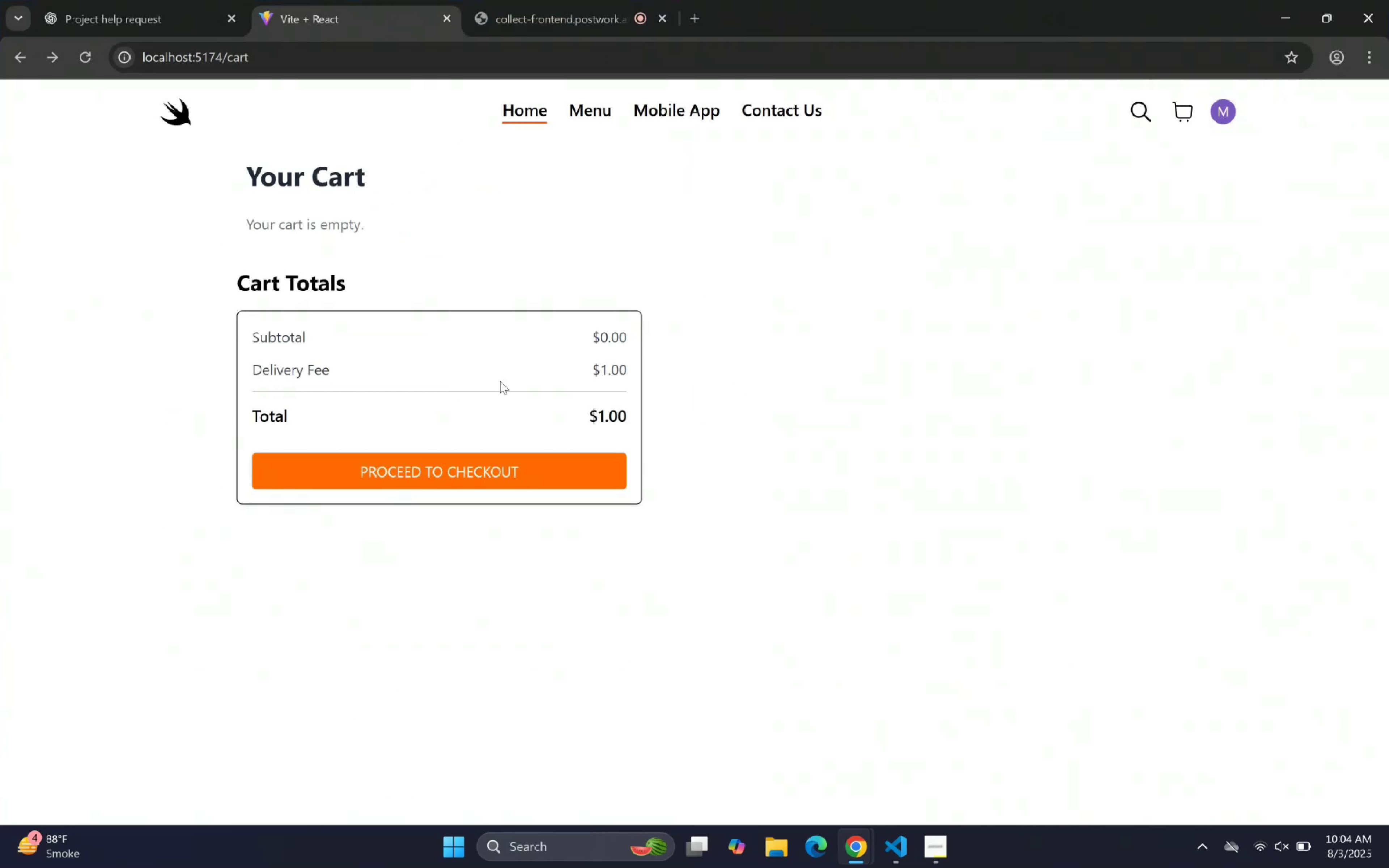 
left_click([1179, 111])
 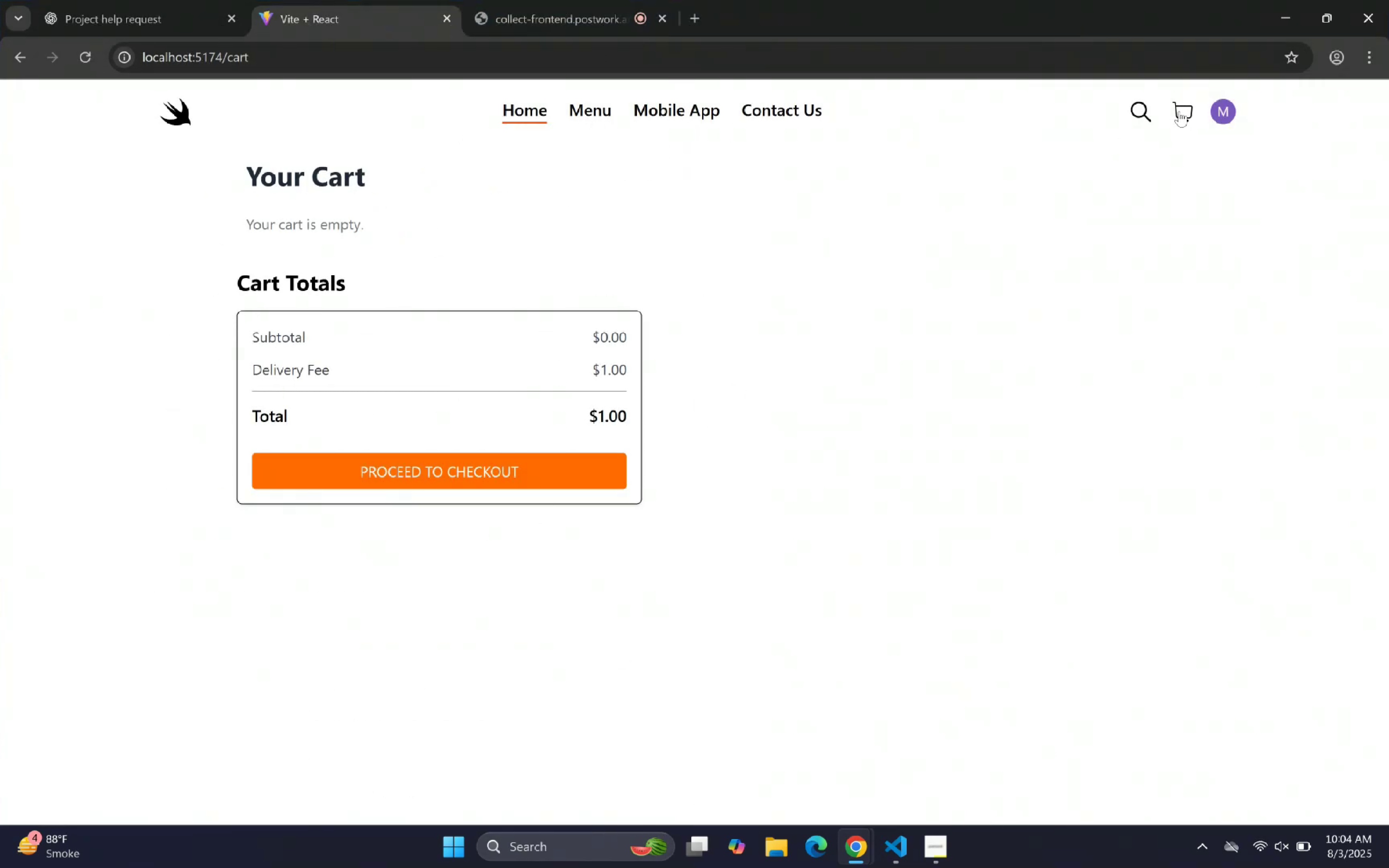 
double_click([1179, 111])
 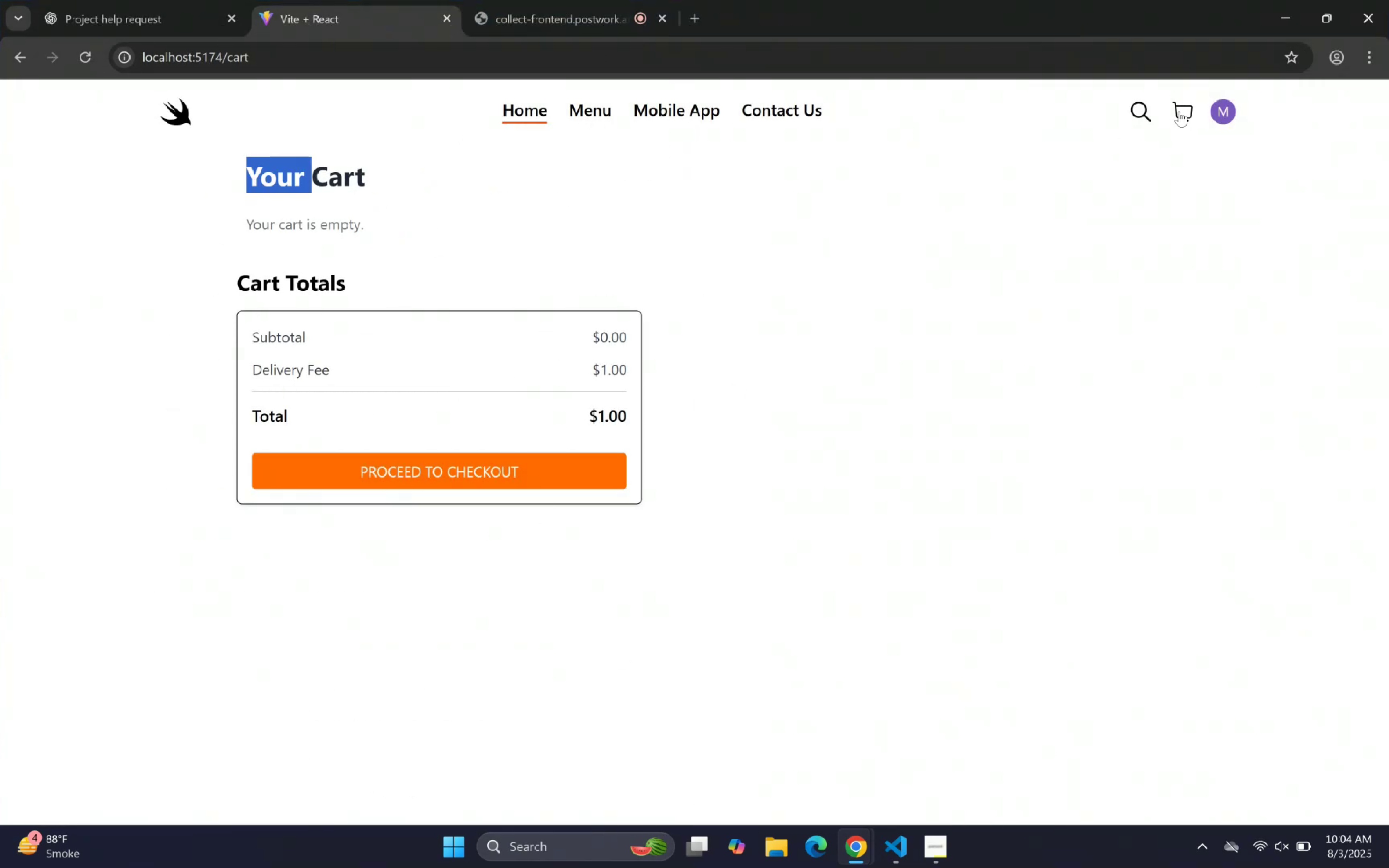 
triple_click([1177, 111])
 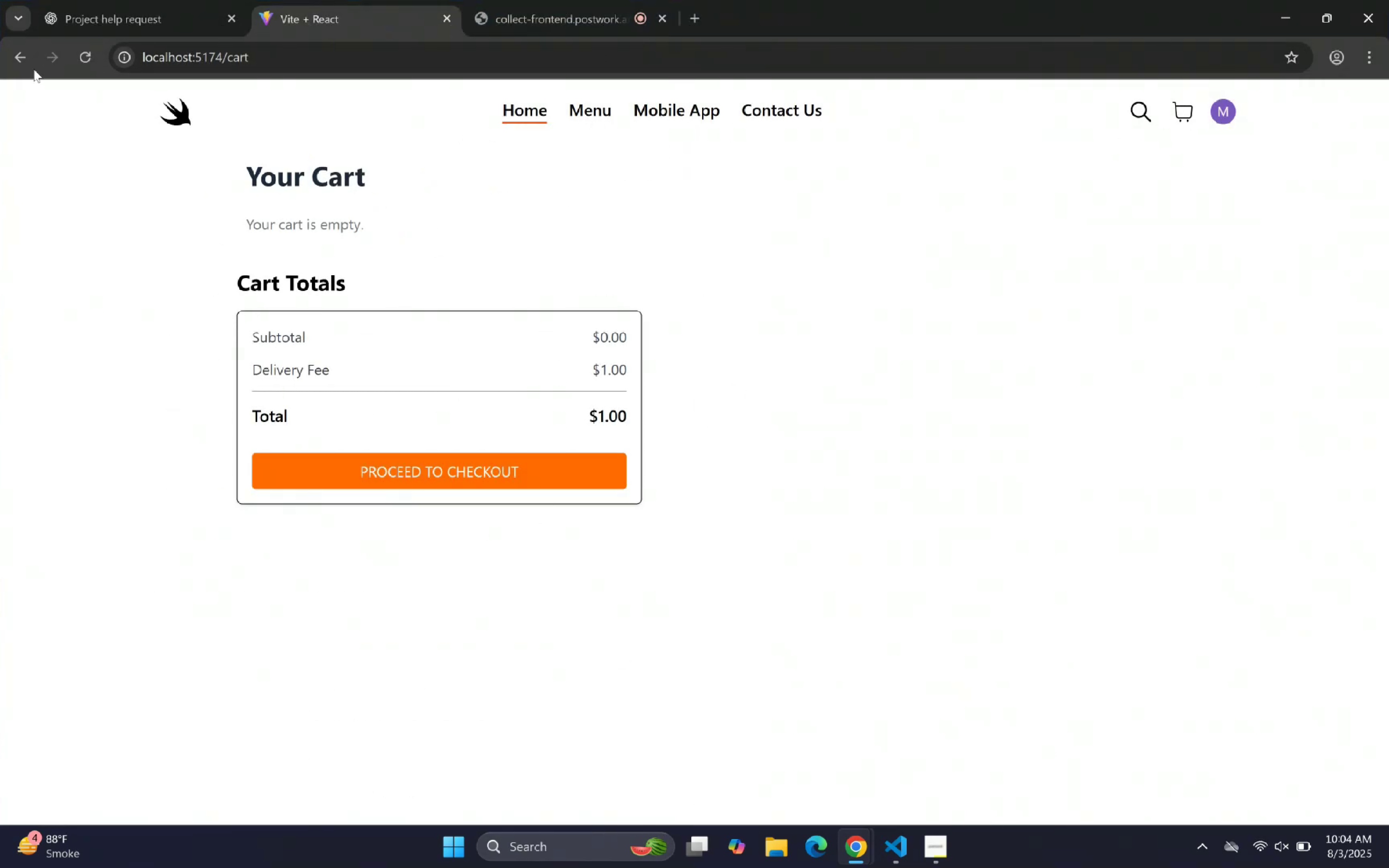 
left_click([19, 58])
 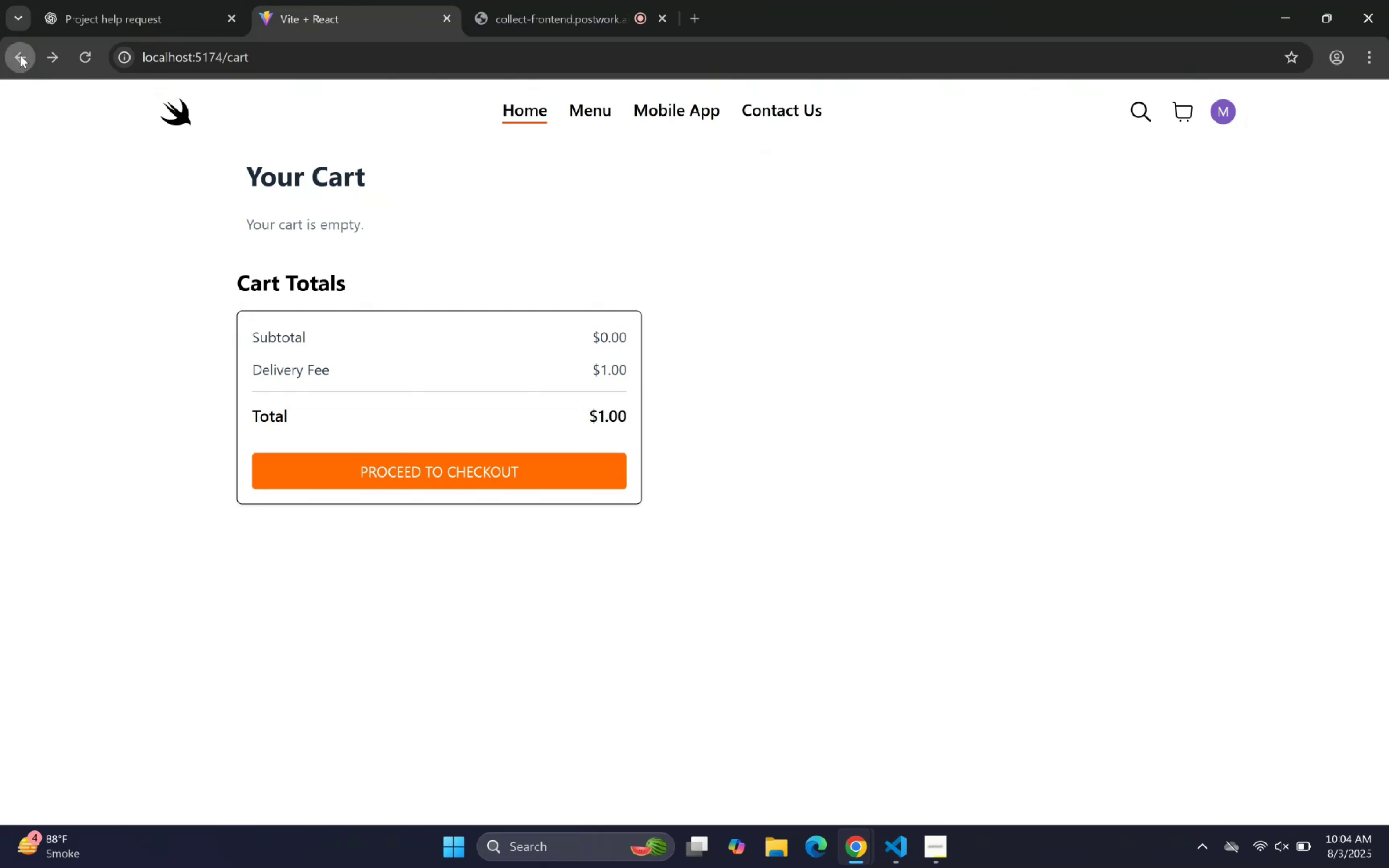 
scroll: coordinate [258, 242], scroll_direction: down, amount: 2.0
 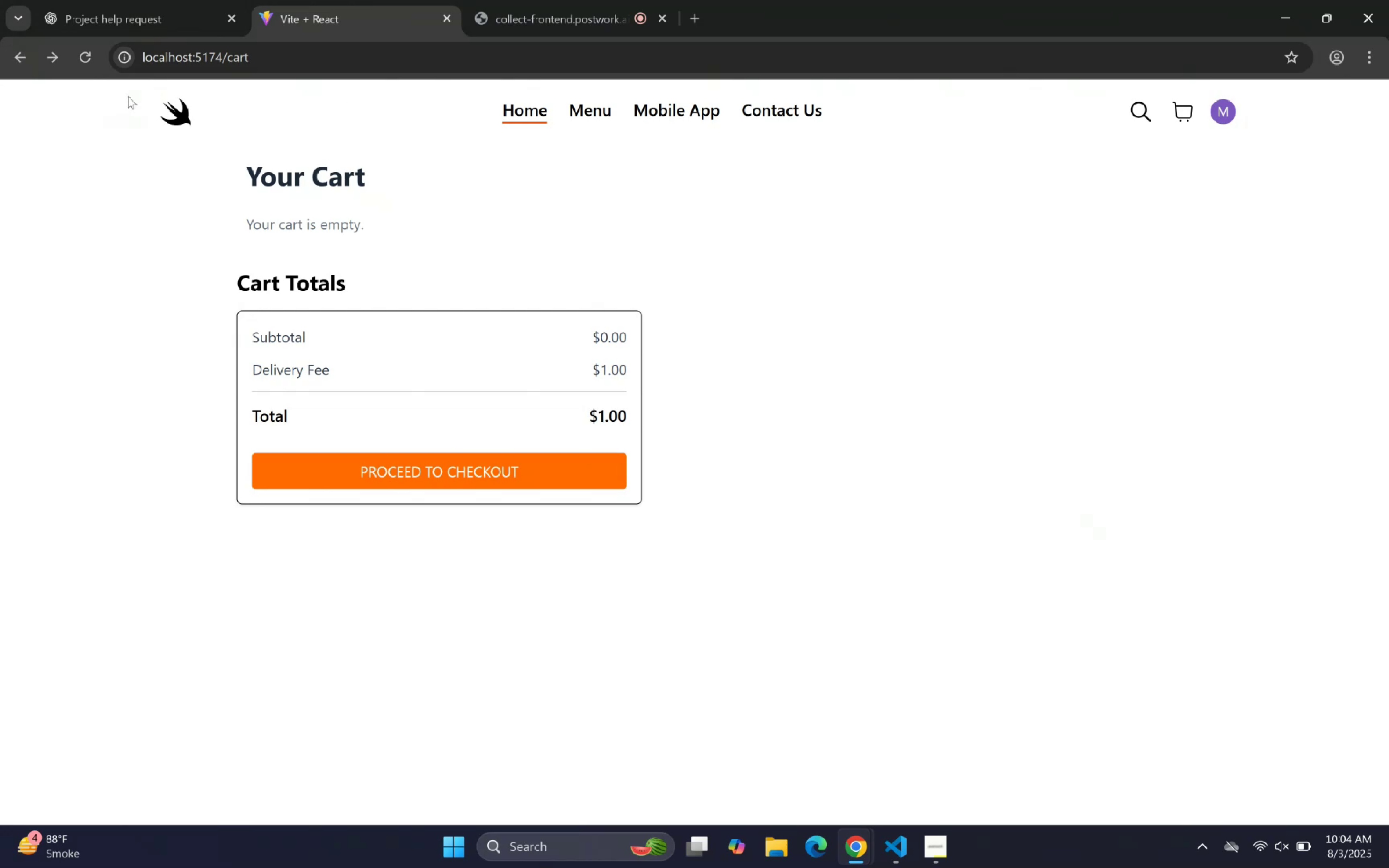 
left_click([94, 69])
 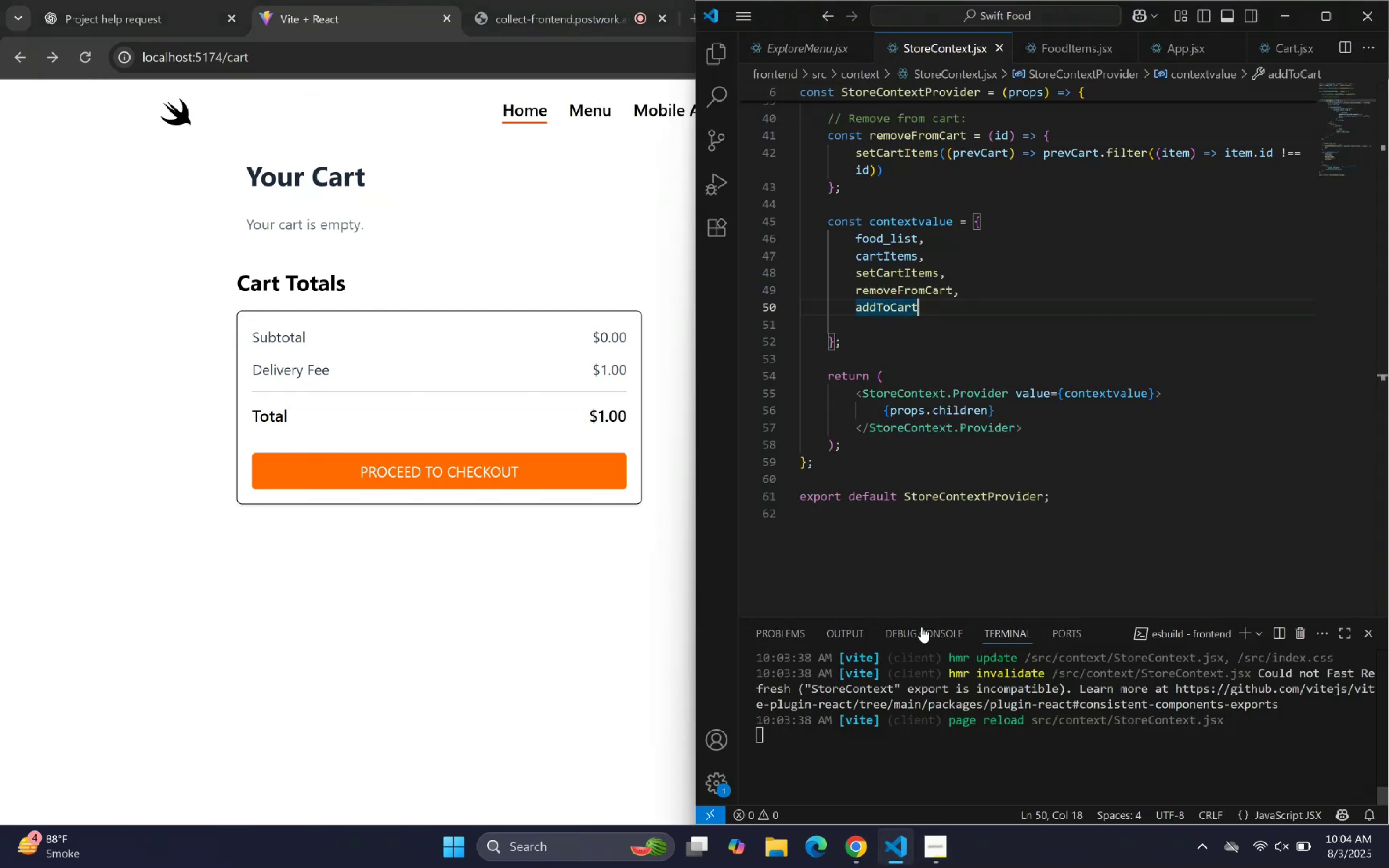 
left_click([1036, 753])
 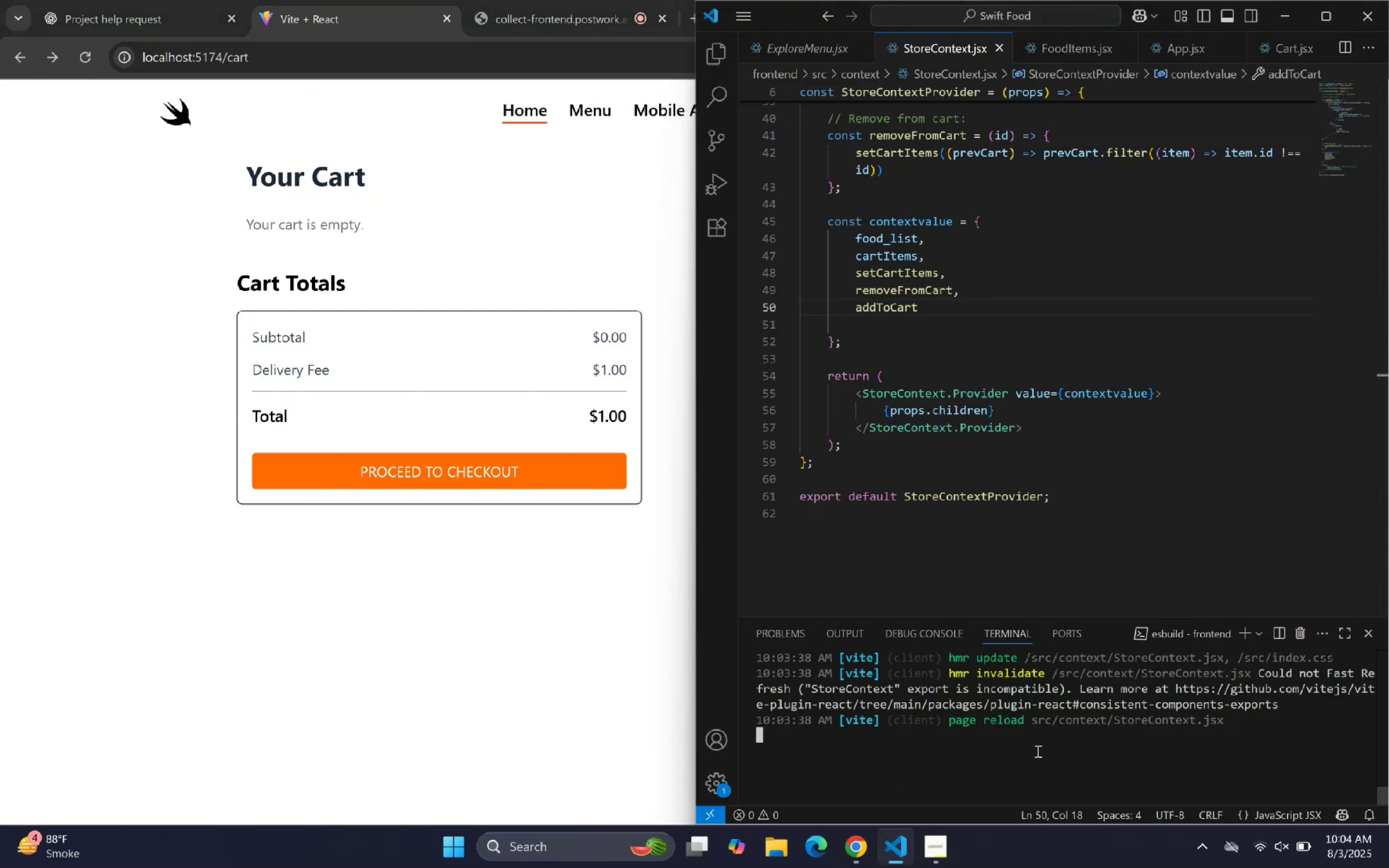 
key(Control+C)
 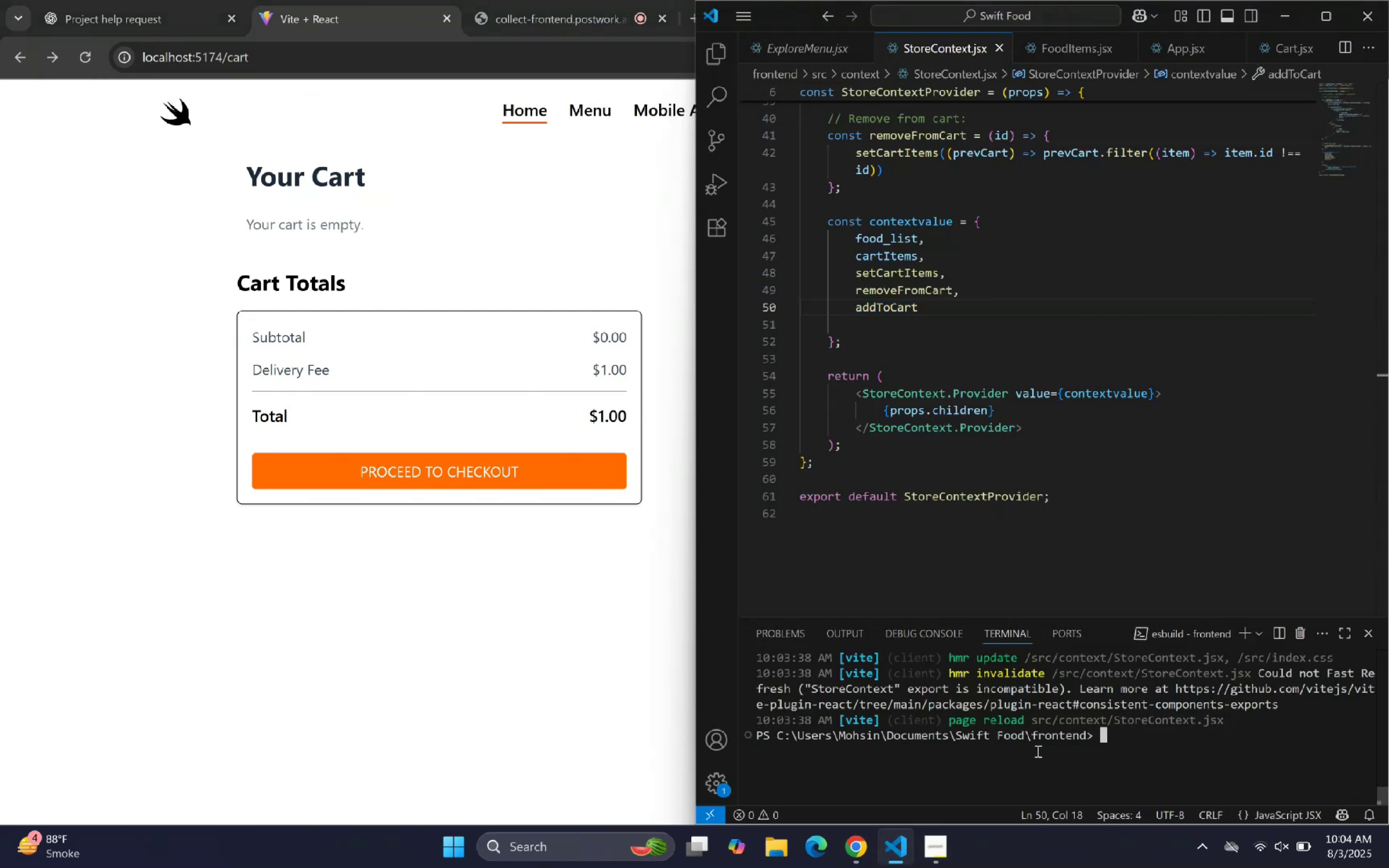 
key(ArrowUp)
 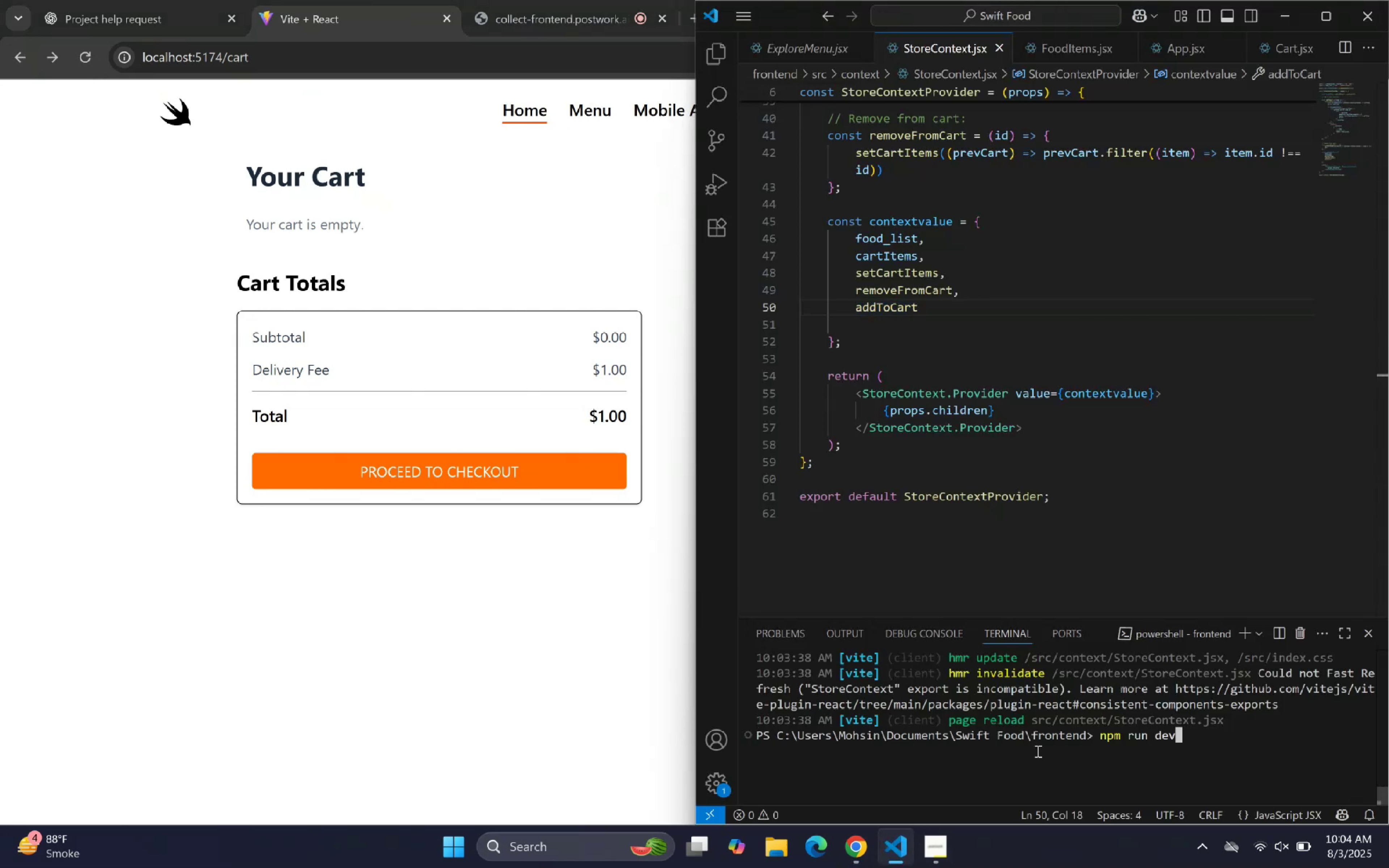 
key(Enter)
 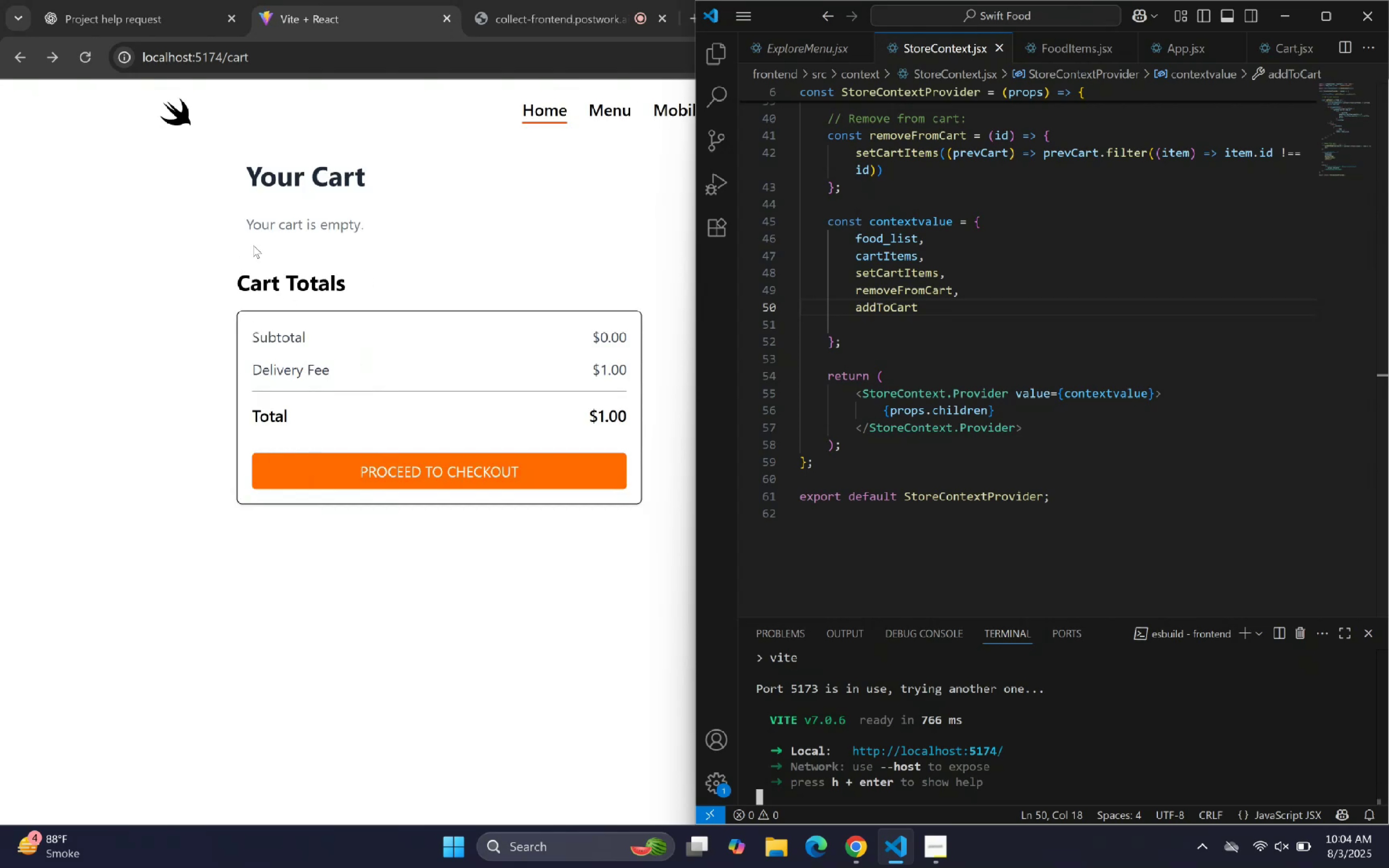 
left_click_drag(start_coordinate=[380, 52], to_coordinate=[383, 53])
 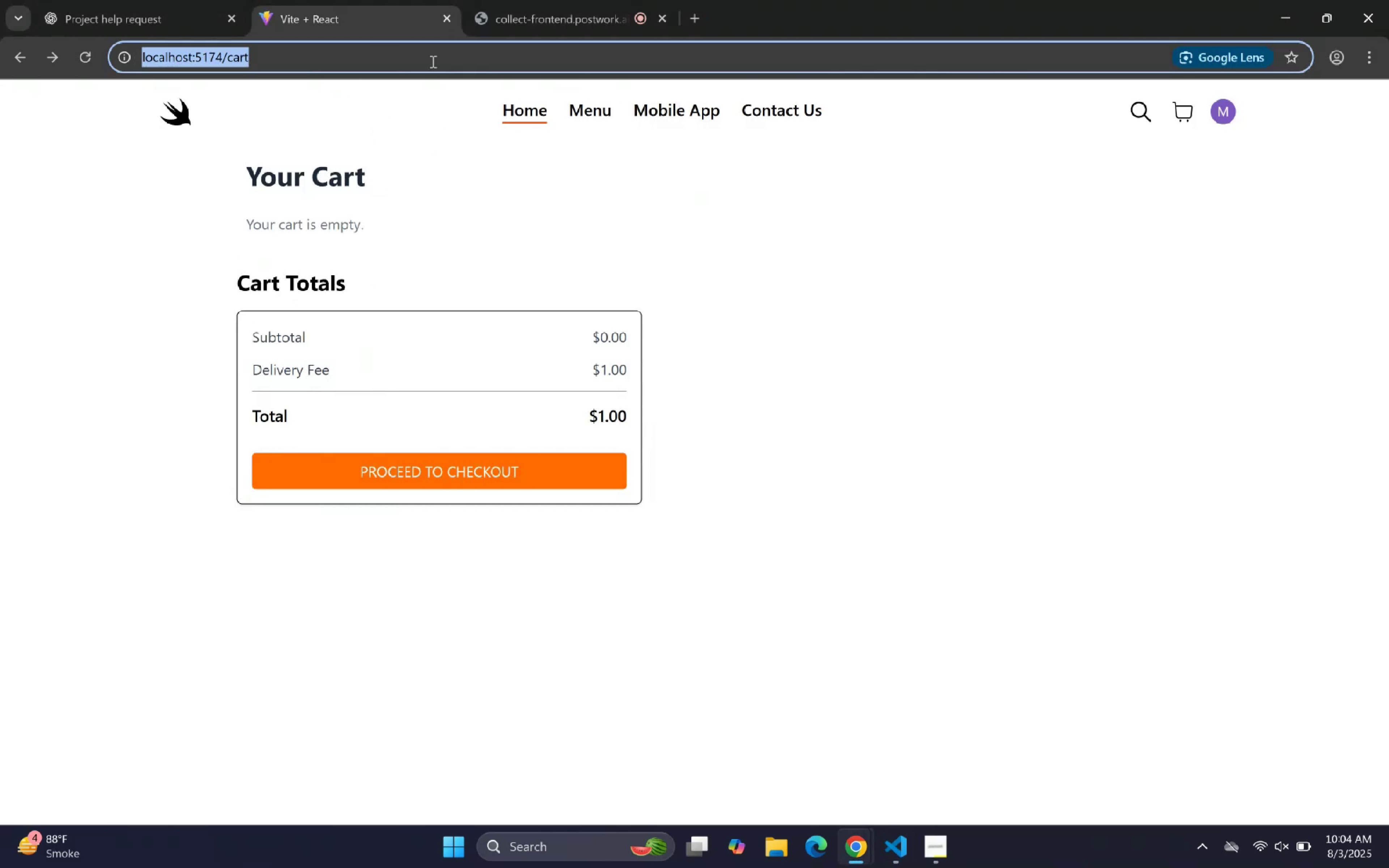 
double_click([439, 60])
 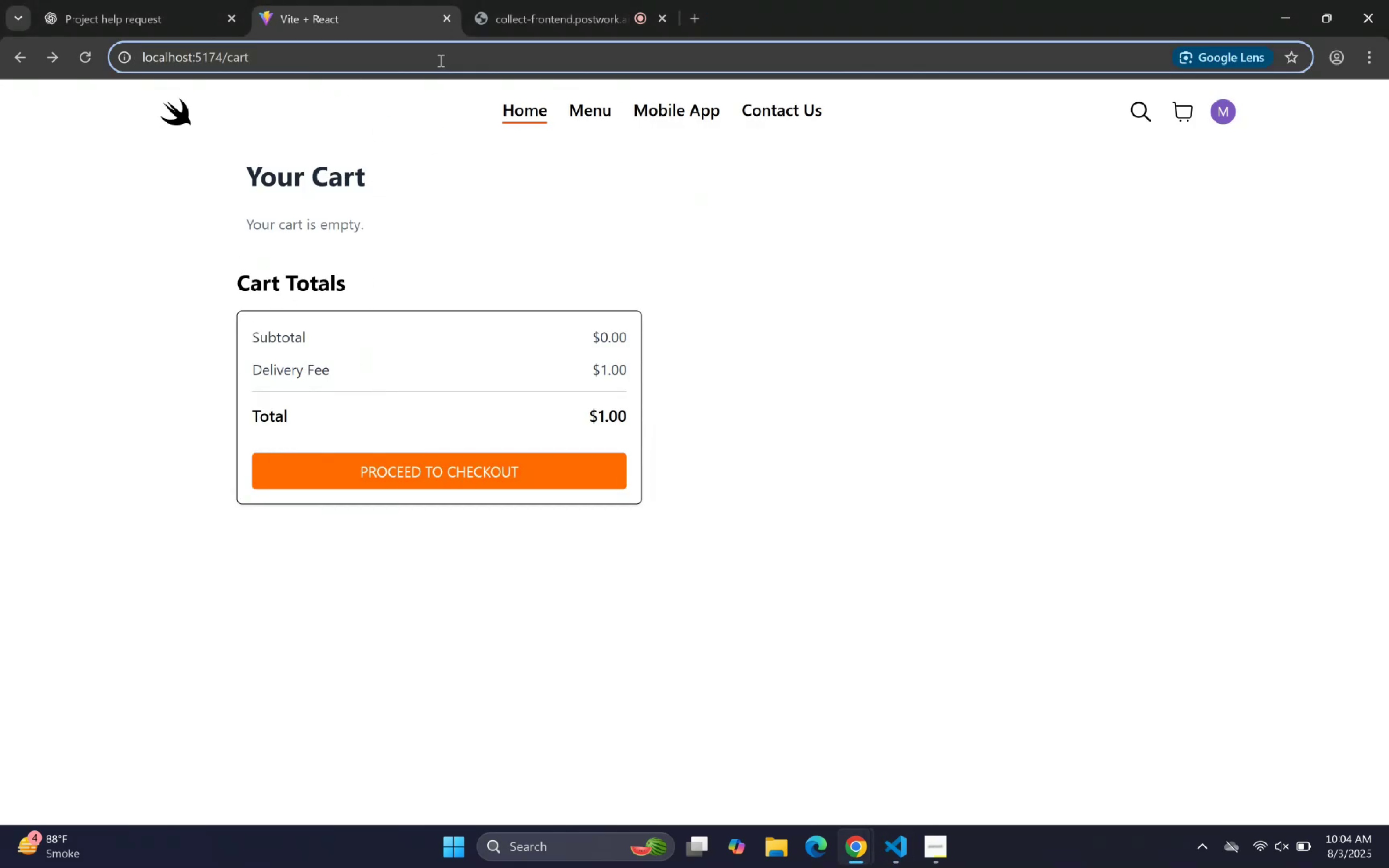 
key(Backspace)
 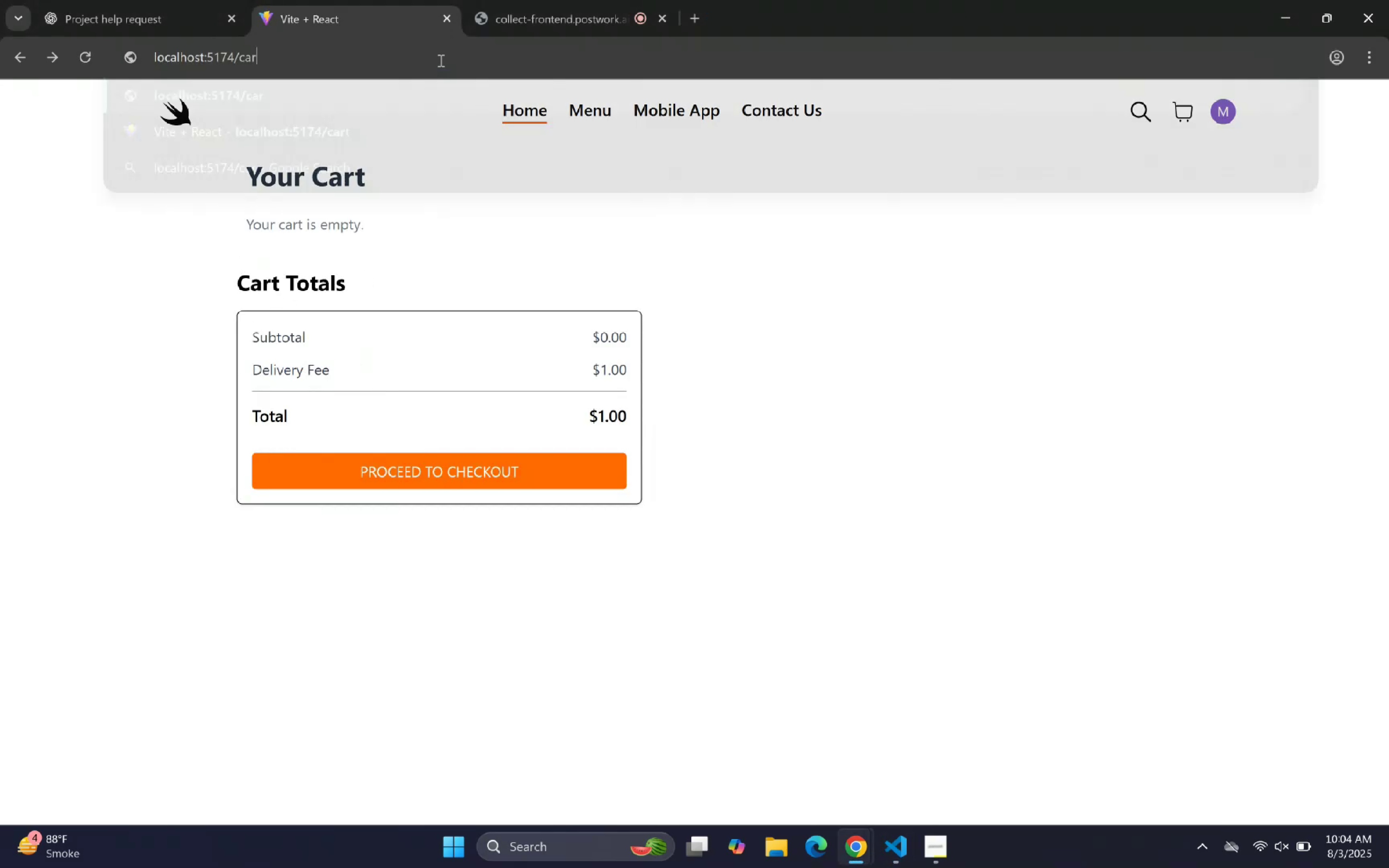 
key(Backspace)
 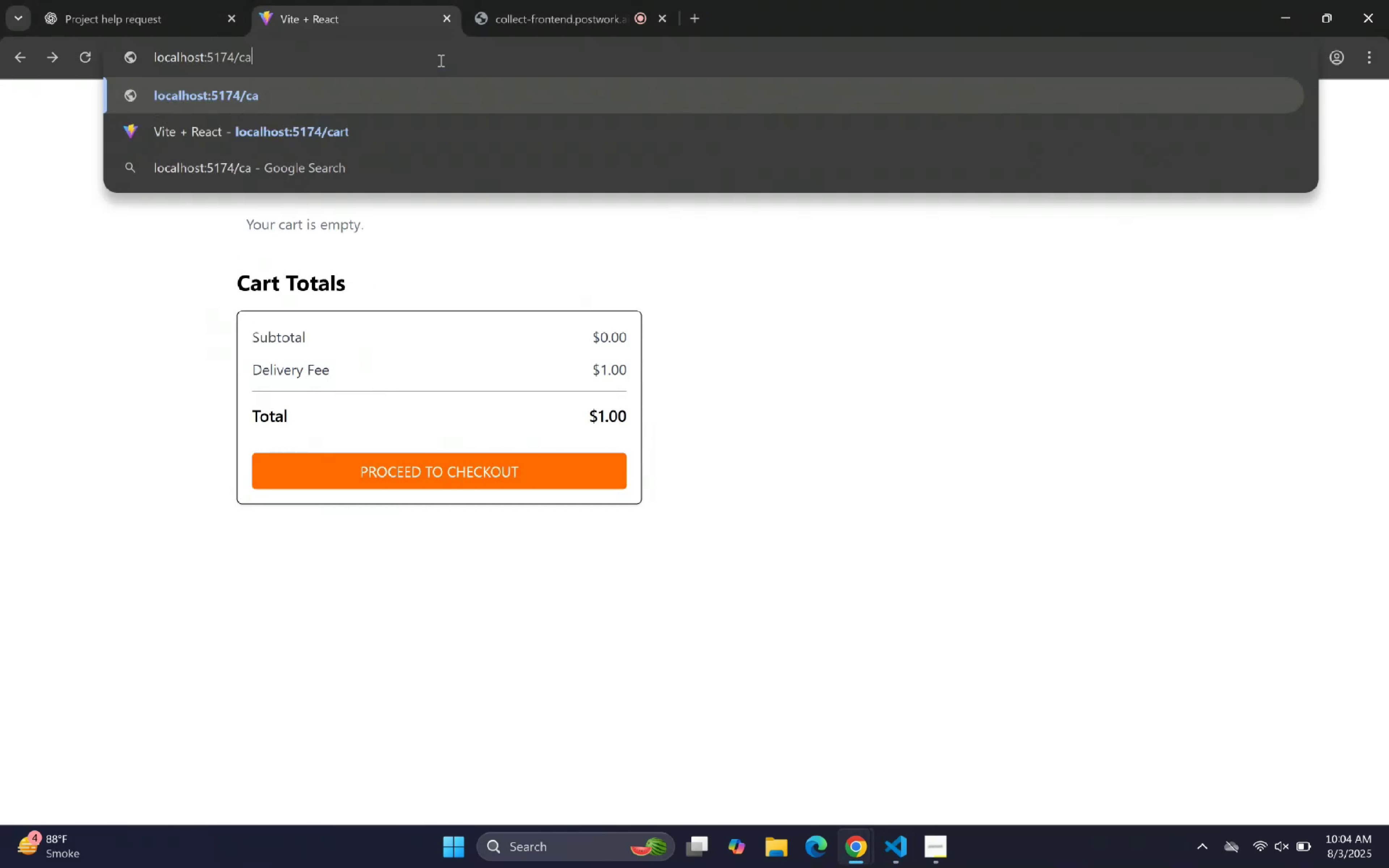 
key(Backspace)
 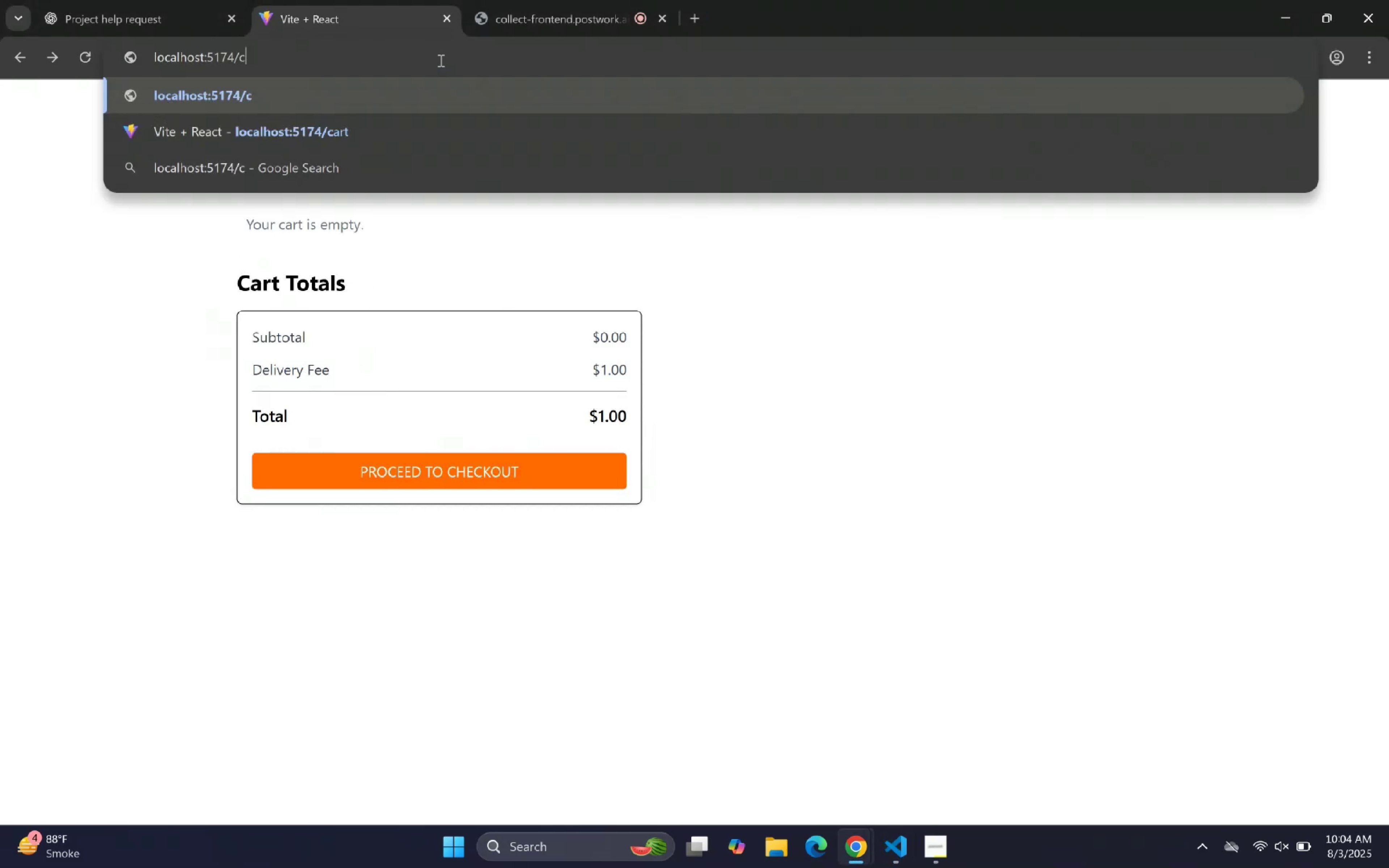 
key(Backspace)
 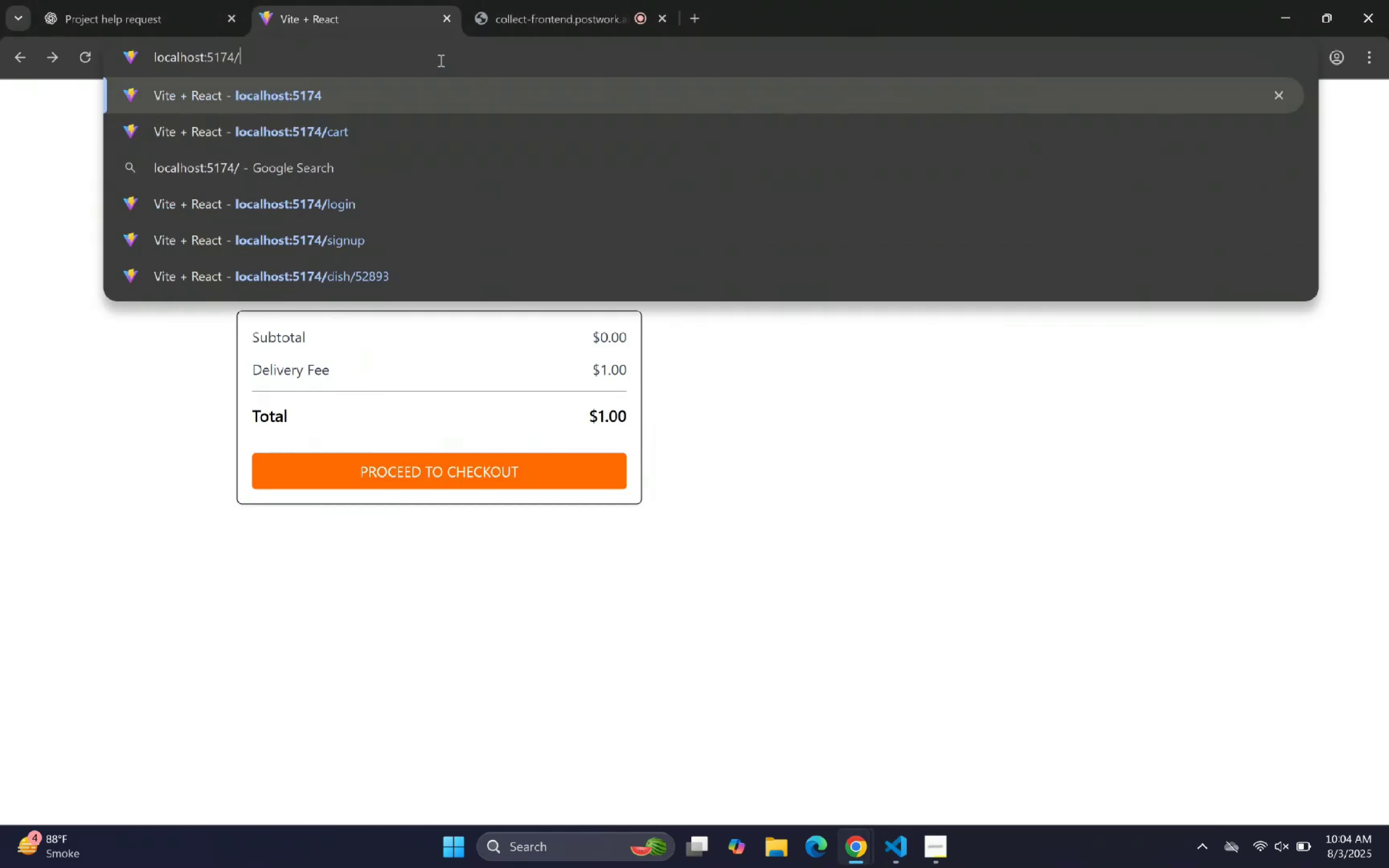 
key(Backspace)
 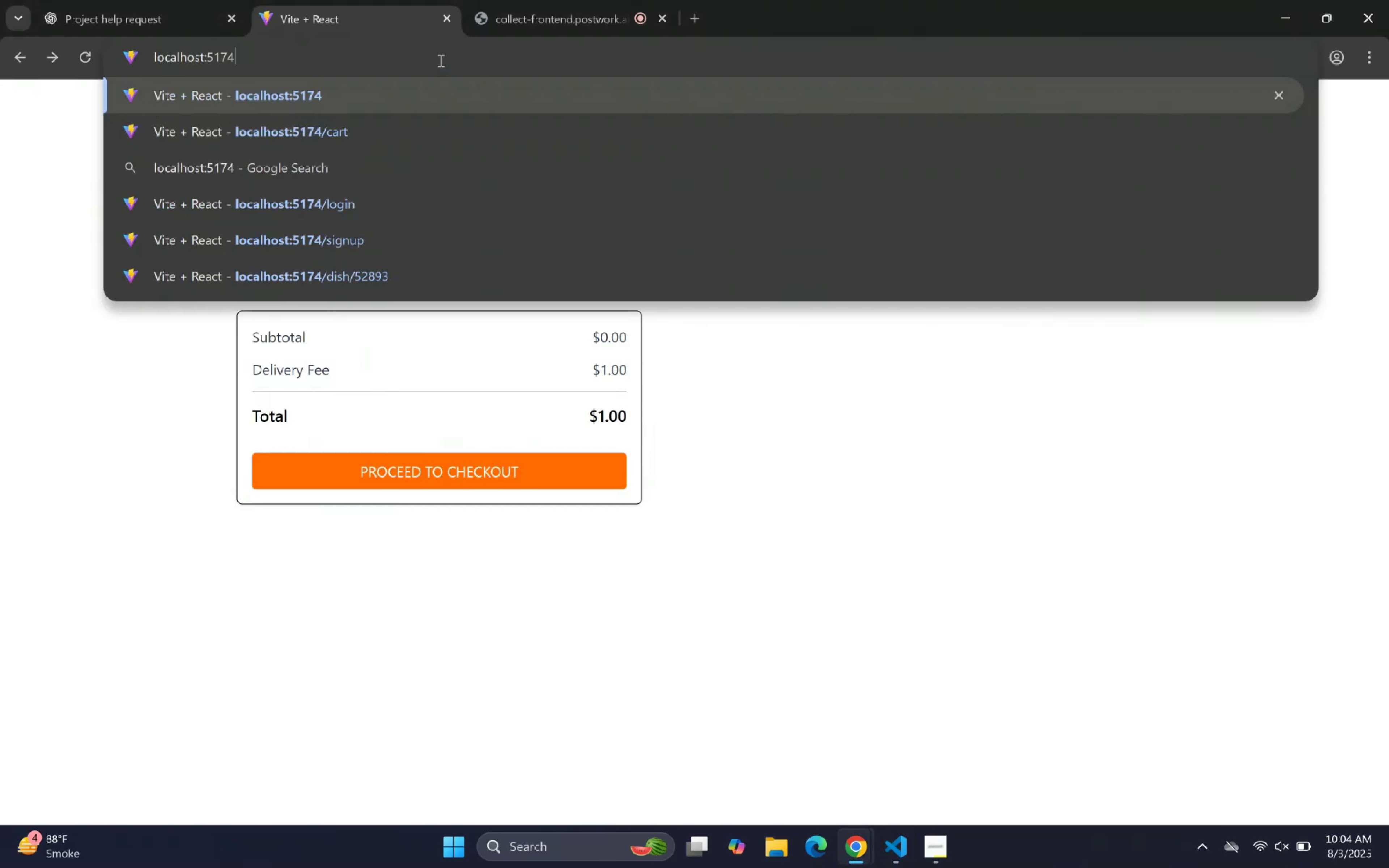 
key(Enter)
 